 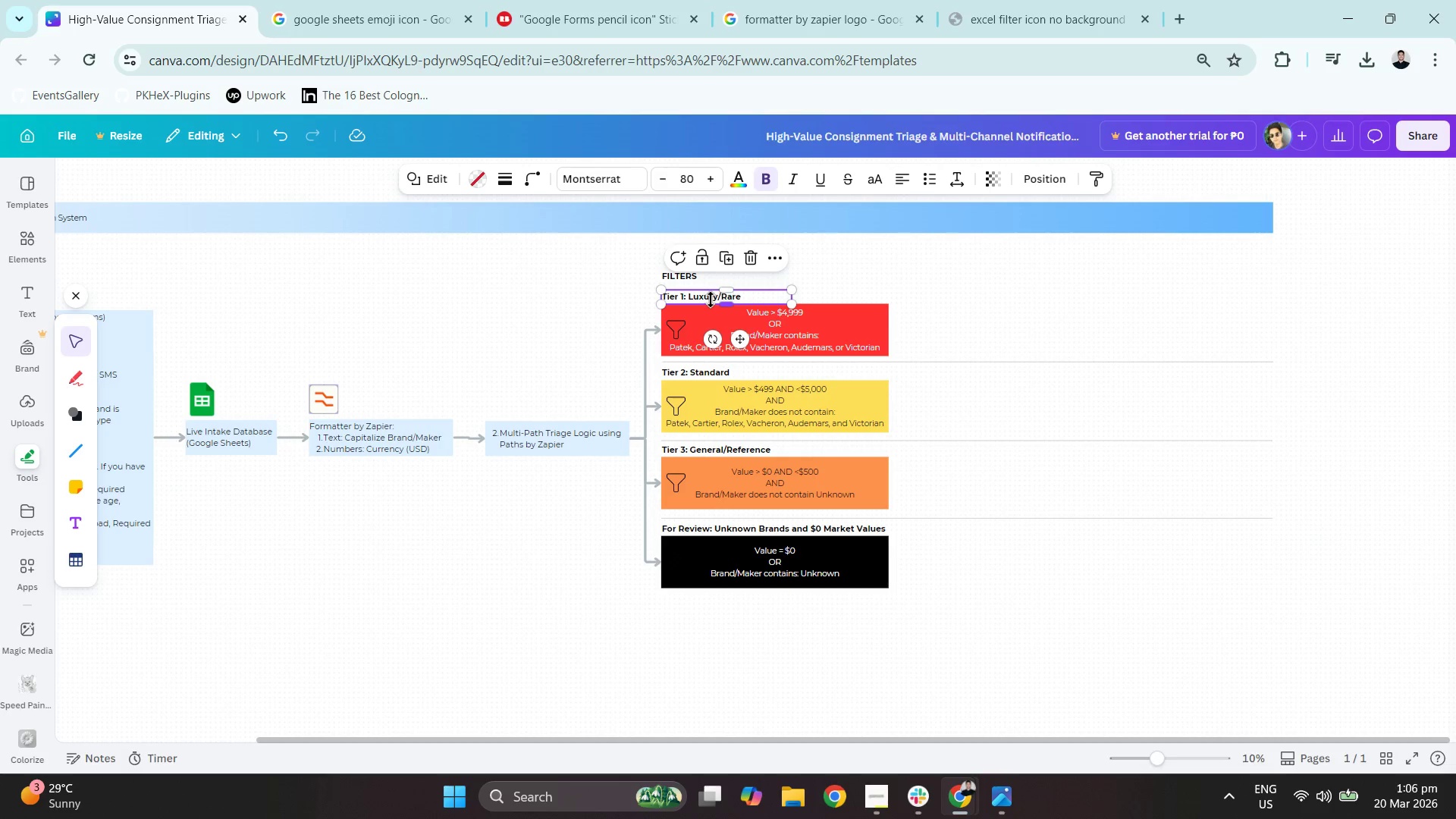 
left_click([730, 180])
 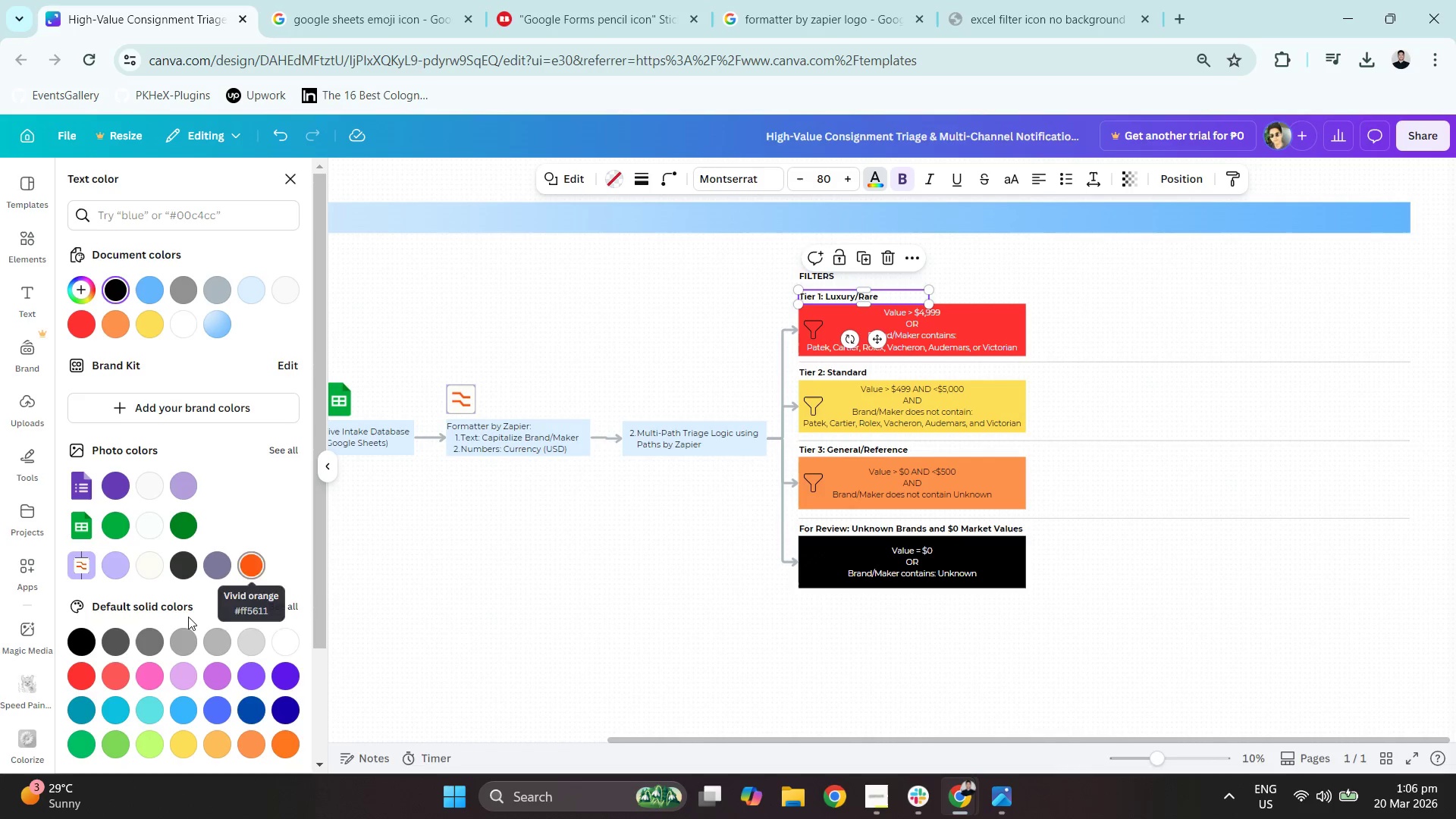 
left_click([78, 676])
 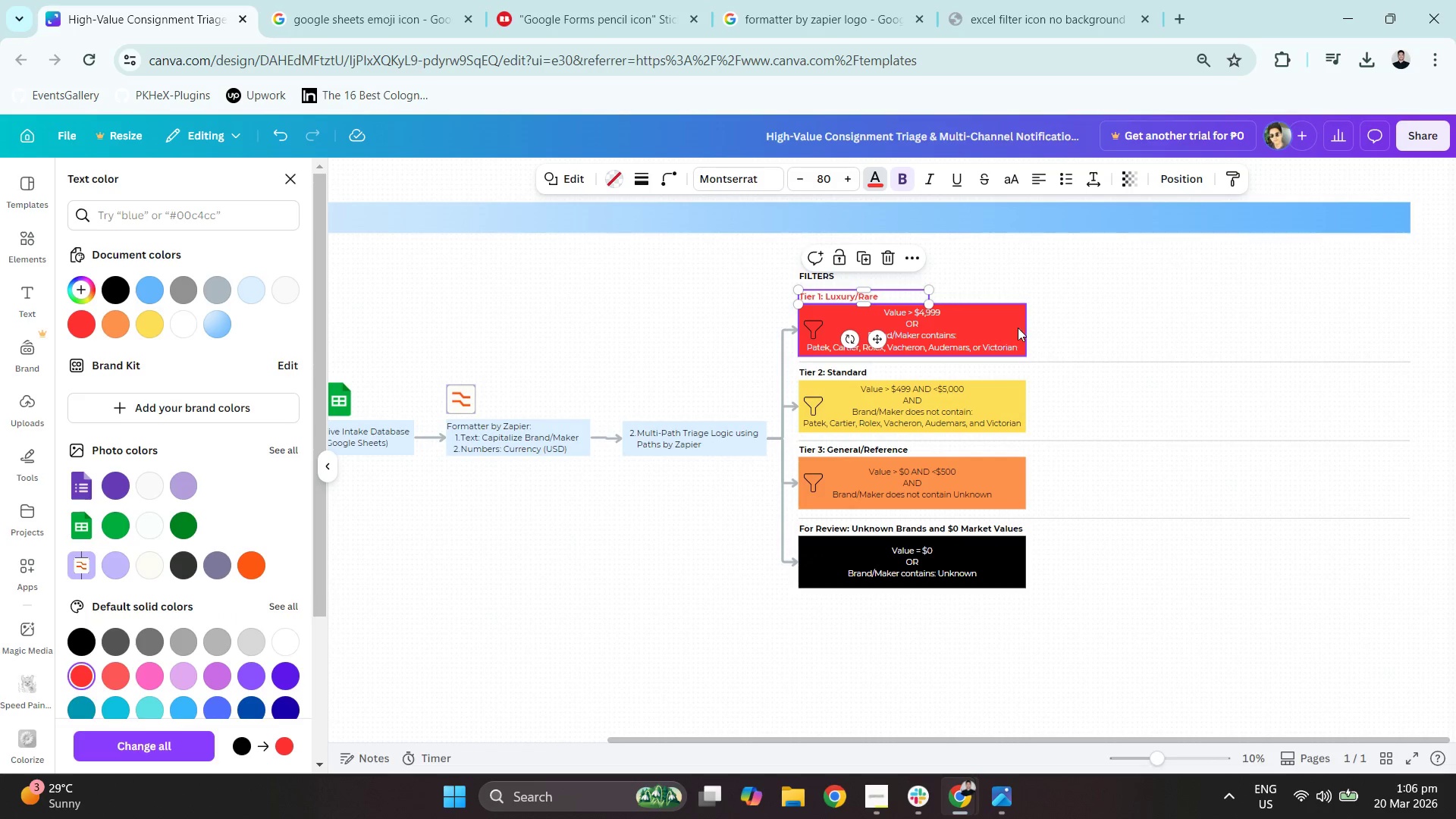 
left_click([1197, 335])
 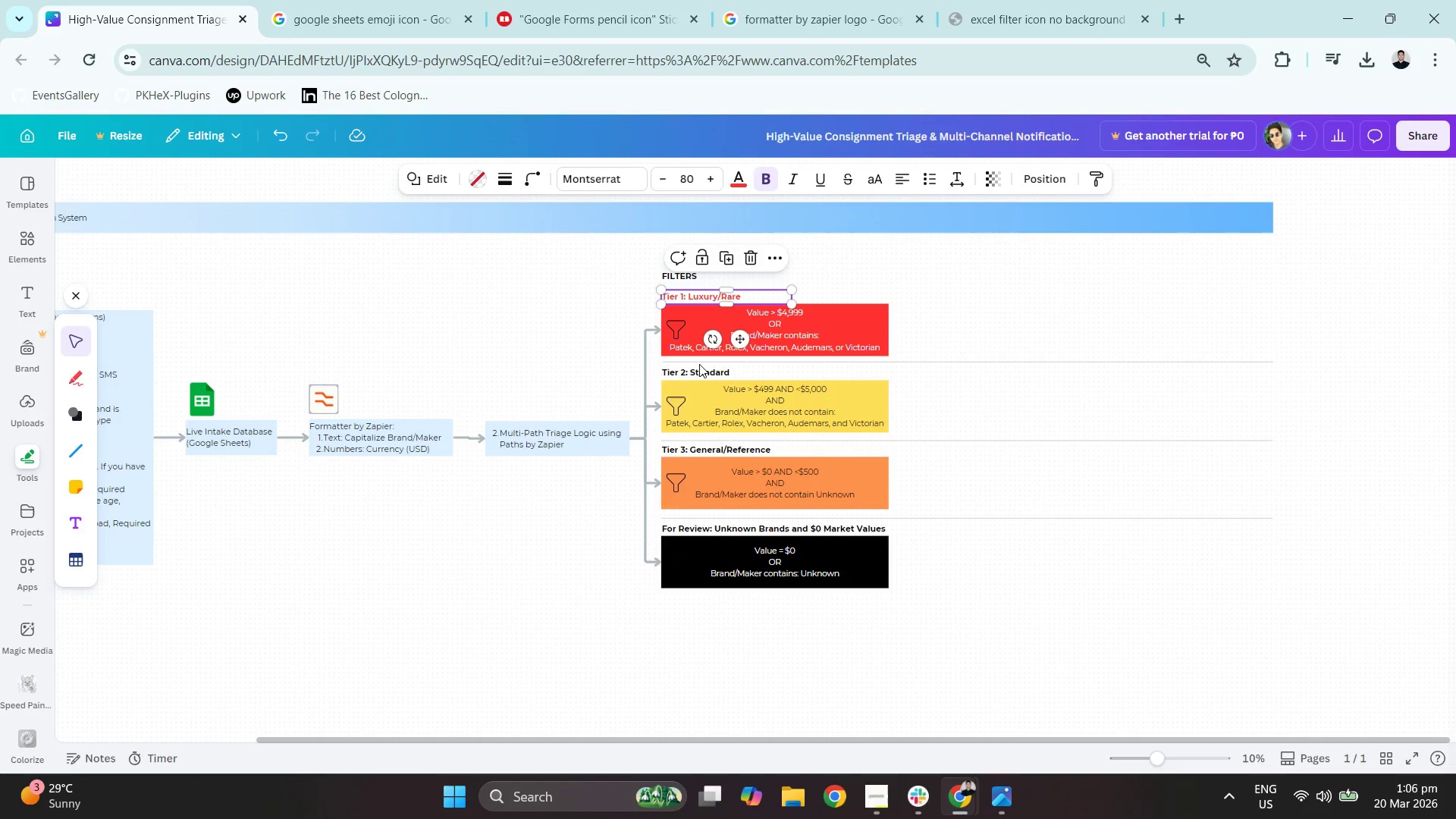 
left_click([698, 373])
 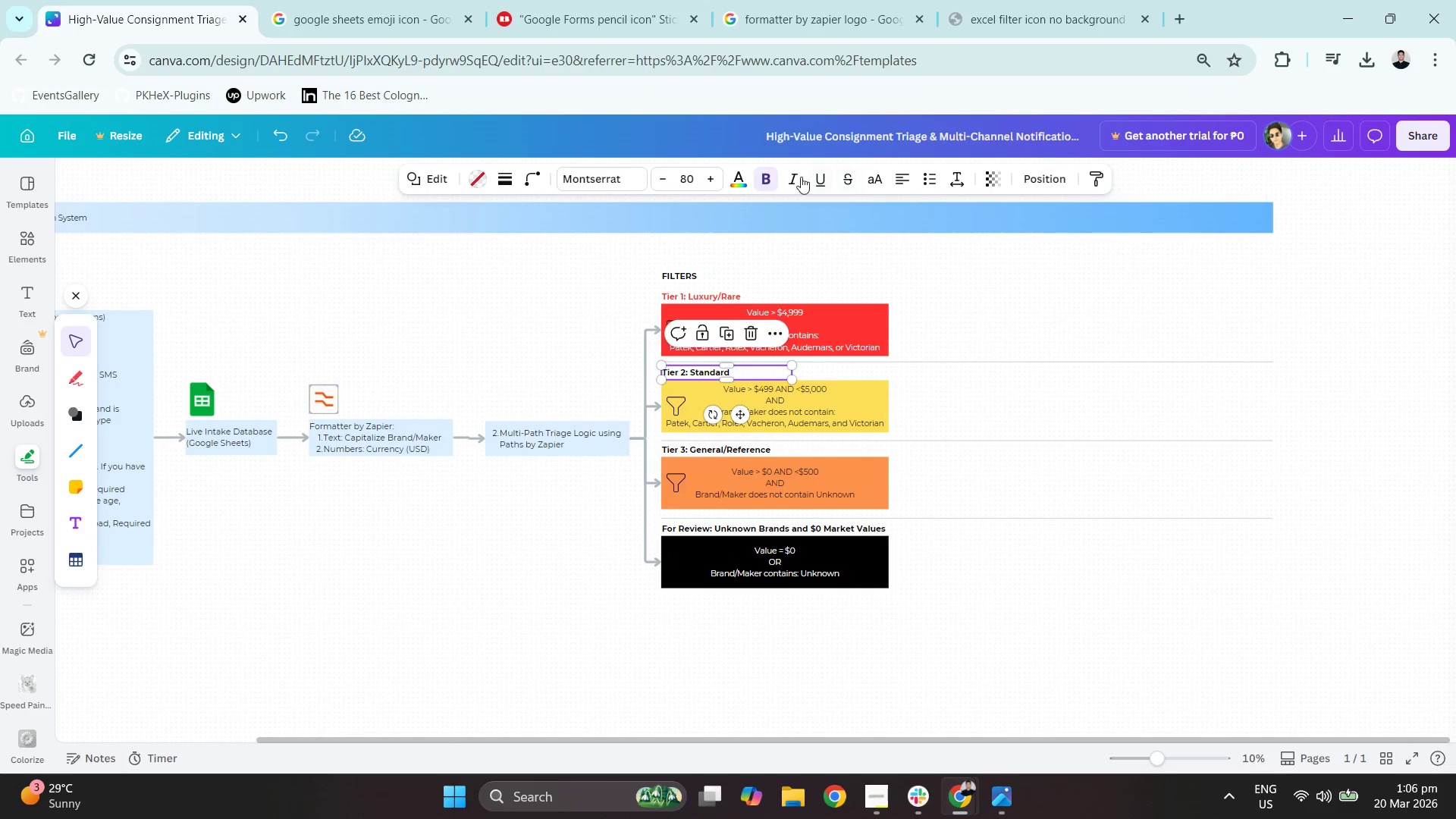 
left_click([745, 177])
 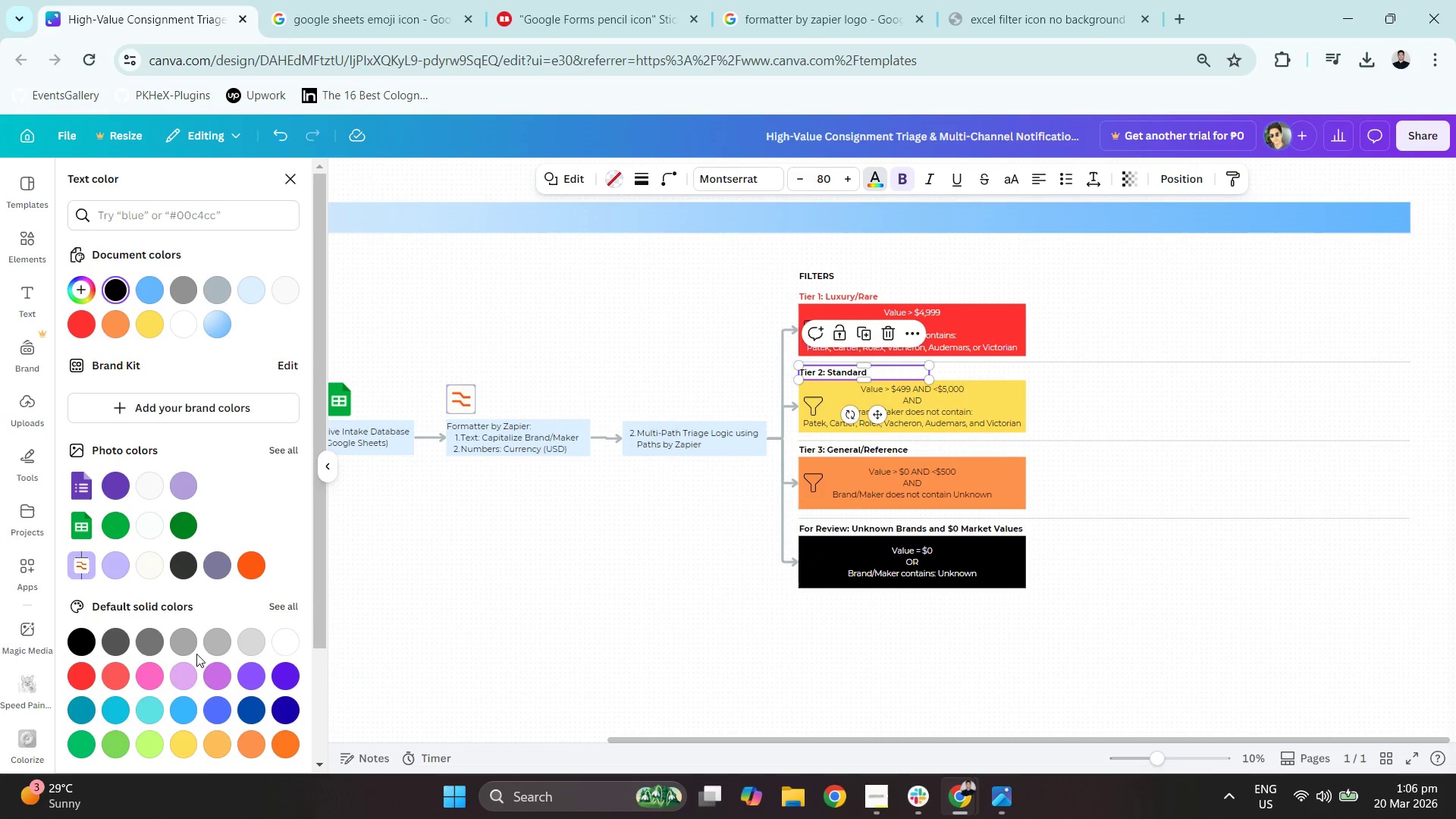 
scroll: coordinate [193, 673], scroll_direction: down, amount: 3.0
 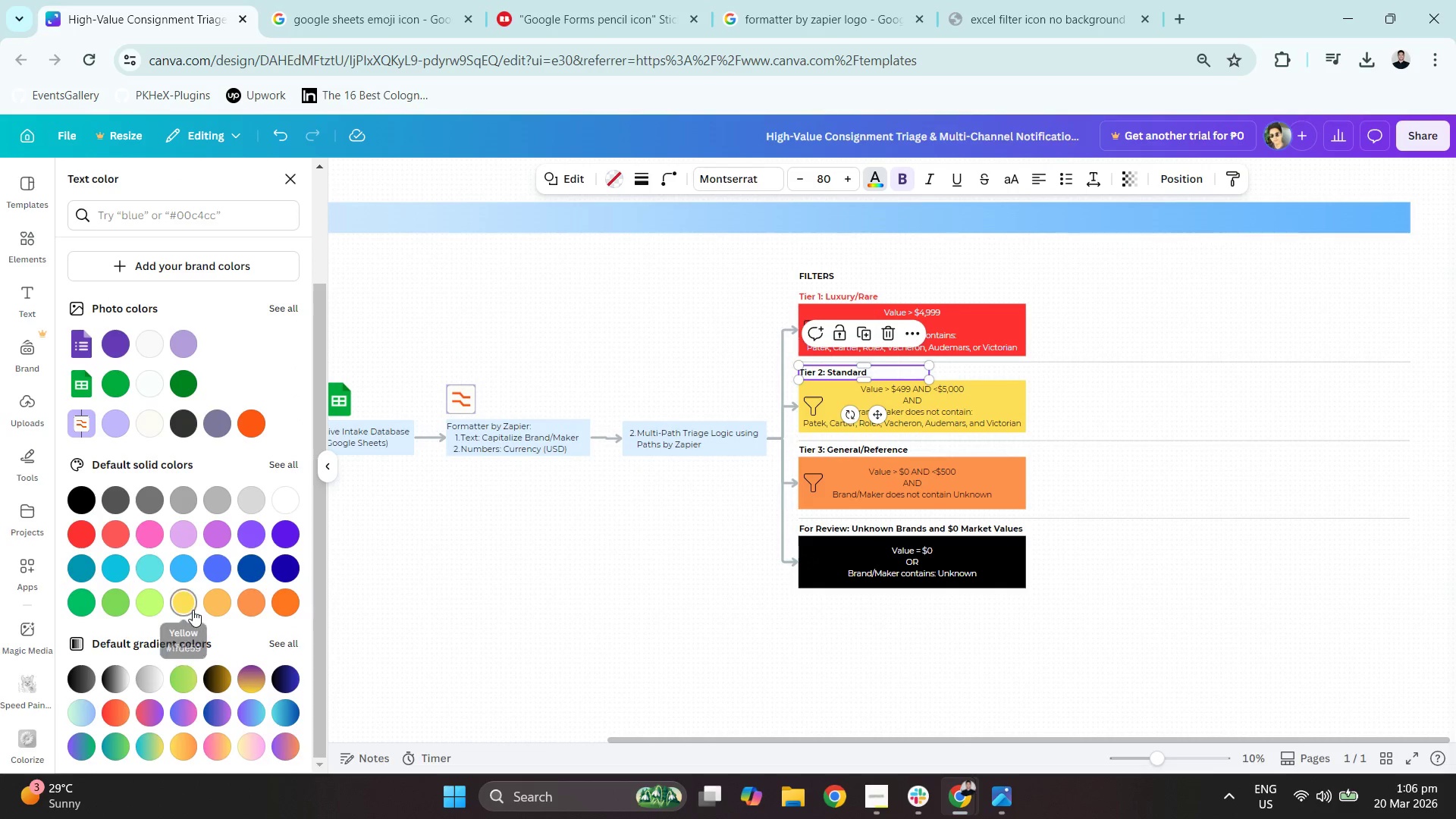 
left_click([193, 610])
 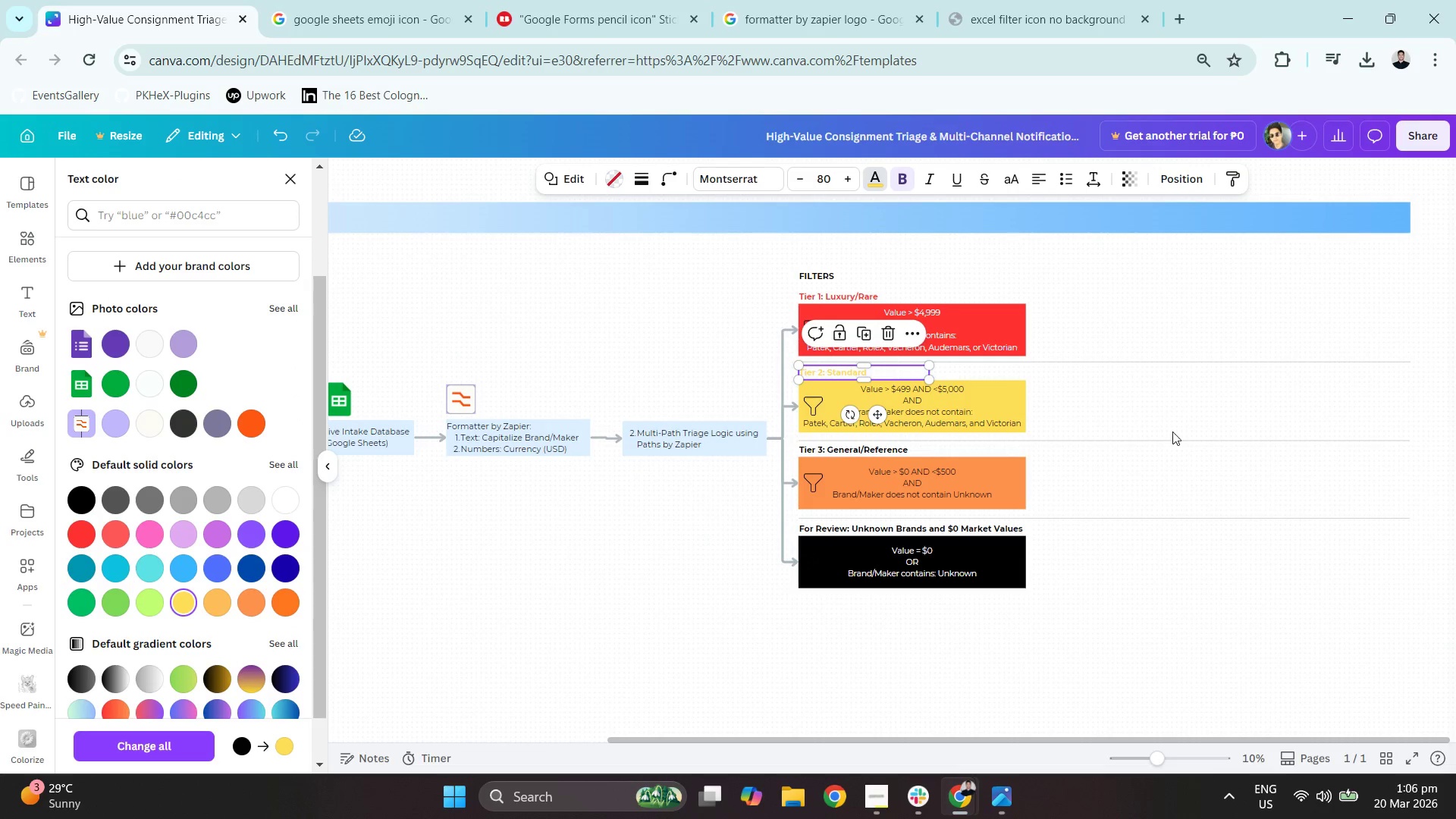 
left_click([1174, 409])
 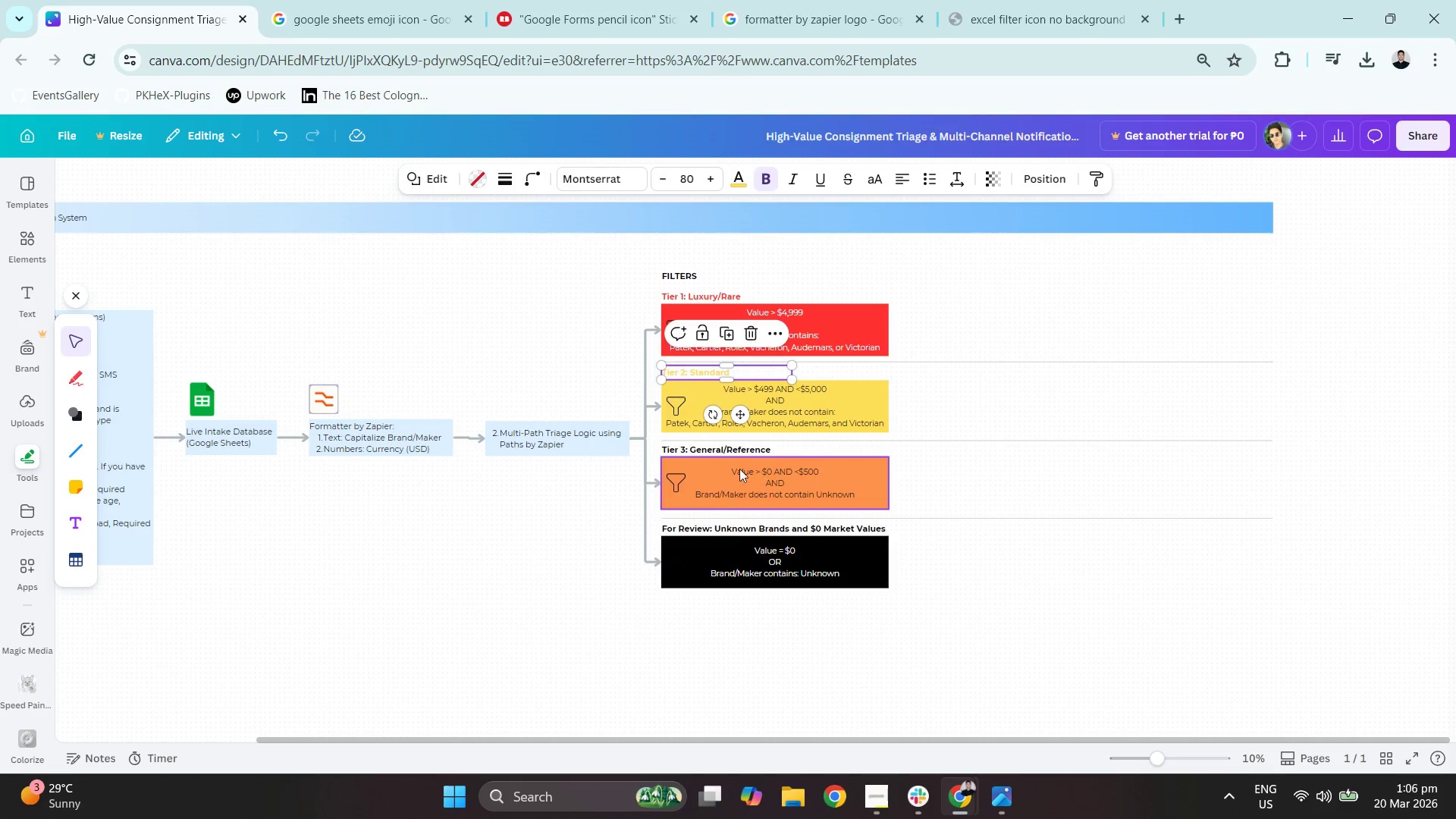 
left_click([718, 447])
 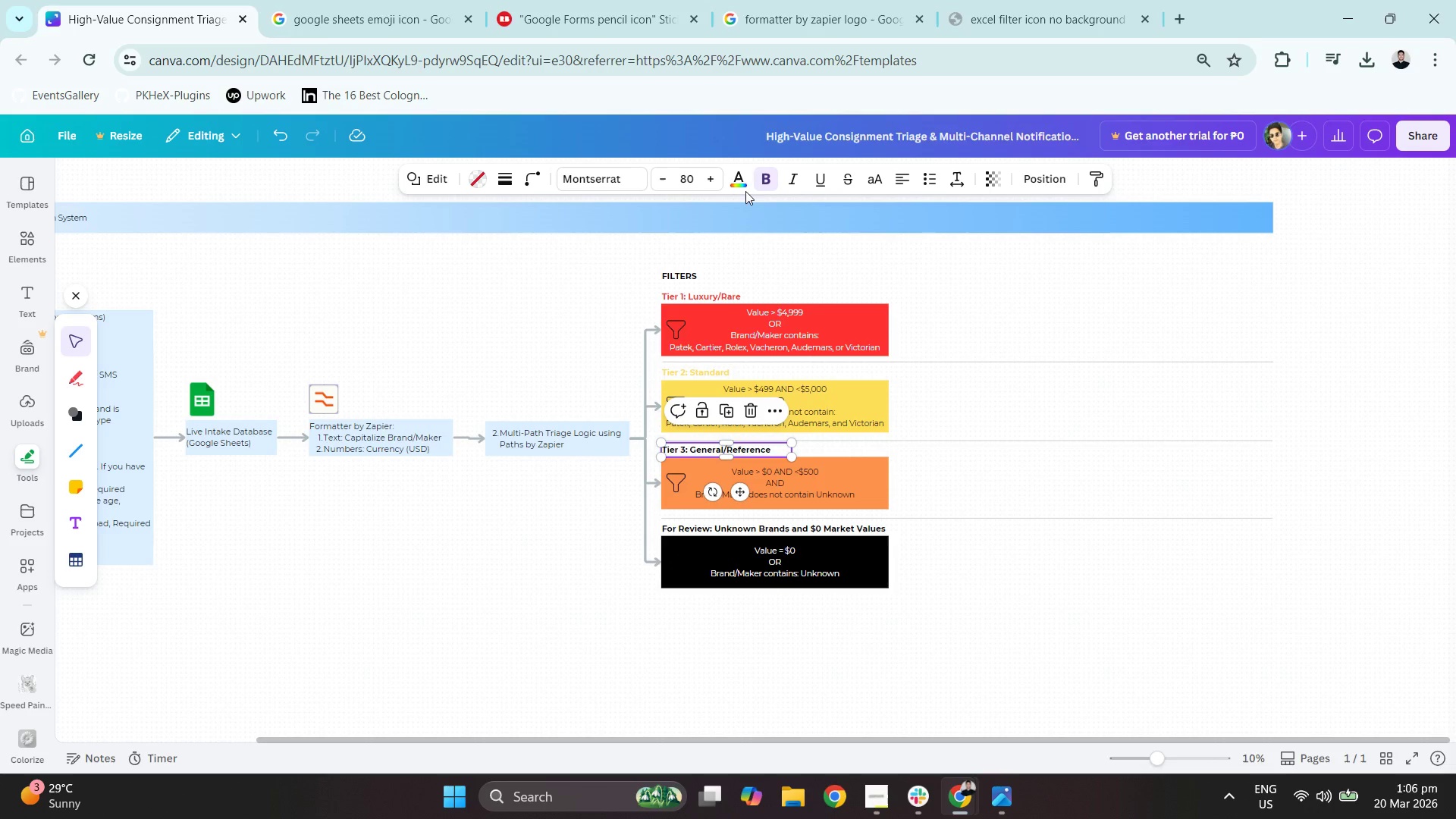 
double_click([730, 178])
 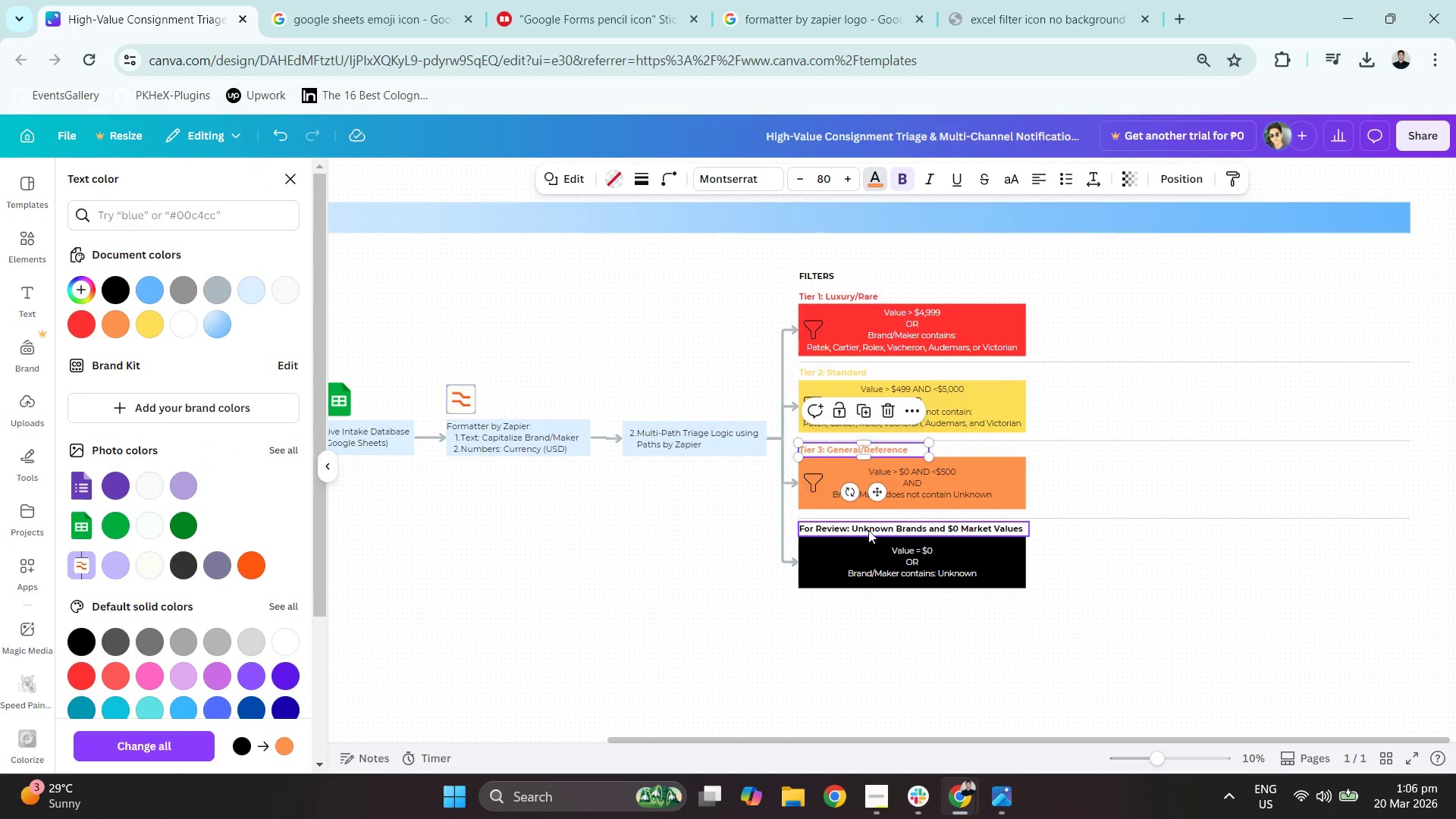 
left_click([1059, 633])
 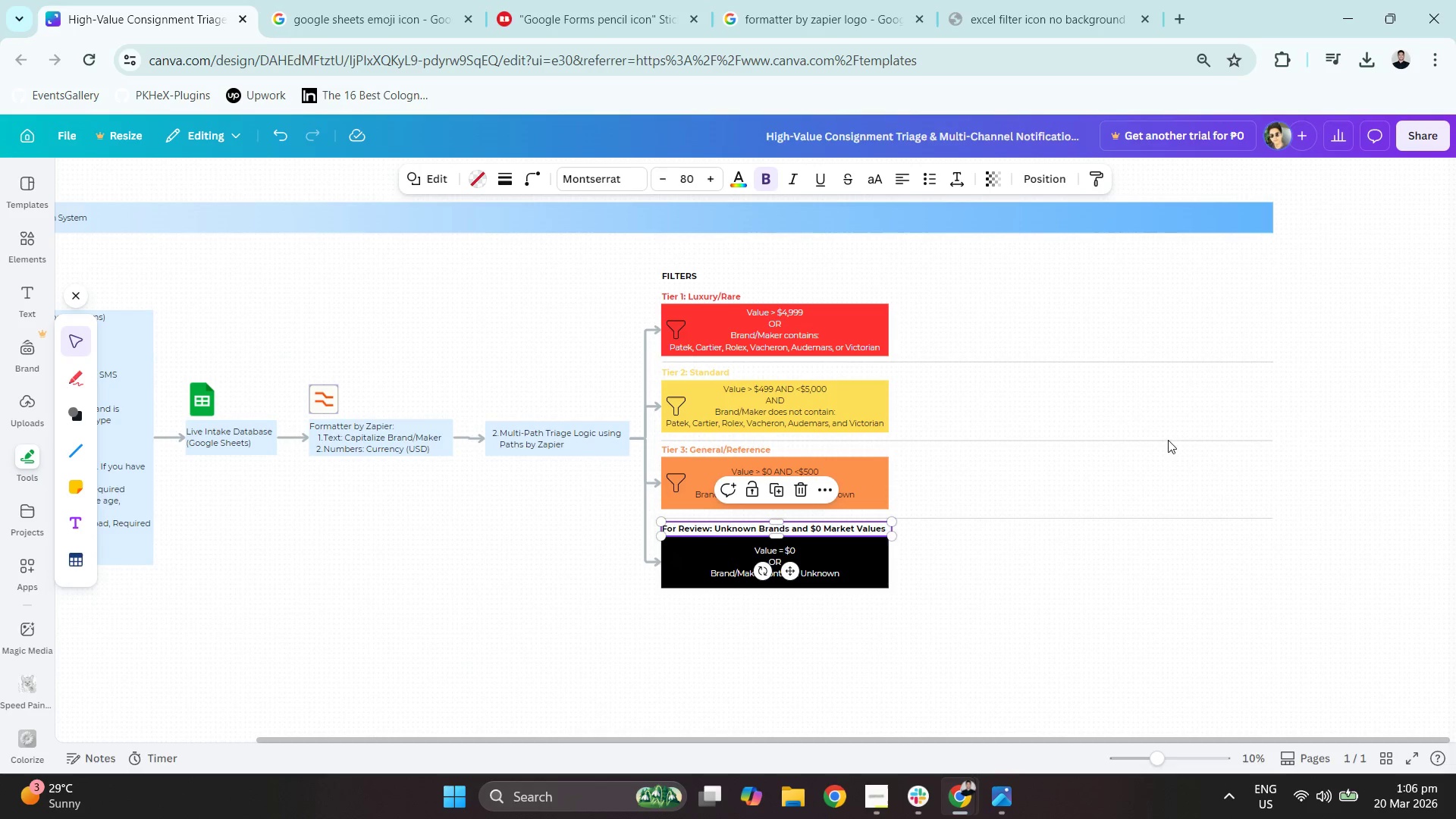 
left_click([1204, 344])
 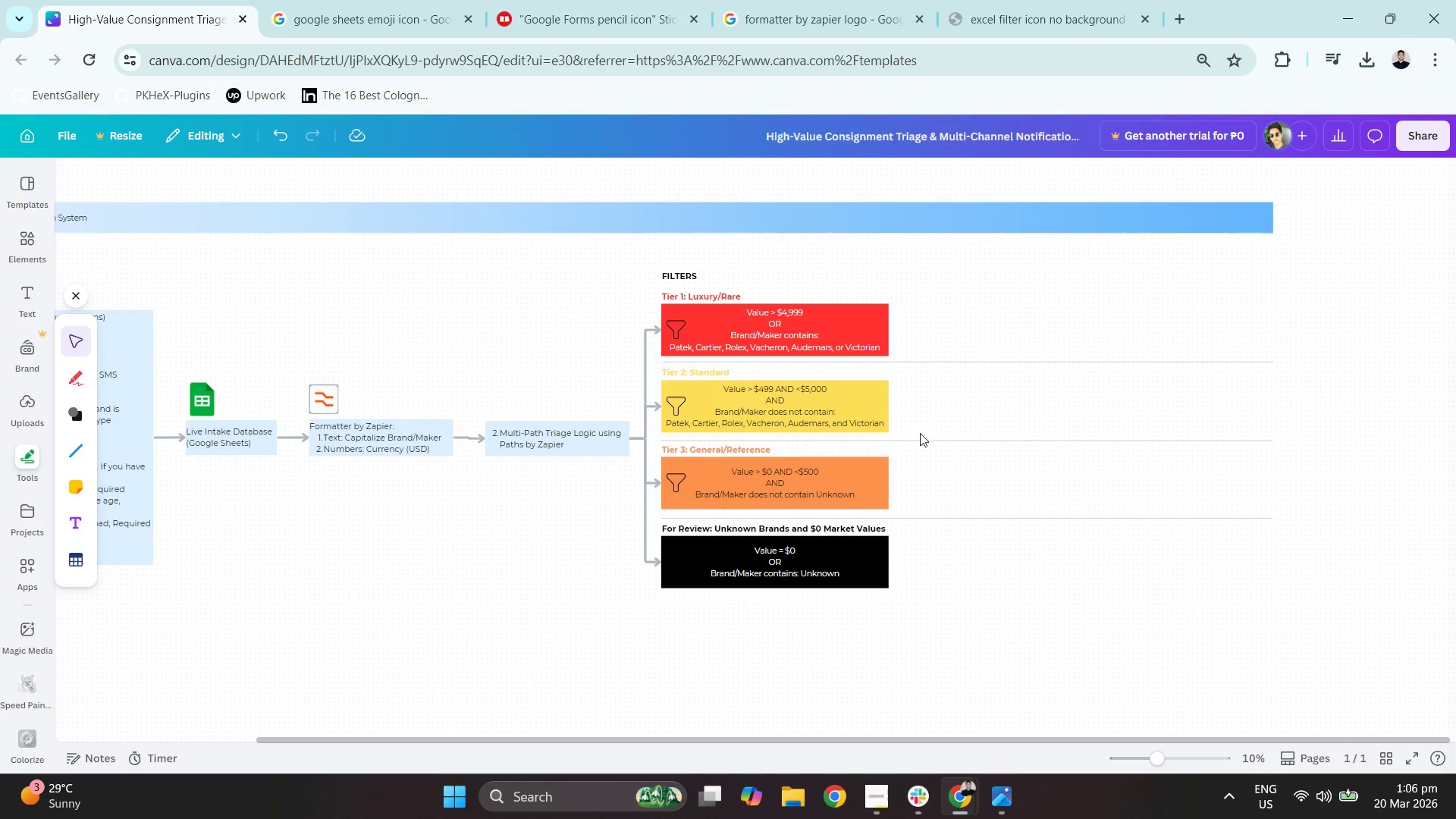 
wait(7.59)
 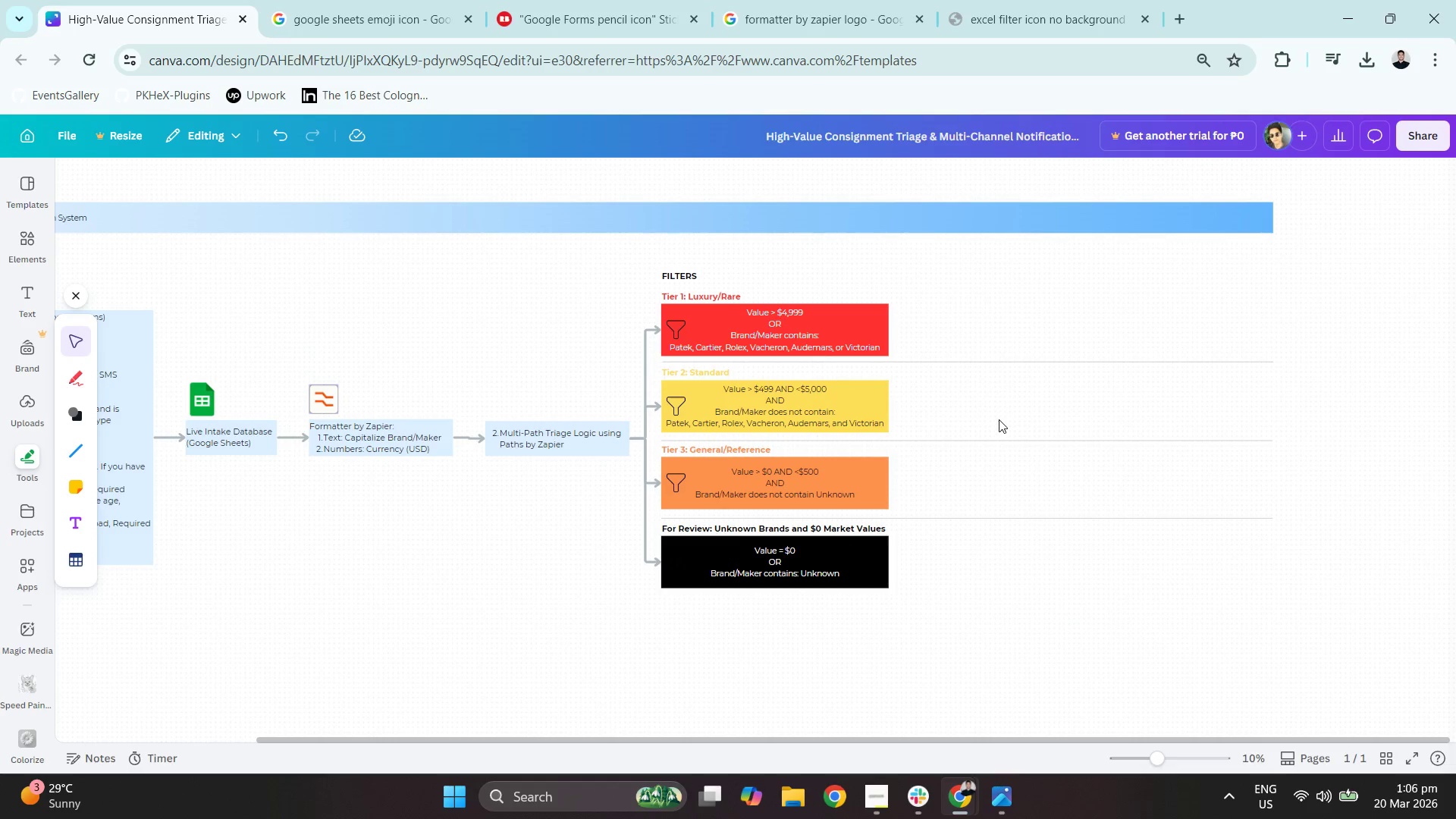 
left_click([838, 316])
 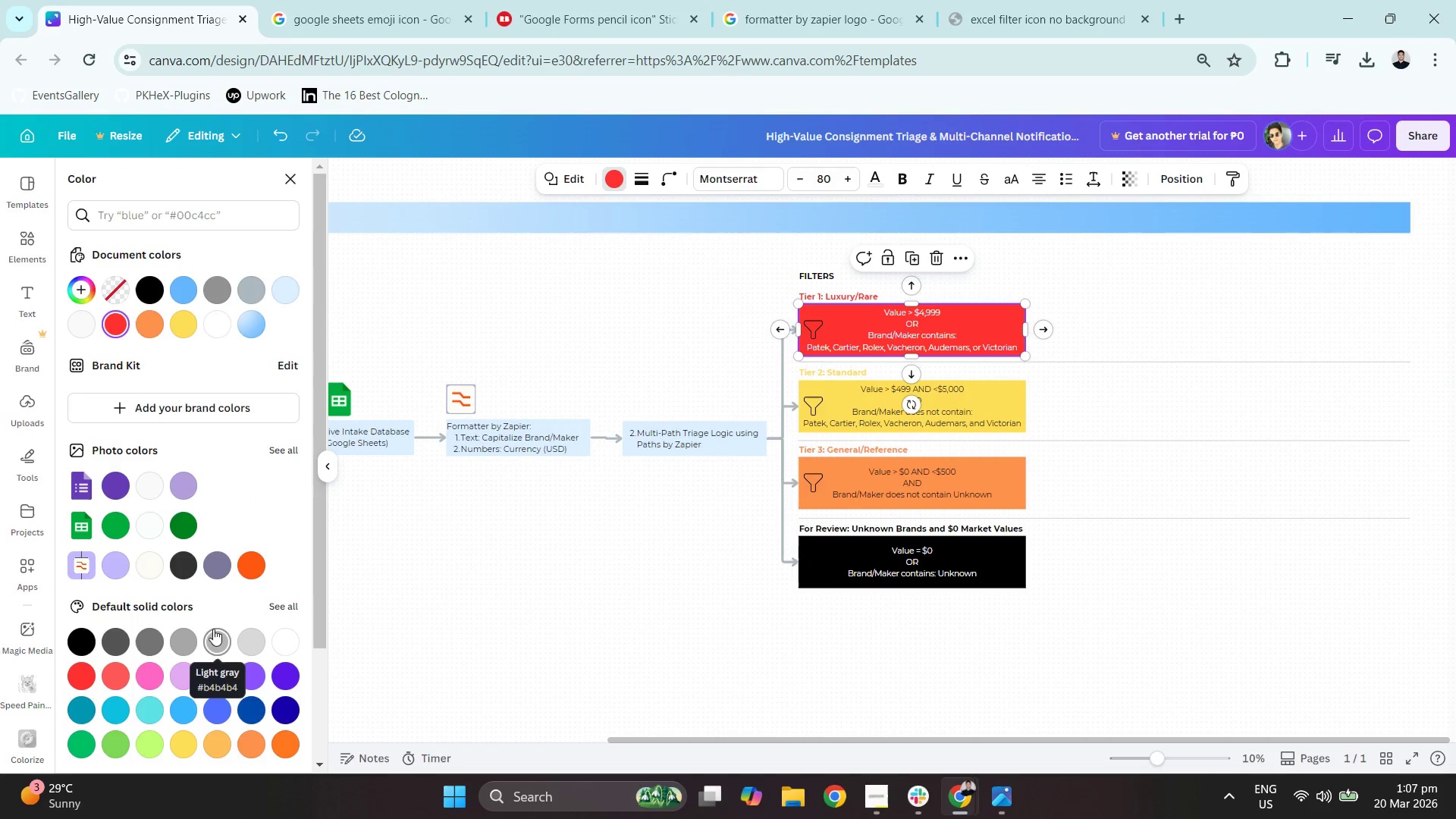 
left_click([115, 292])
 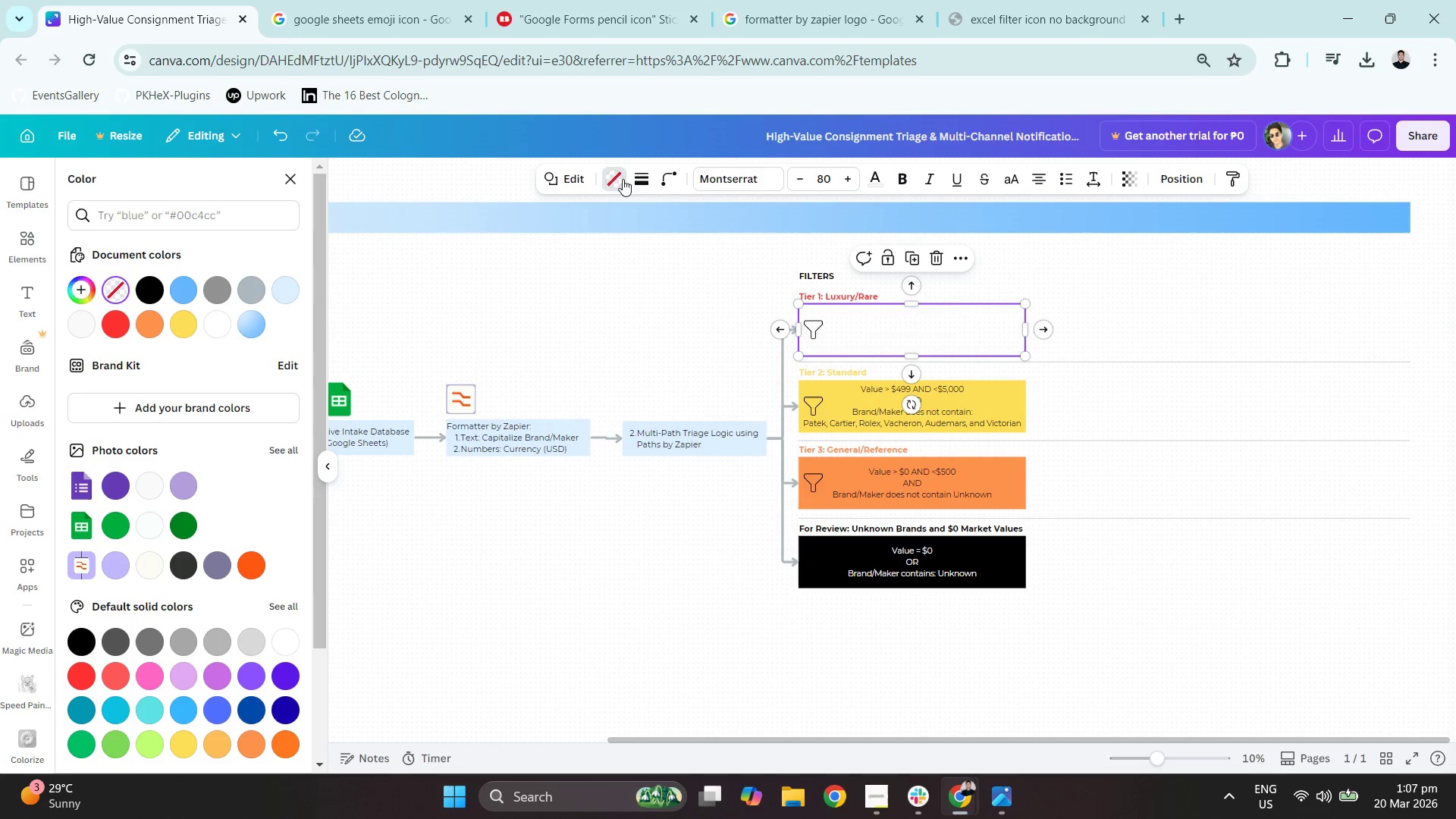 
wait(5.8)
 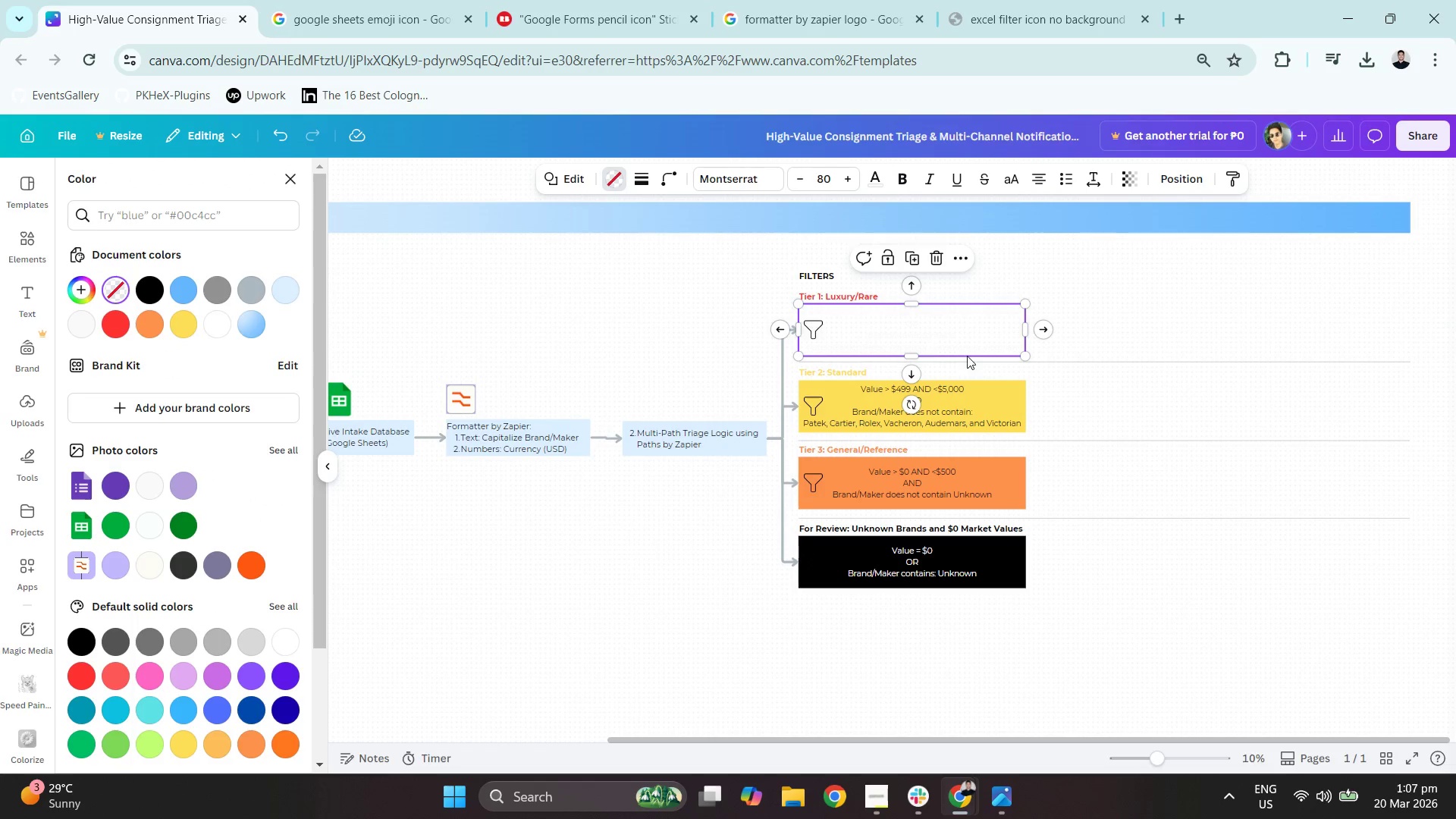 
left_click([640, 177])
 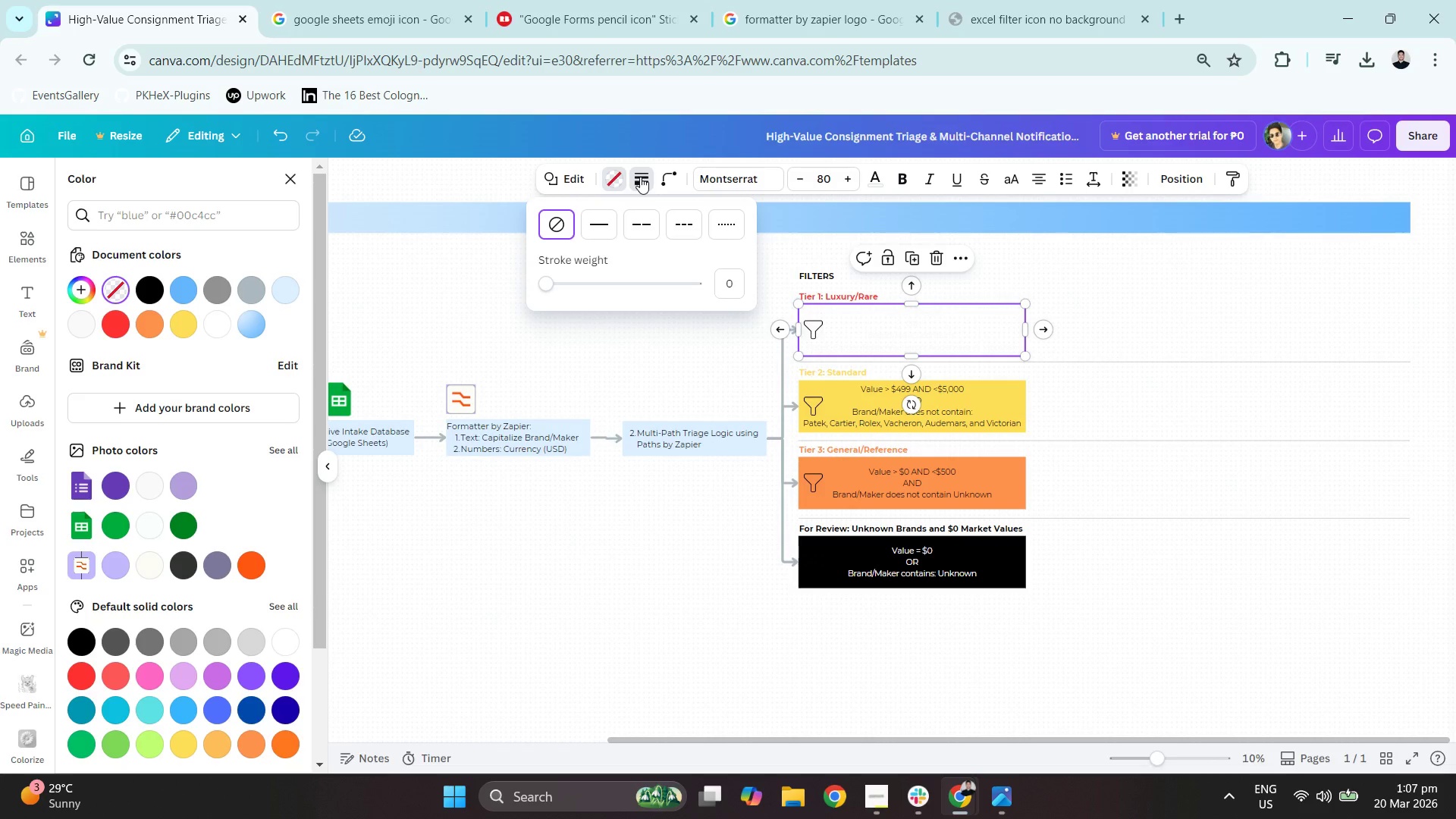 
left_click([599, 226])
 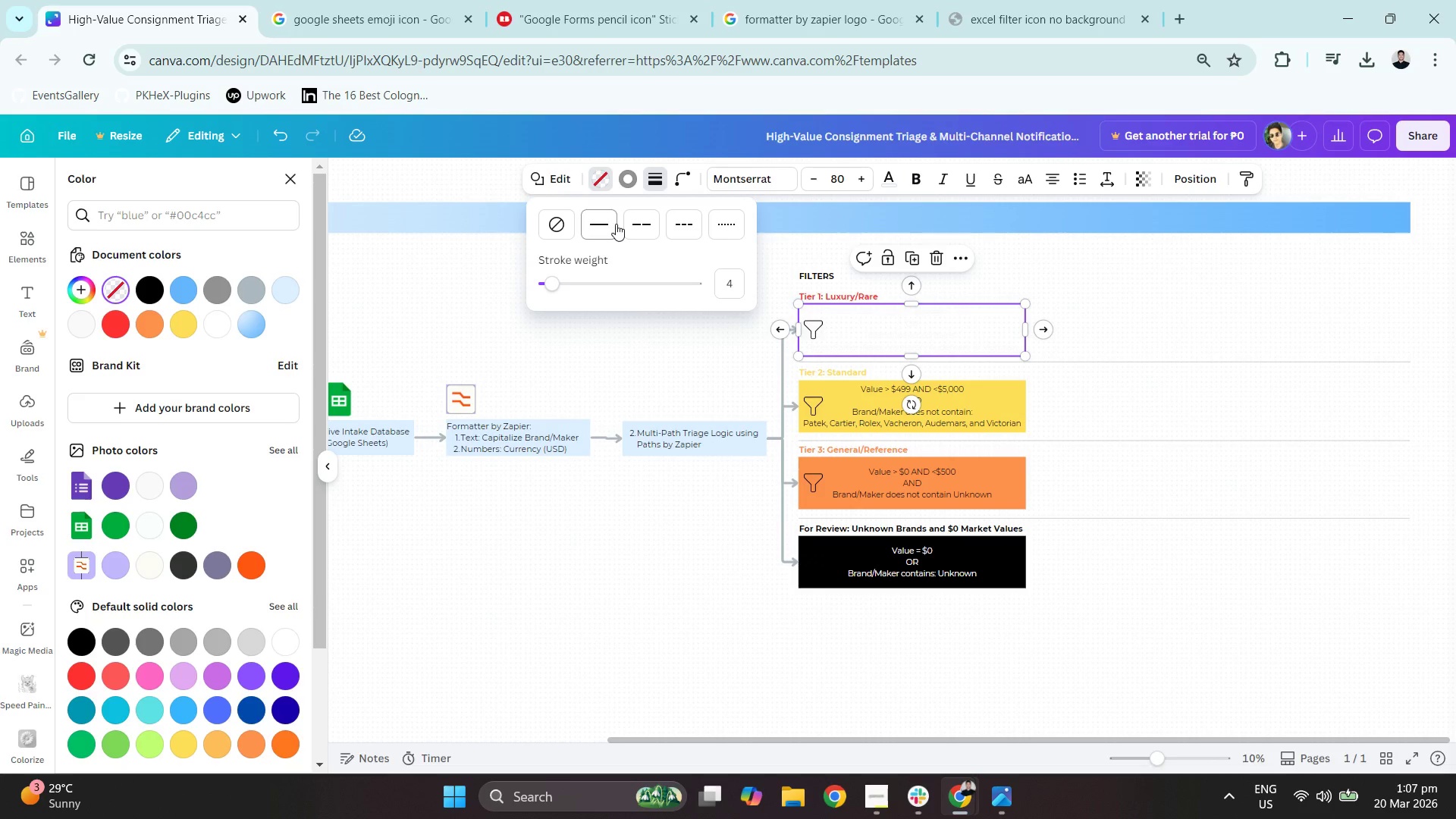 
left_click_drag(start_coordinate=[551, 279], to_coordinate=[582, 284])
 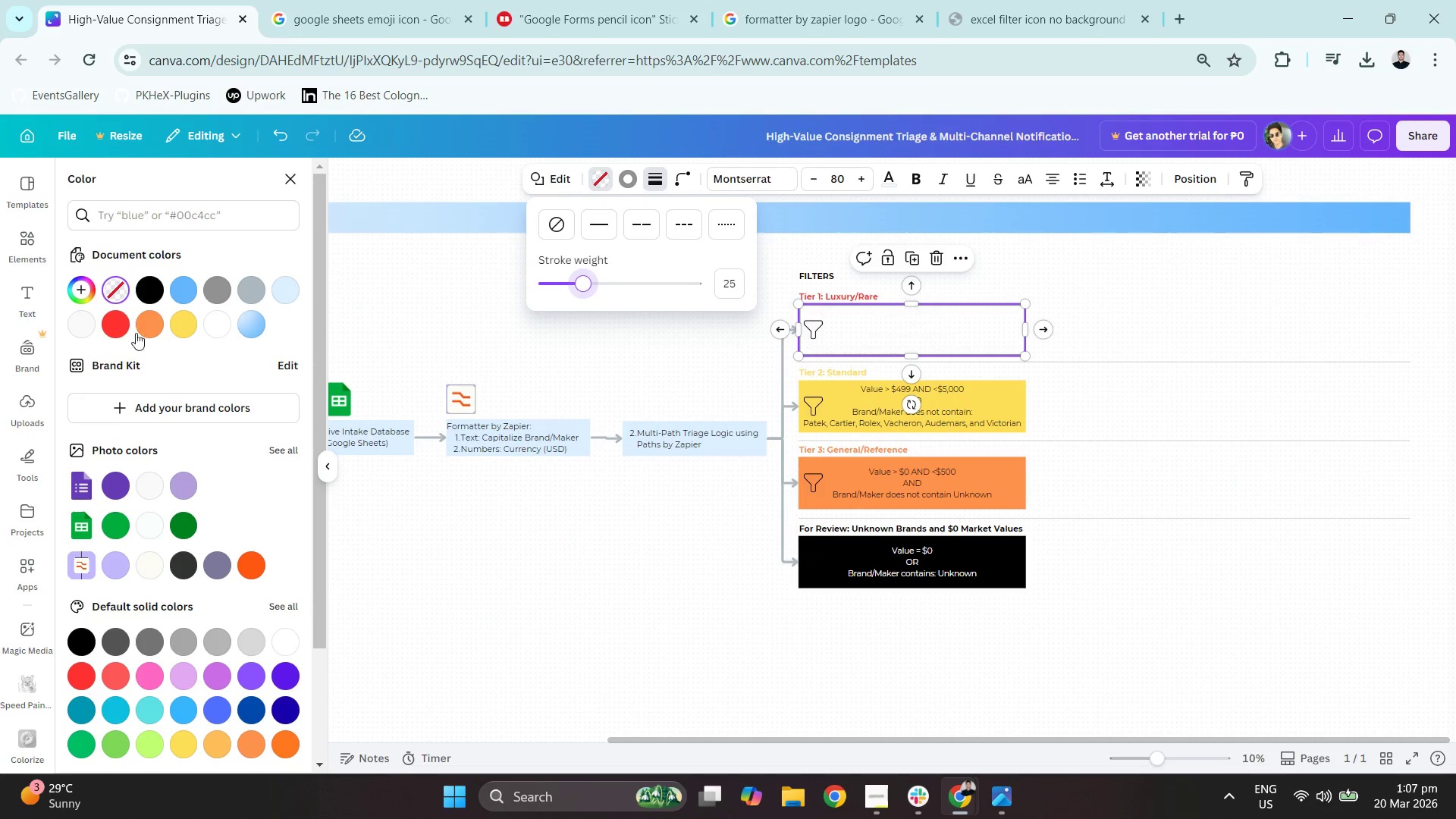 
left_click([114, 325])
 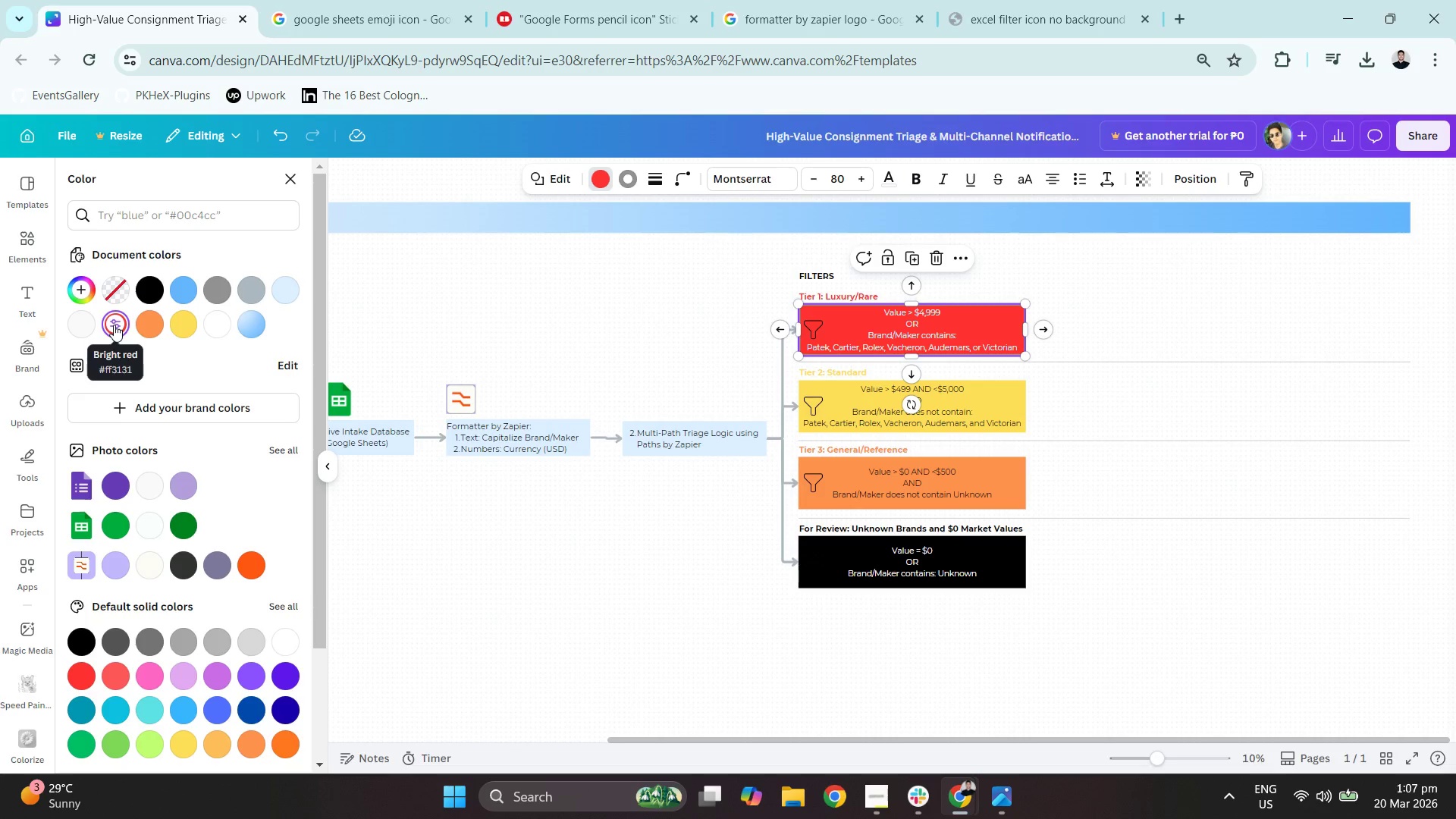 
left_click([124, 284])
 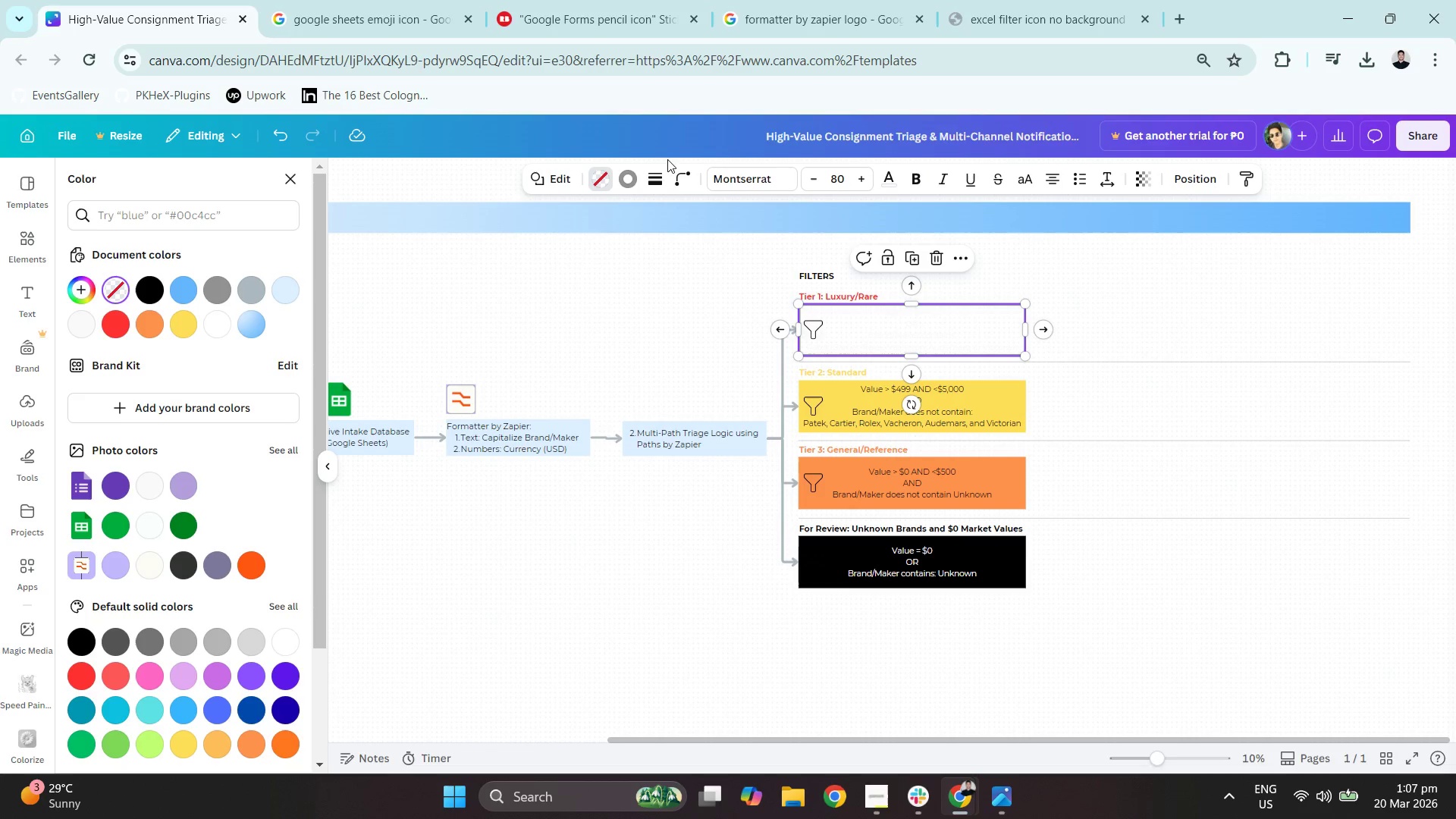 
wait(6.02)
 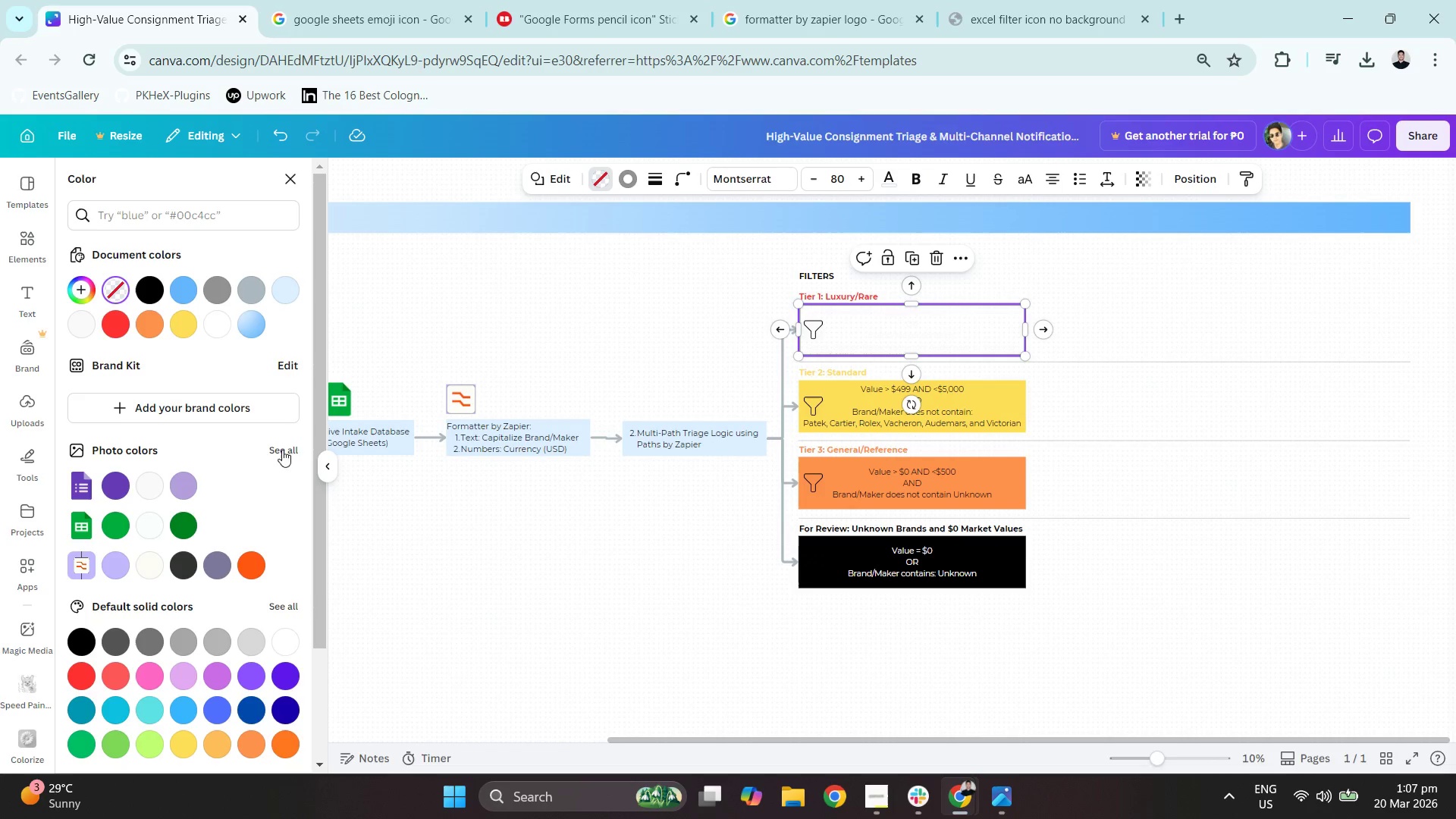 
left_click([626, 180])
 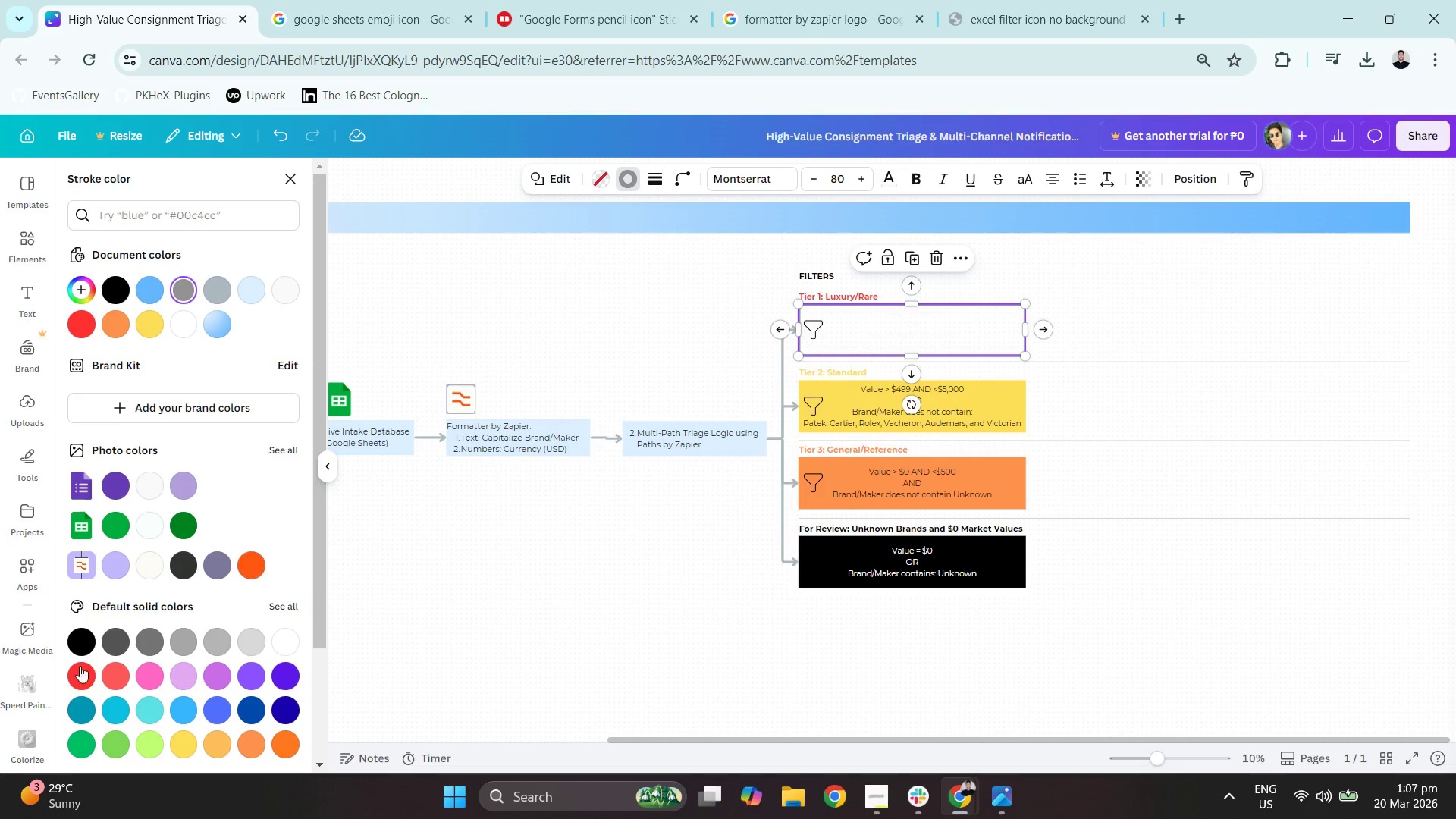 
left_click([72, 680])
 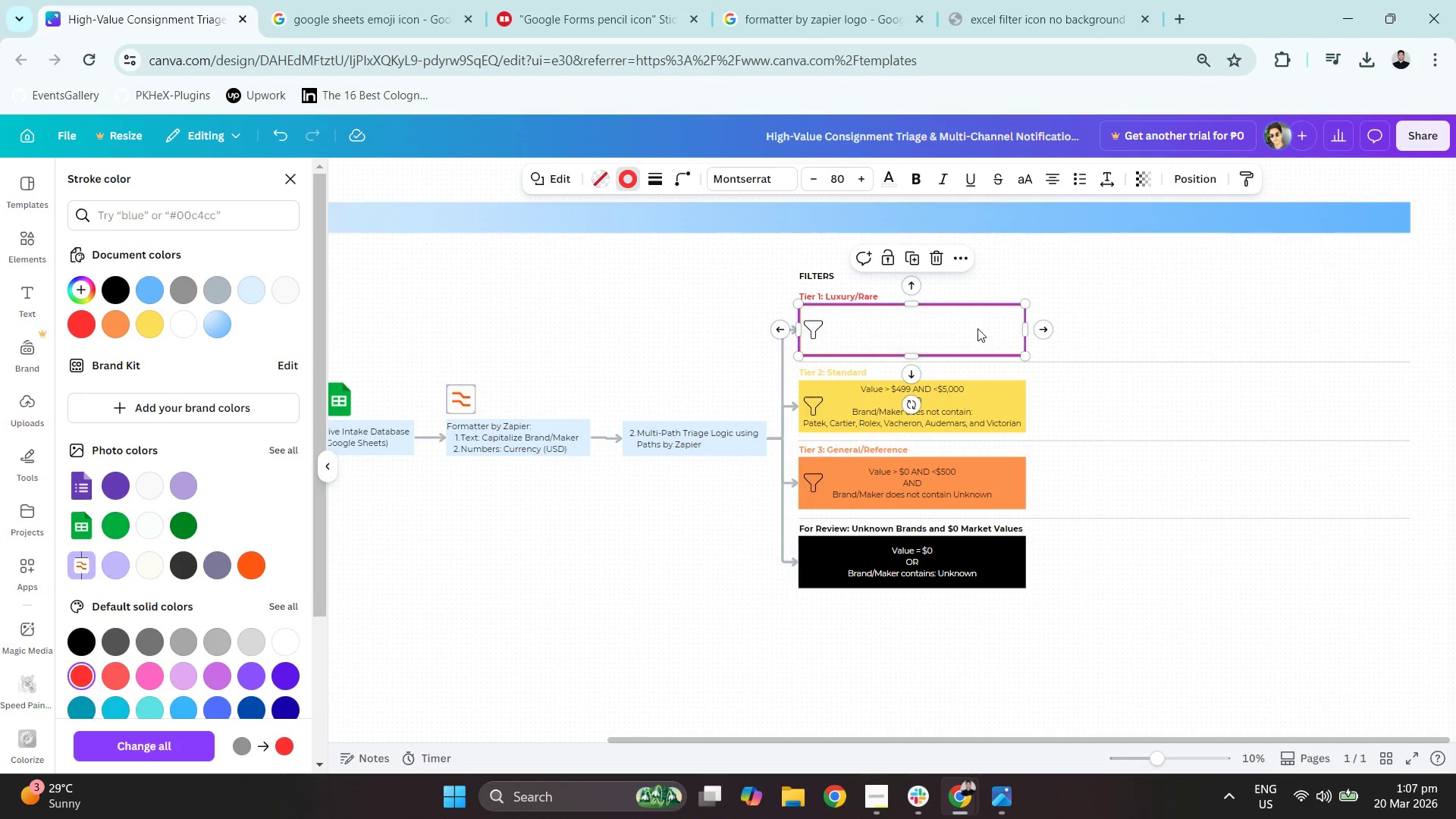 
left_click([977, 328])
 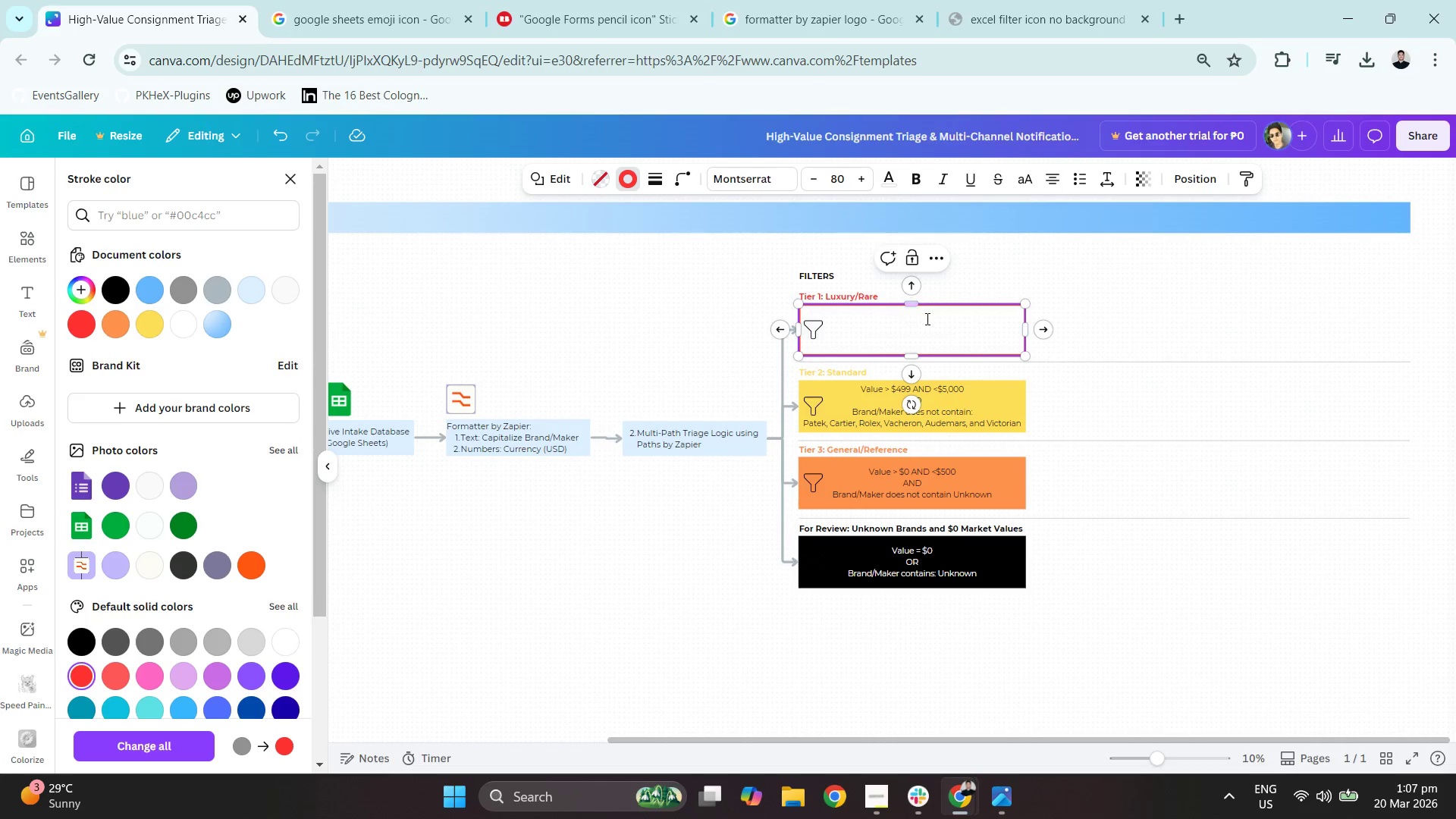 
double_click([926, 318])
 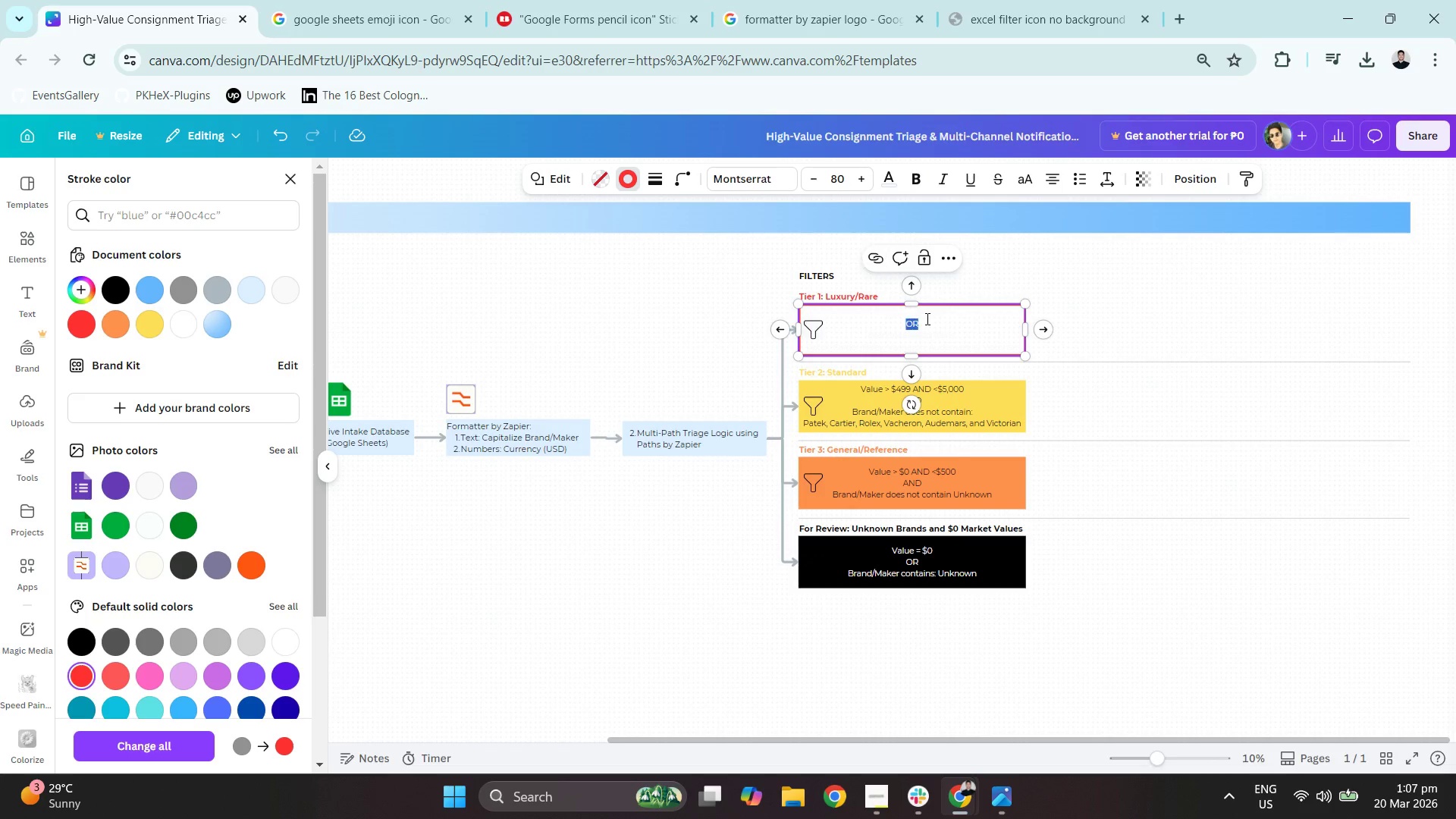 
triple_click([926, 318])
 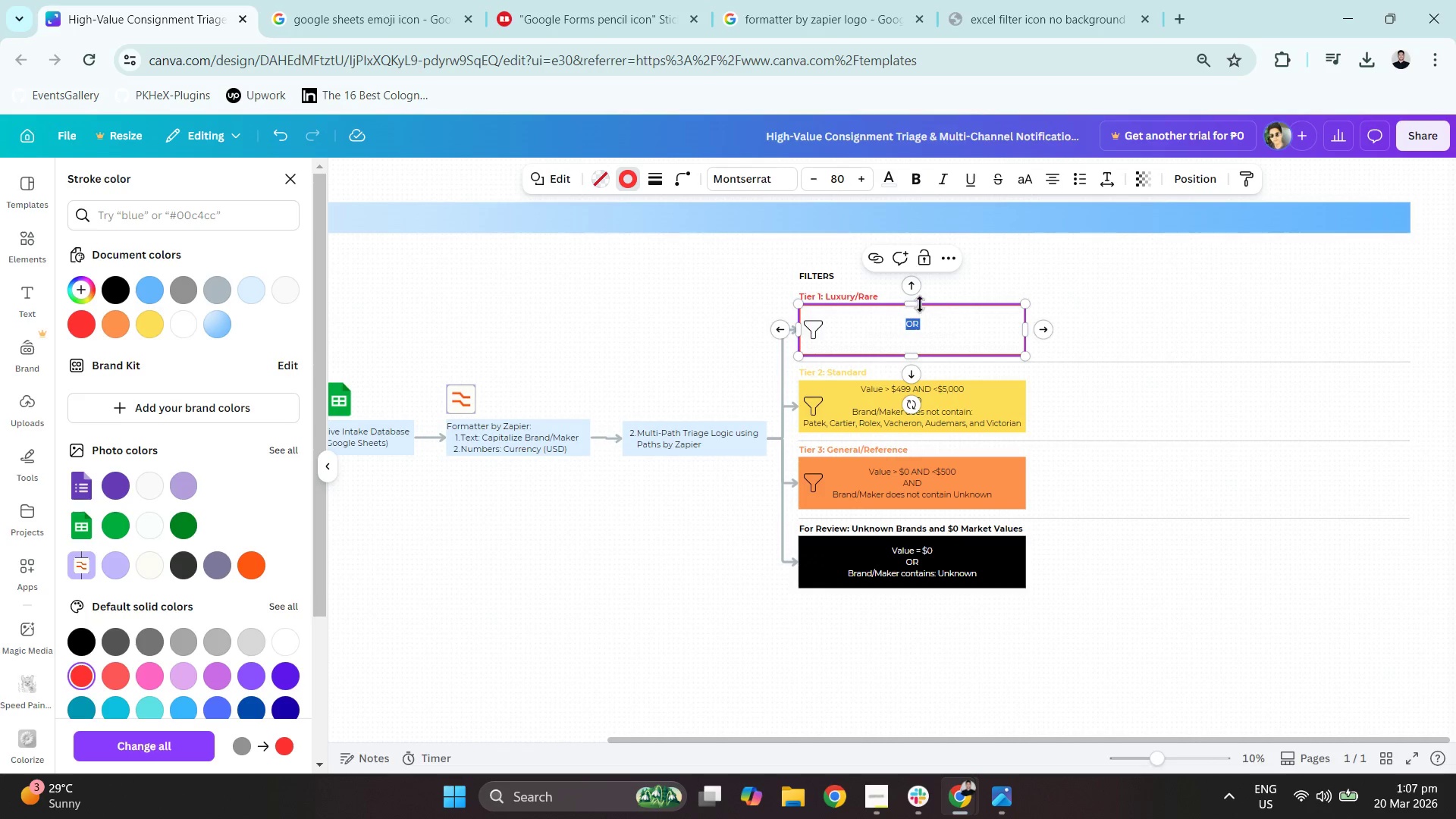 
key(Control+ControlLeft)
 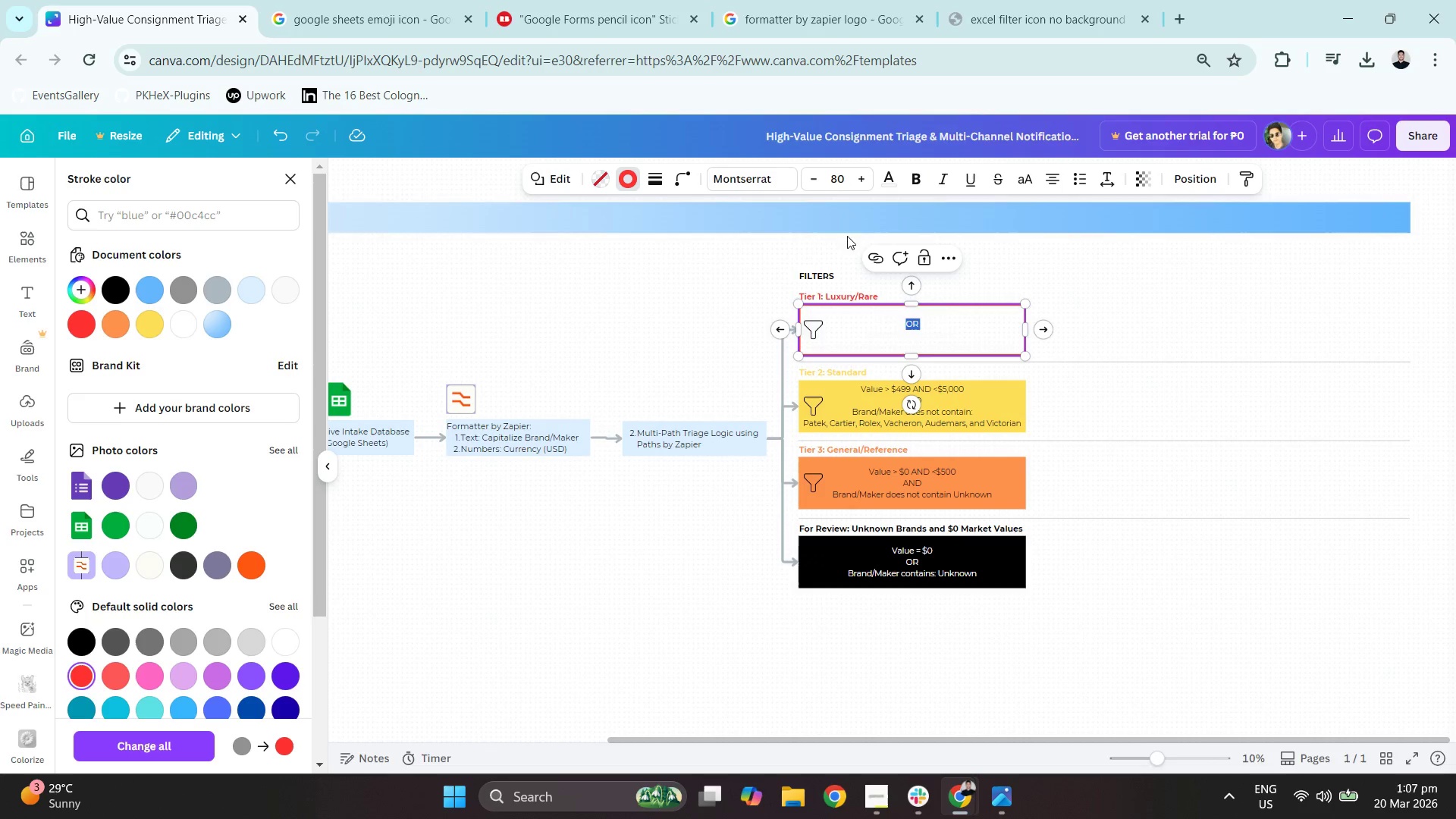 
key(Control+A)
 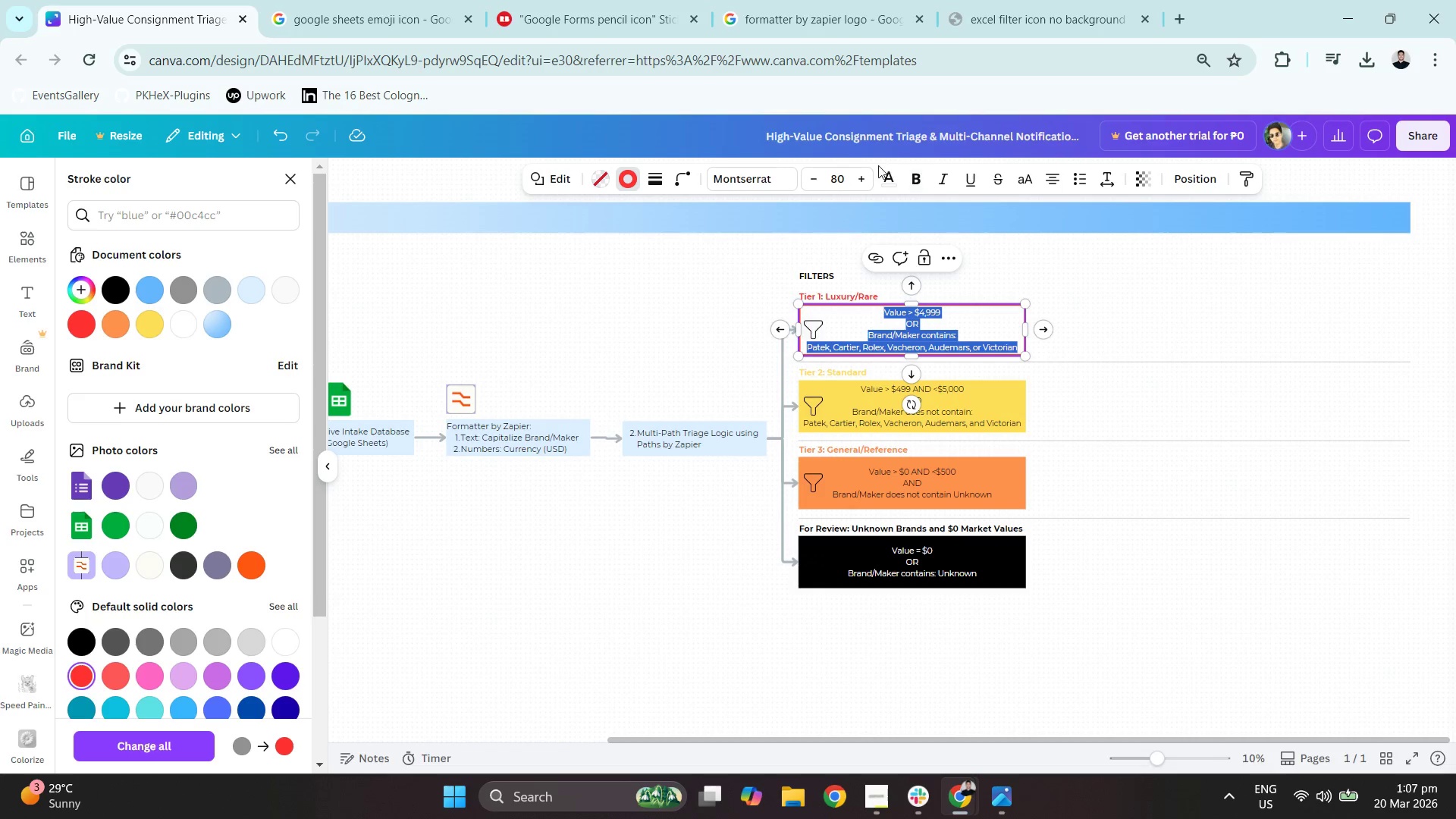 
double_click([886, 168])
 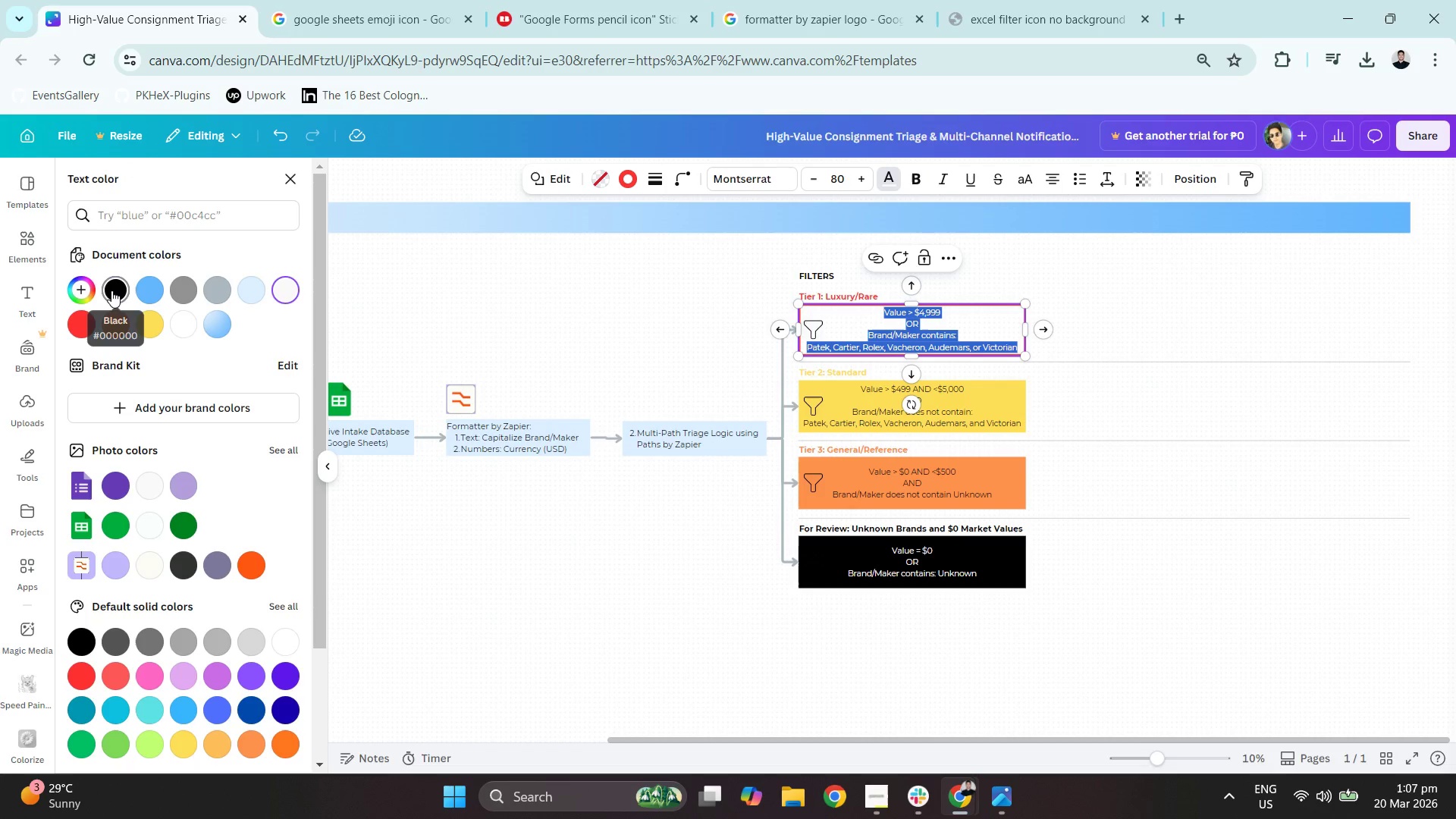 
left_click([595, 308])
 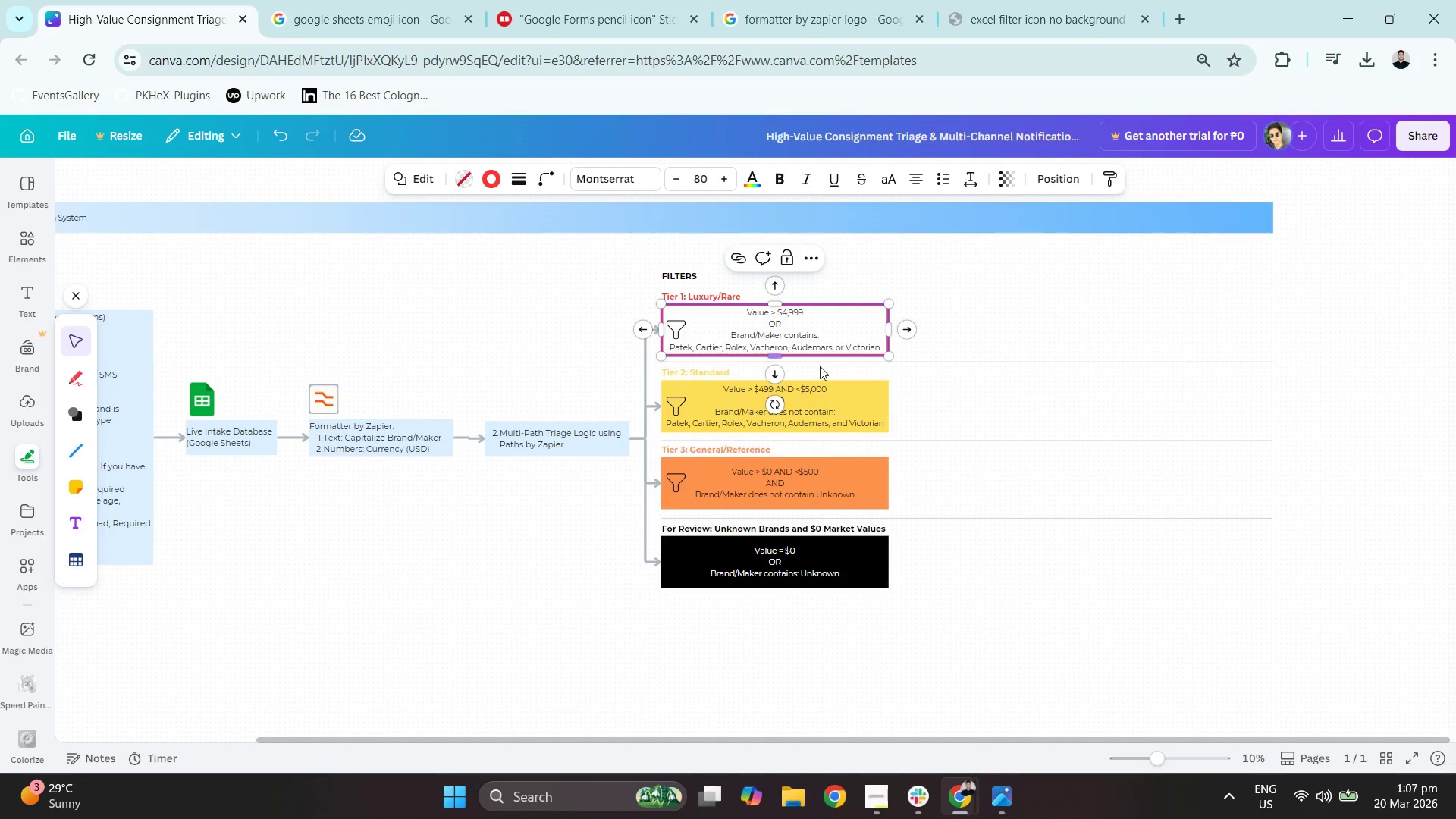 
left_click([878, 413])
 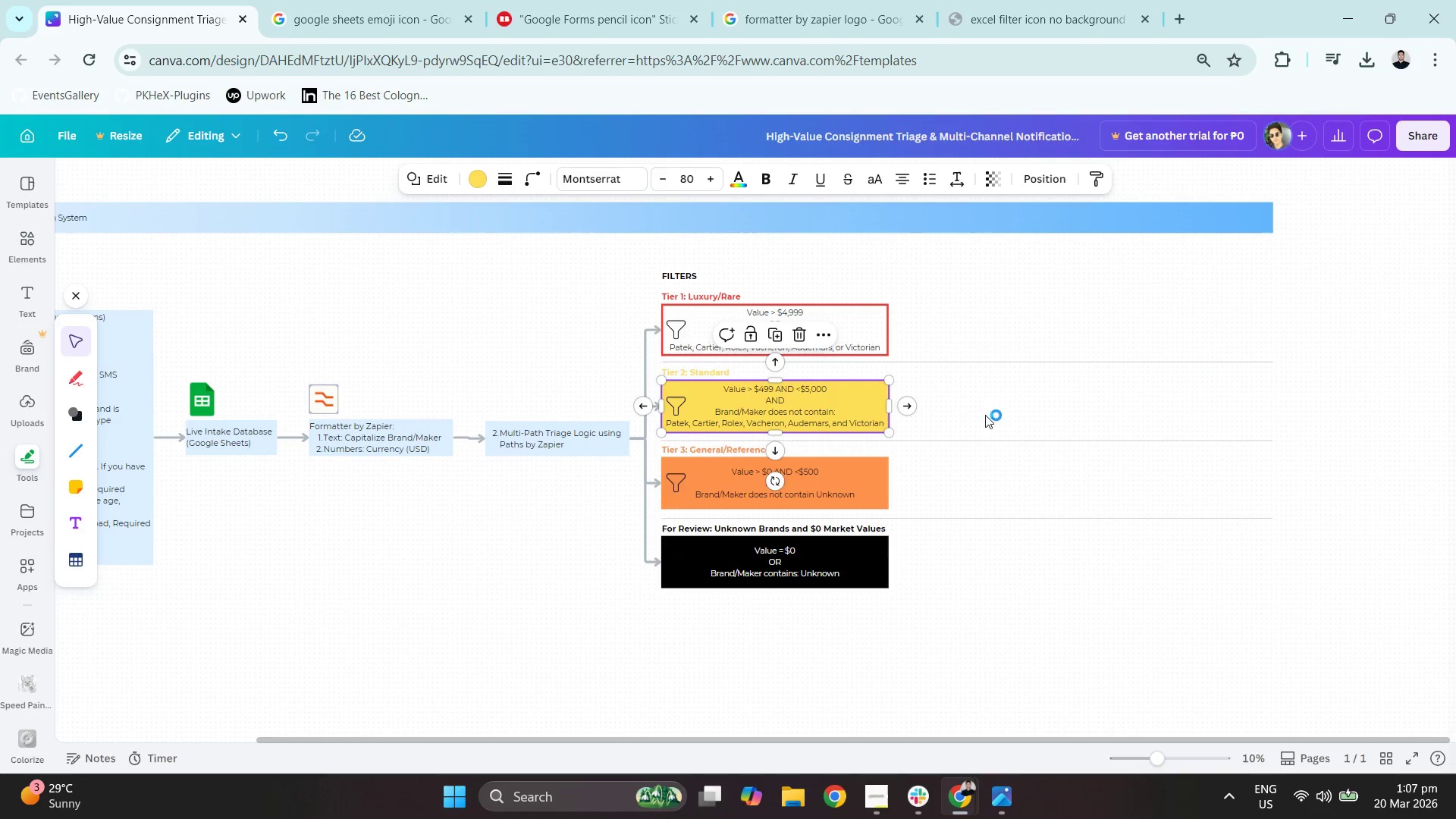 
hold_key(key=ControlLeft, duration=0.52)
scroll: coordinate [857, 352], scroll_direction: up, amount: 3.0
 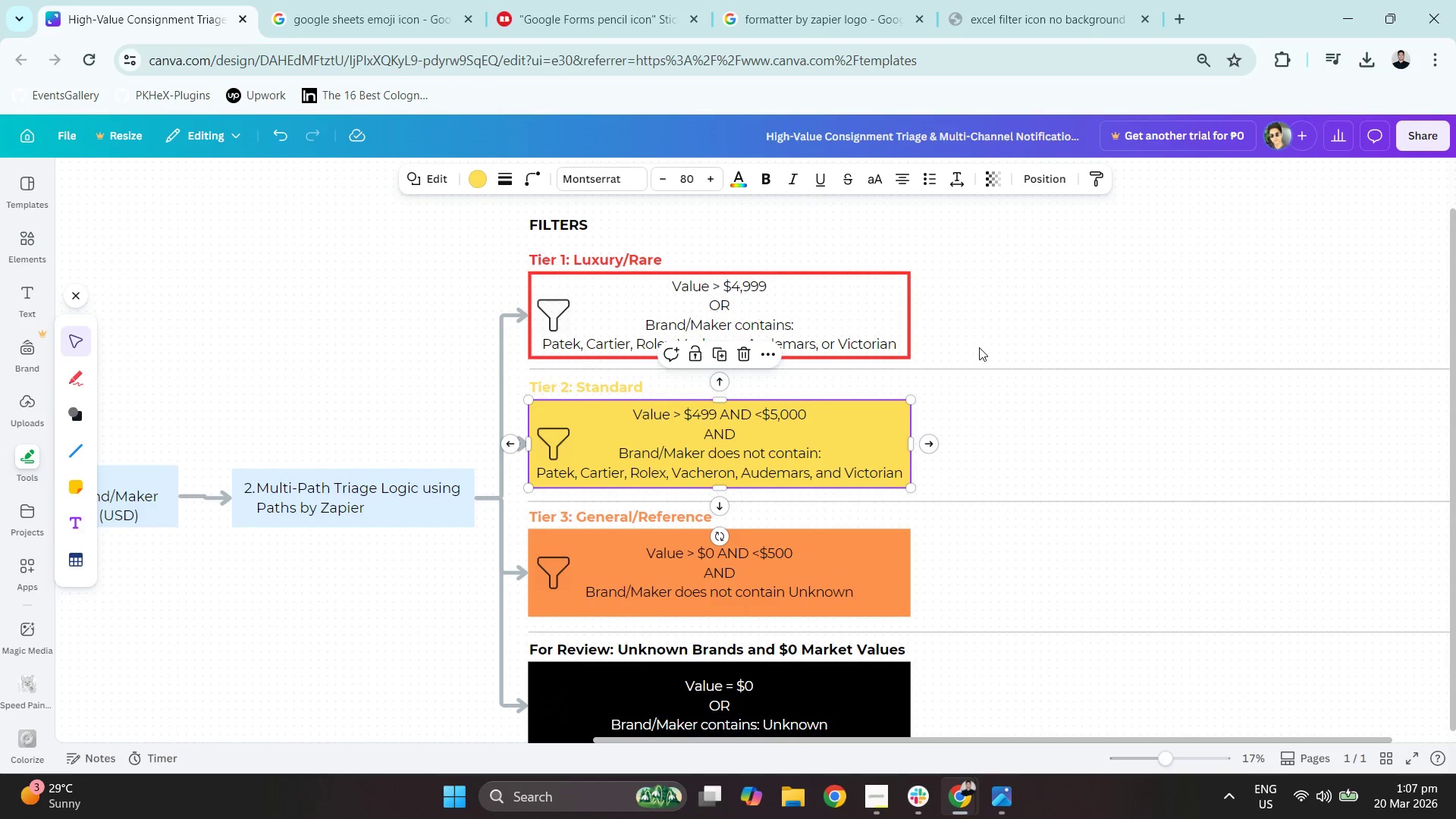 
left_click([902, 311])
 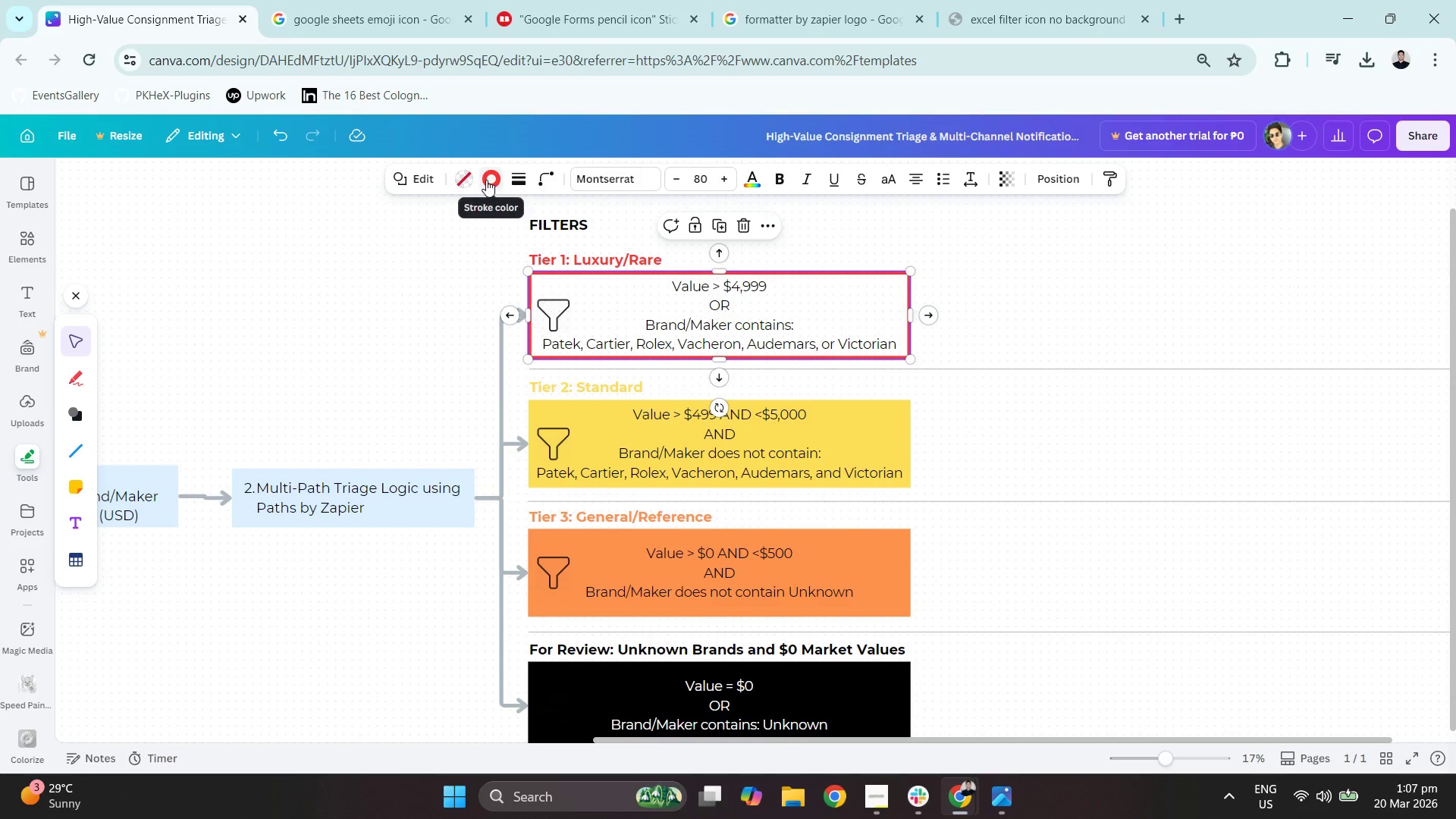 
left_click([486, 180])
 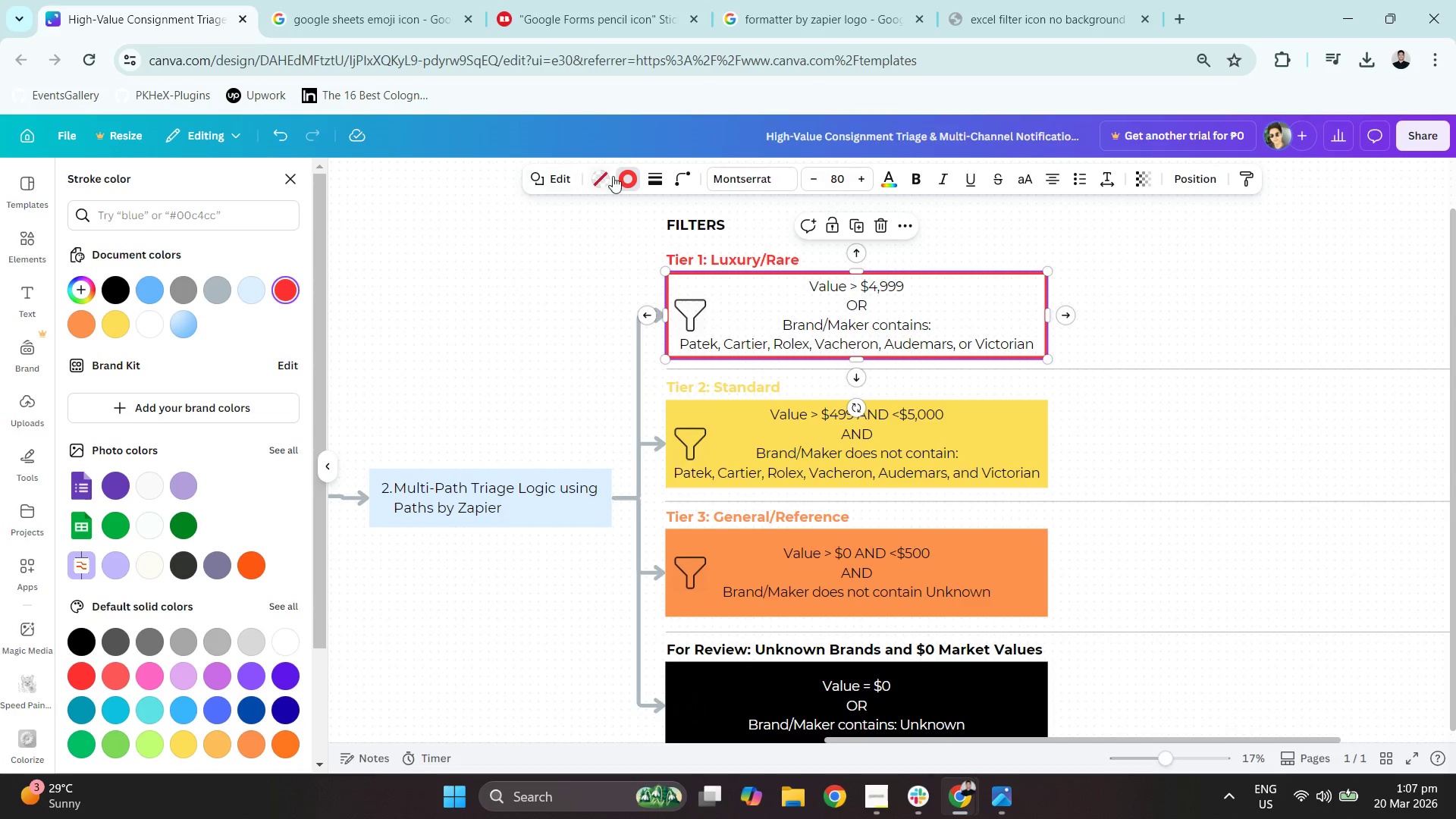 
left_click([654, 176])
 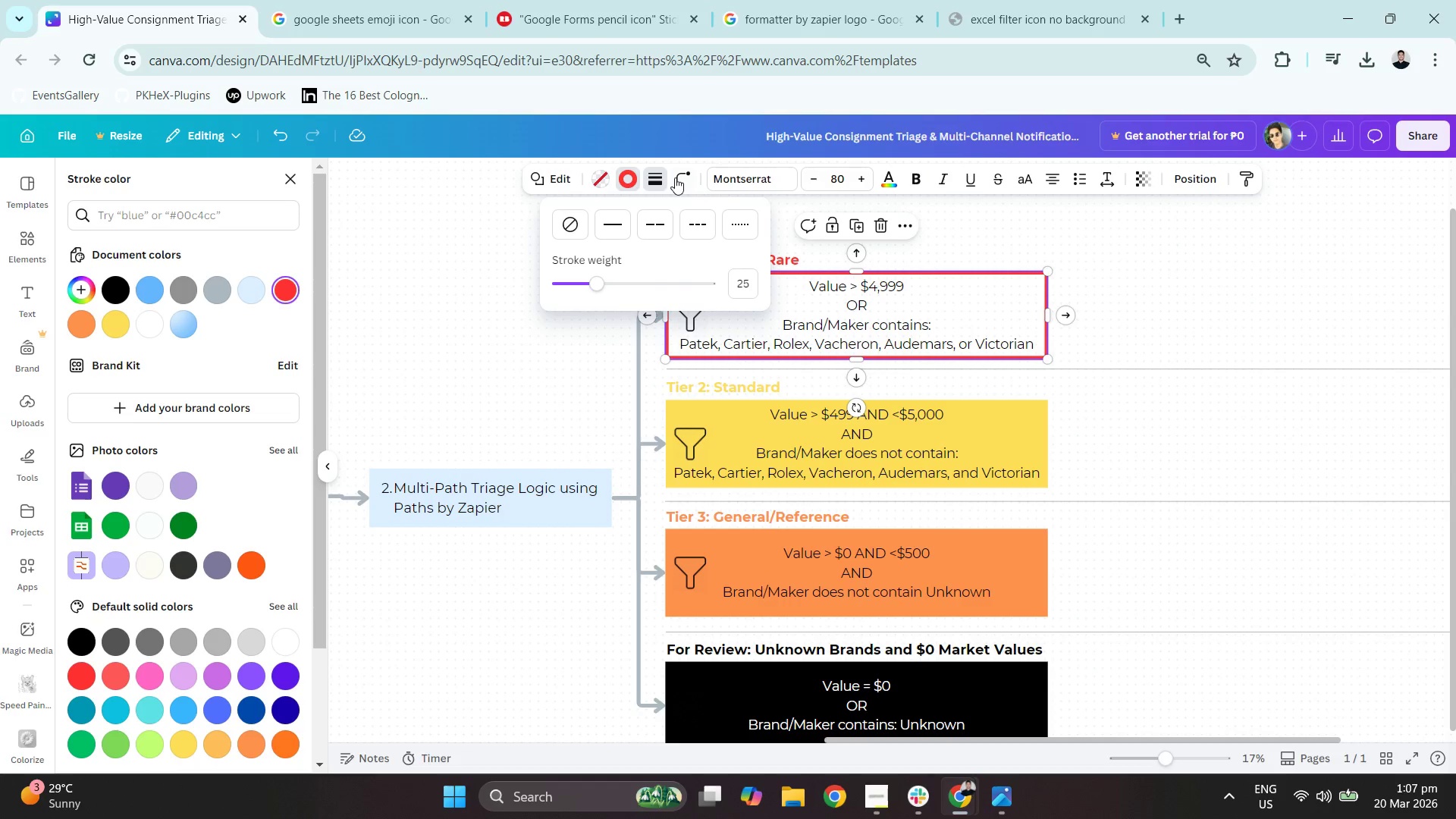 
left_click([677, 177])
 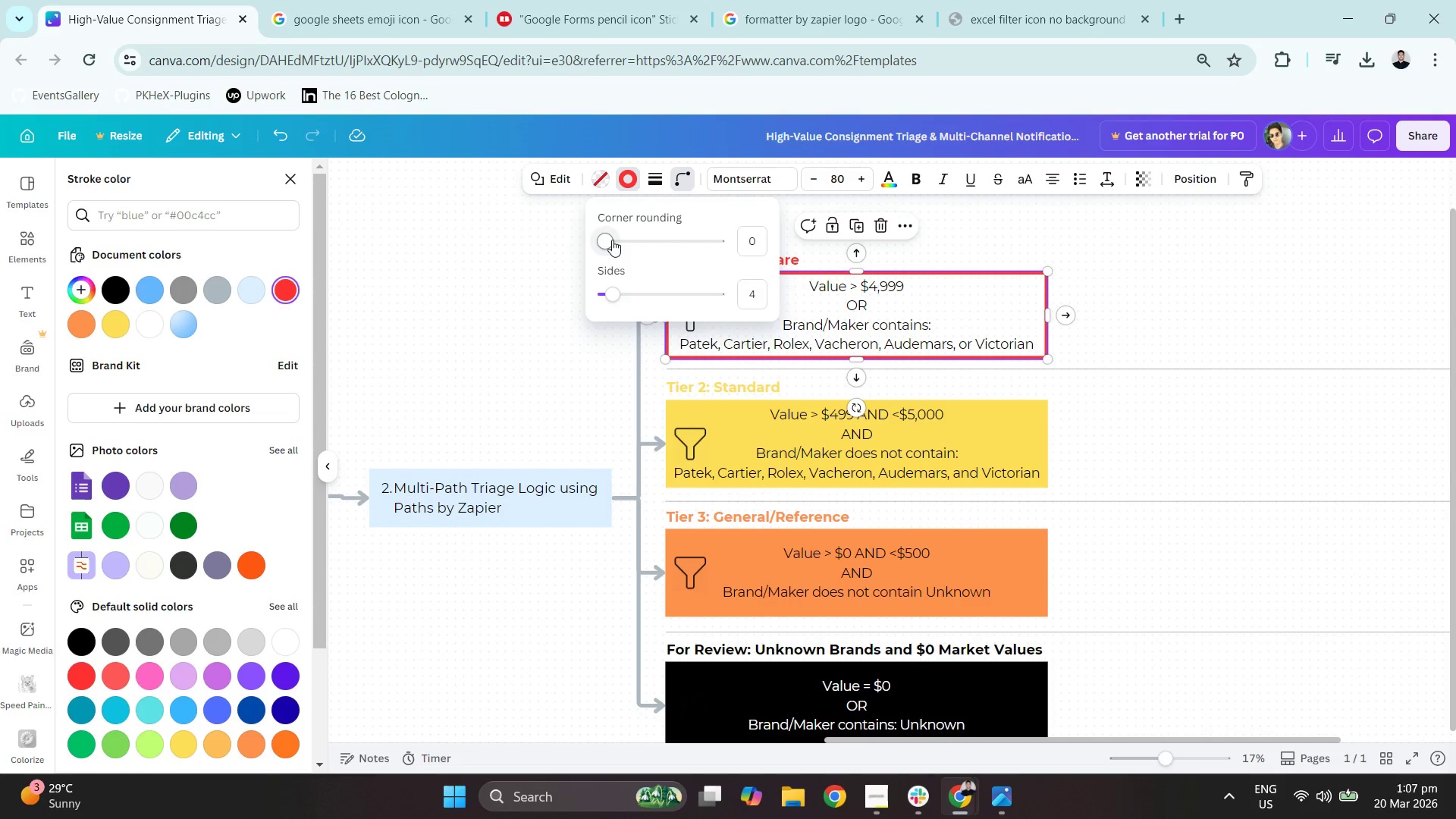 
left_click_drag(start_coordinate=[612, 240], to_coordinate=[651, 241])
 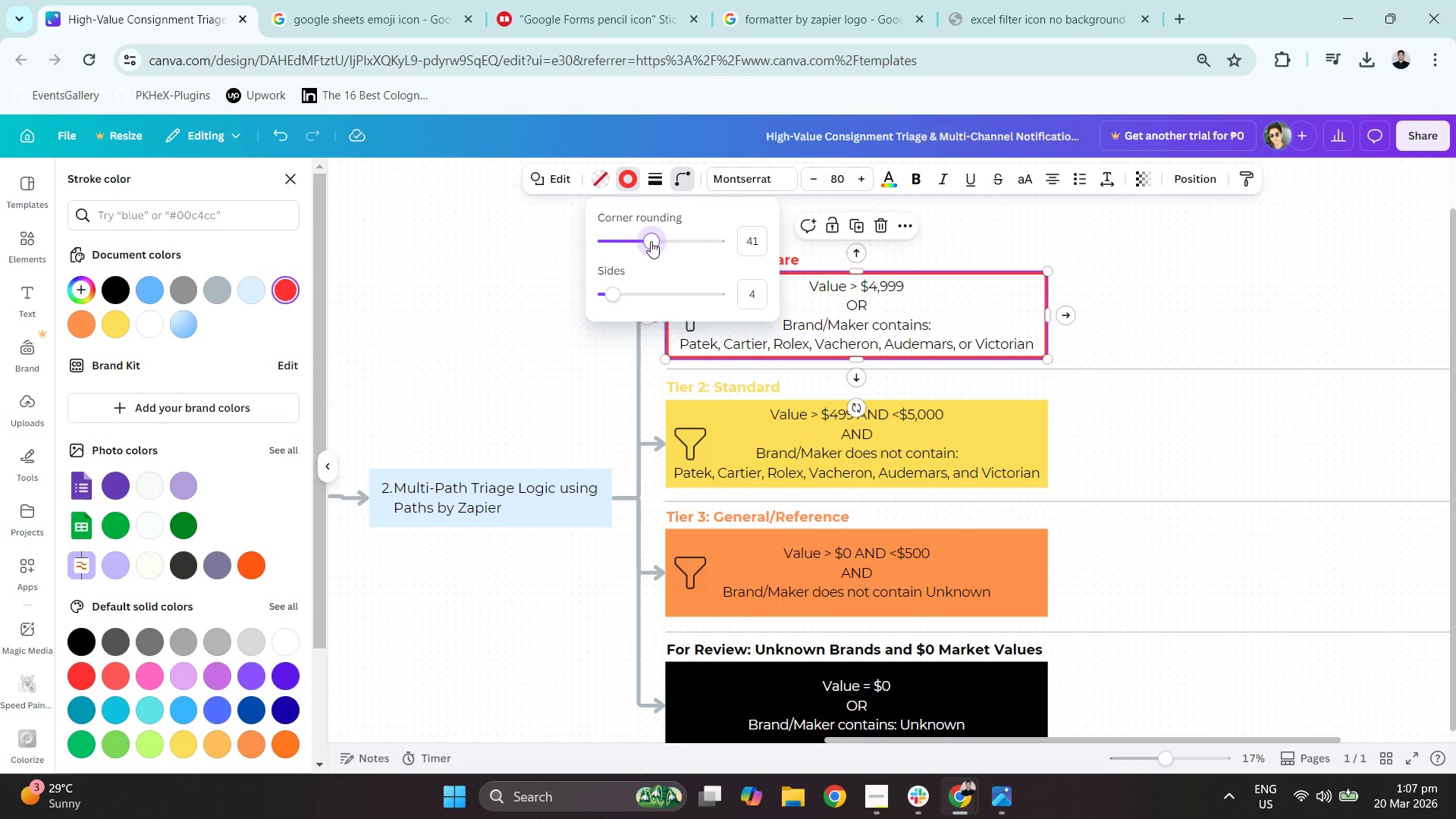 
left_click_drag(start_coordinate=[677, 240], to_coordinate=[692, 240])
 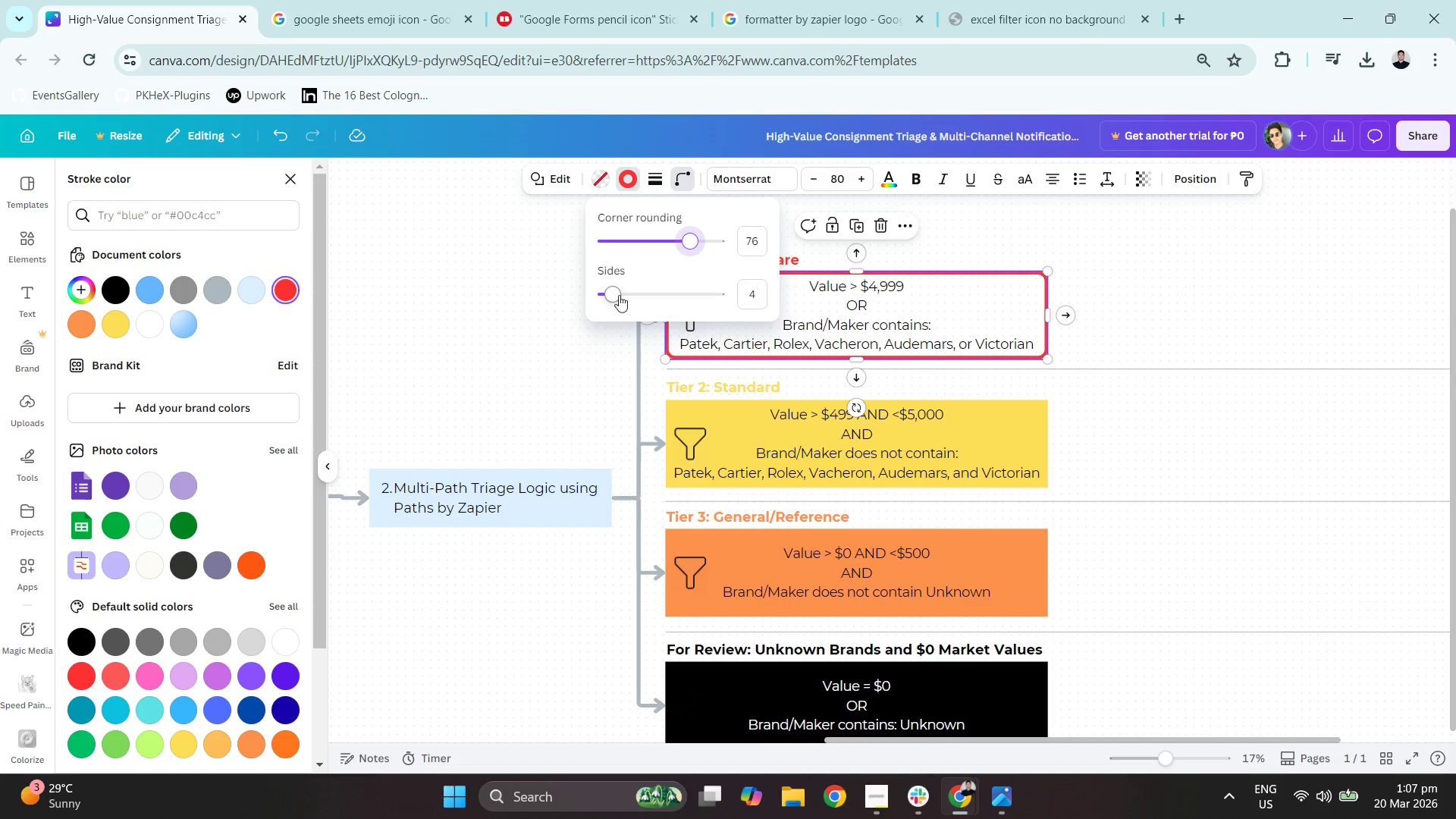 
left_click_drag(start_coordinate=[620, 293], to_coordinate=[646, 291])
 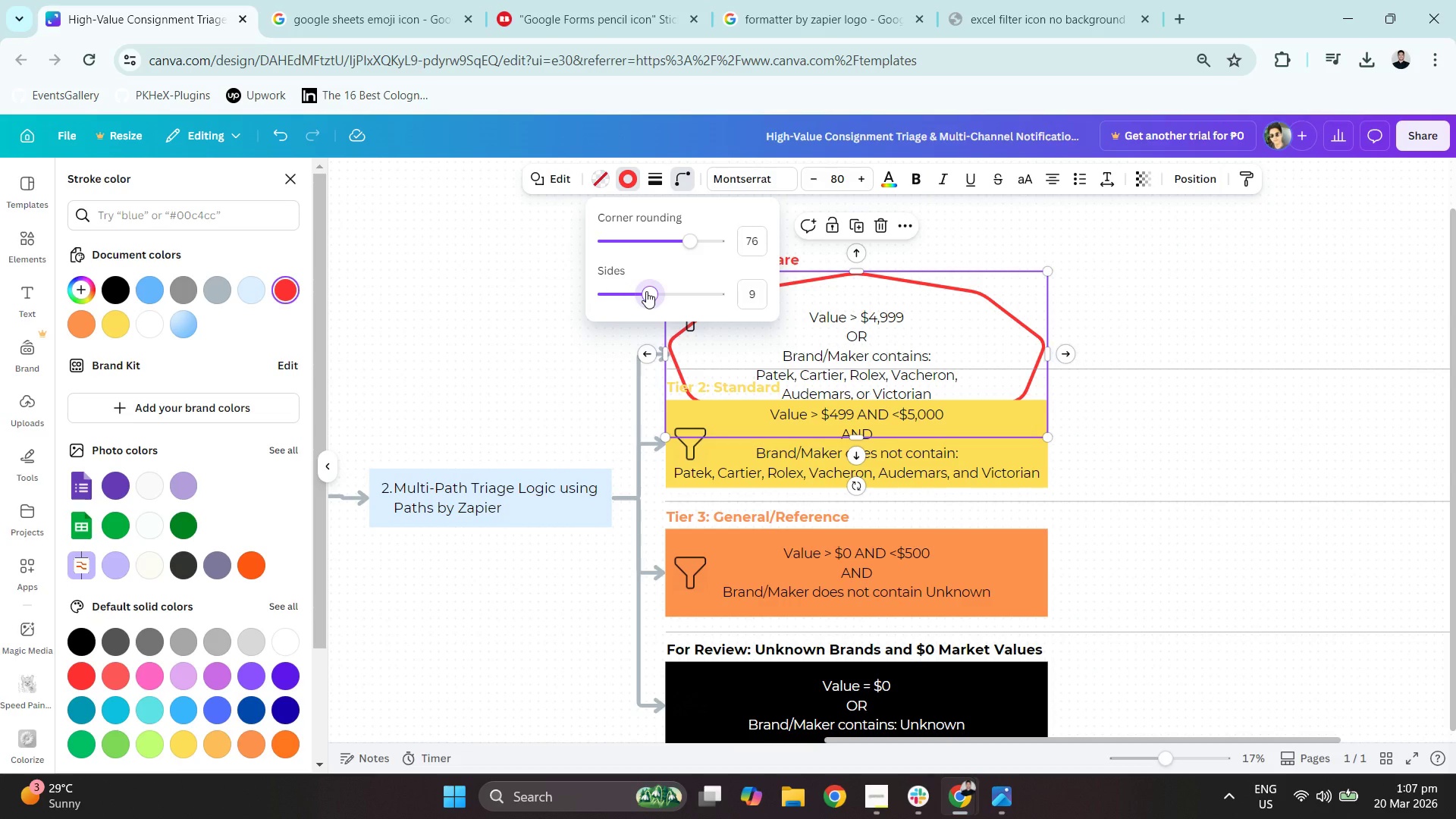 
key(Control+ControlLeft)
 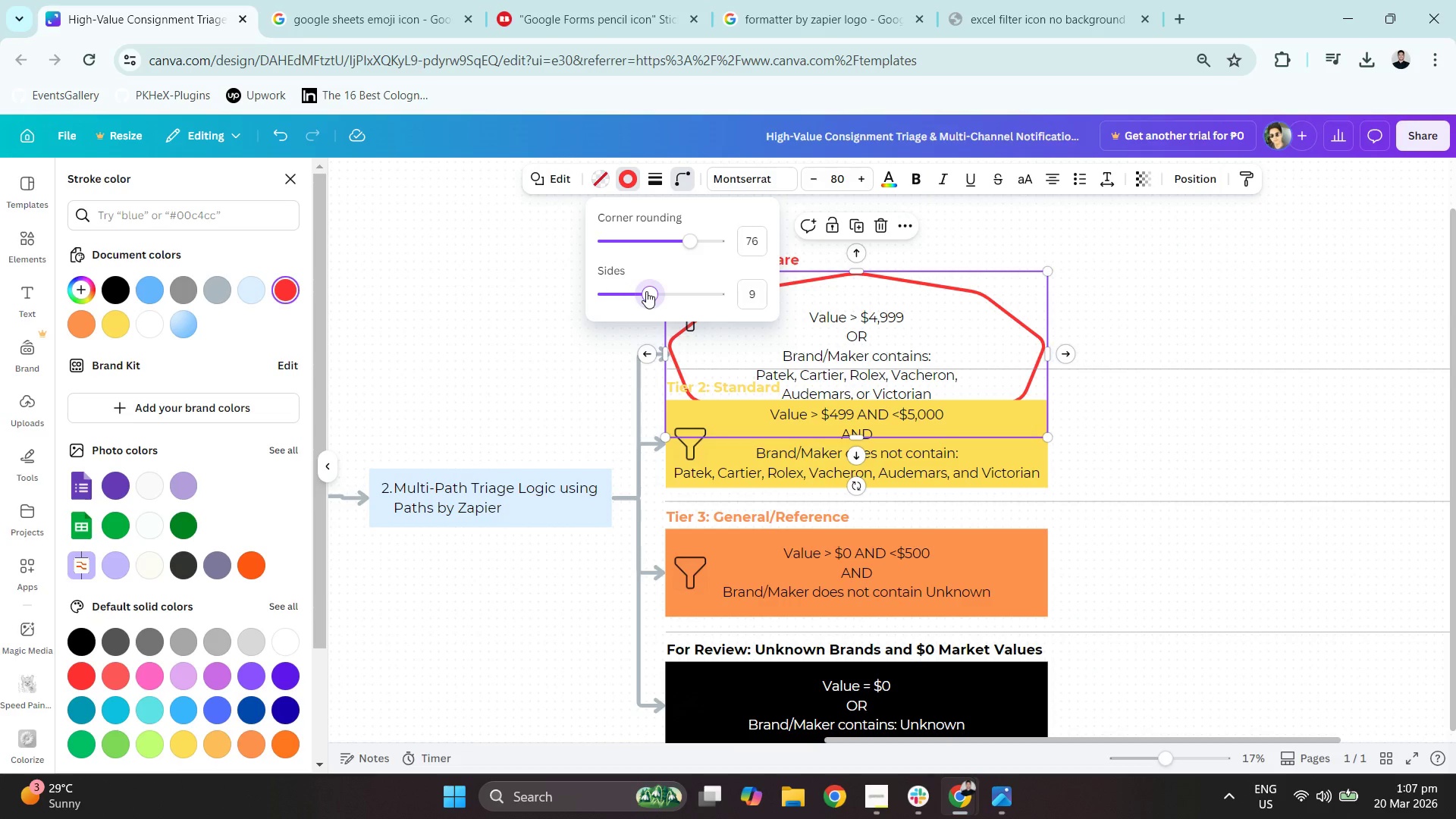 
key(Control+Z)
 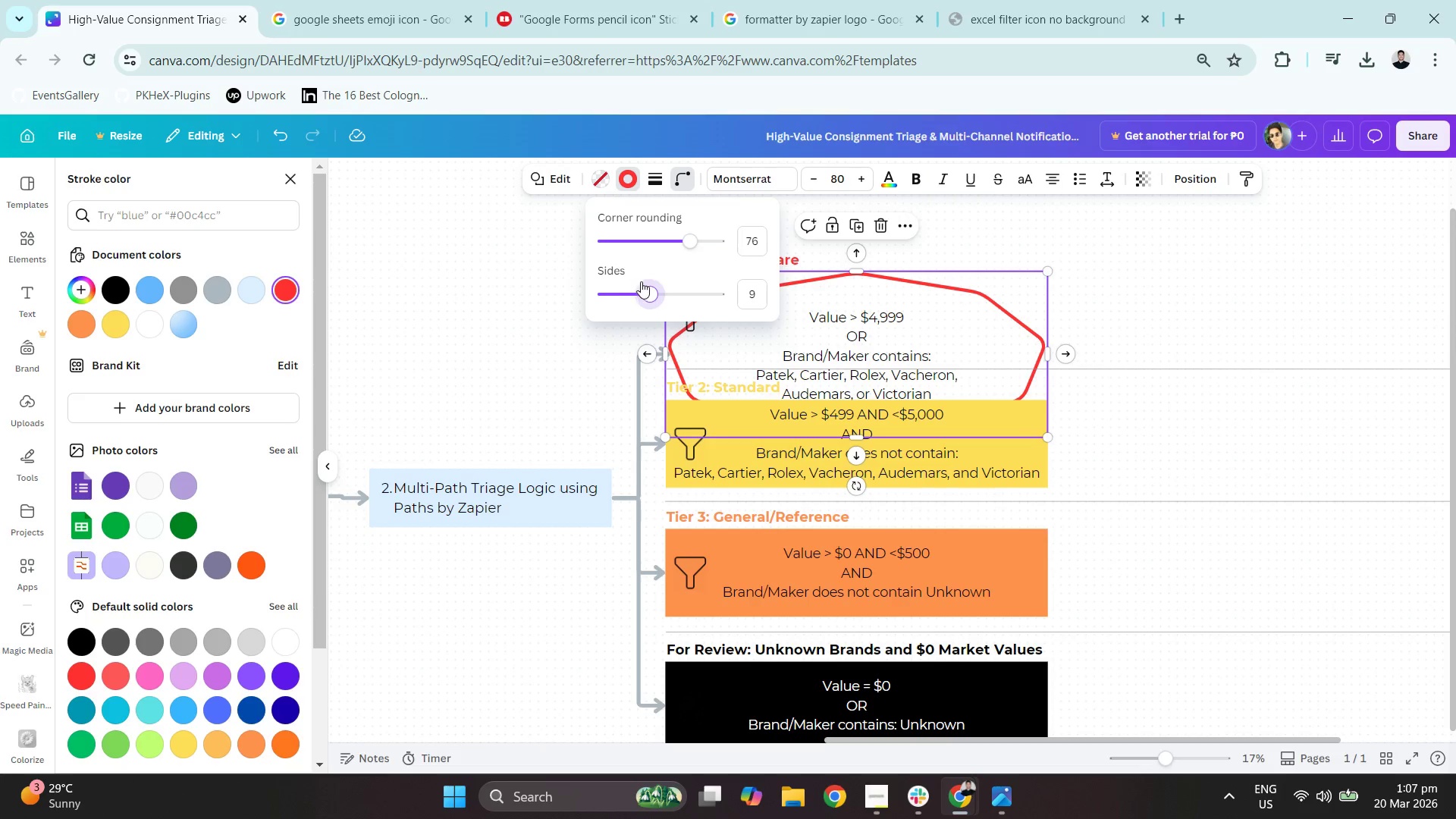 
left_click_drag(start_coordinate=[649, 284], to_coordinate=[566, 284])
 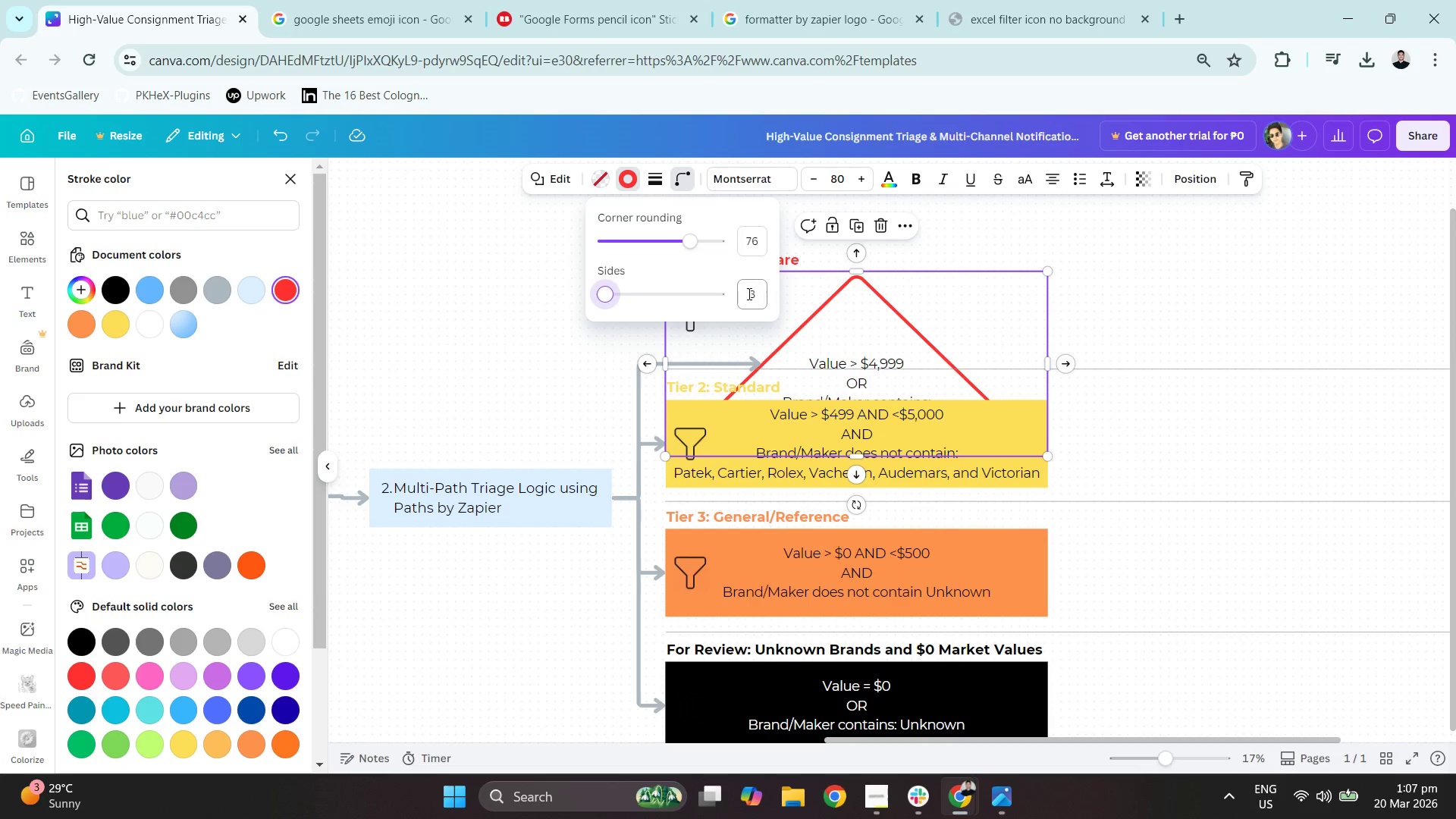 
left_click([748, 293])
 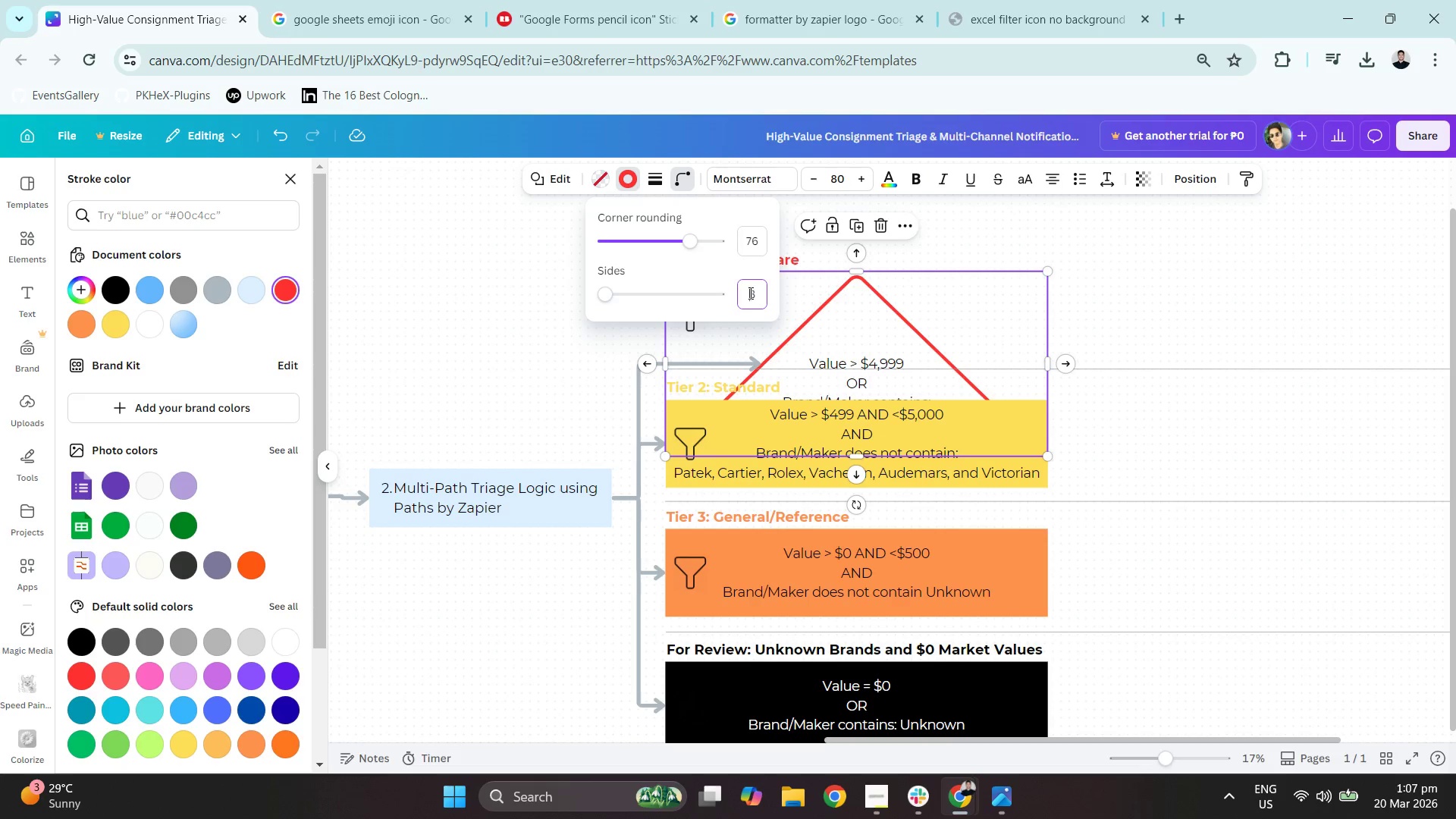 
left_click_drag(start_coordinate=[750, 293], to_coordinate=[754, 293])
 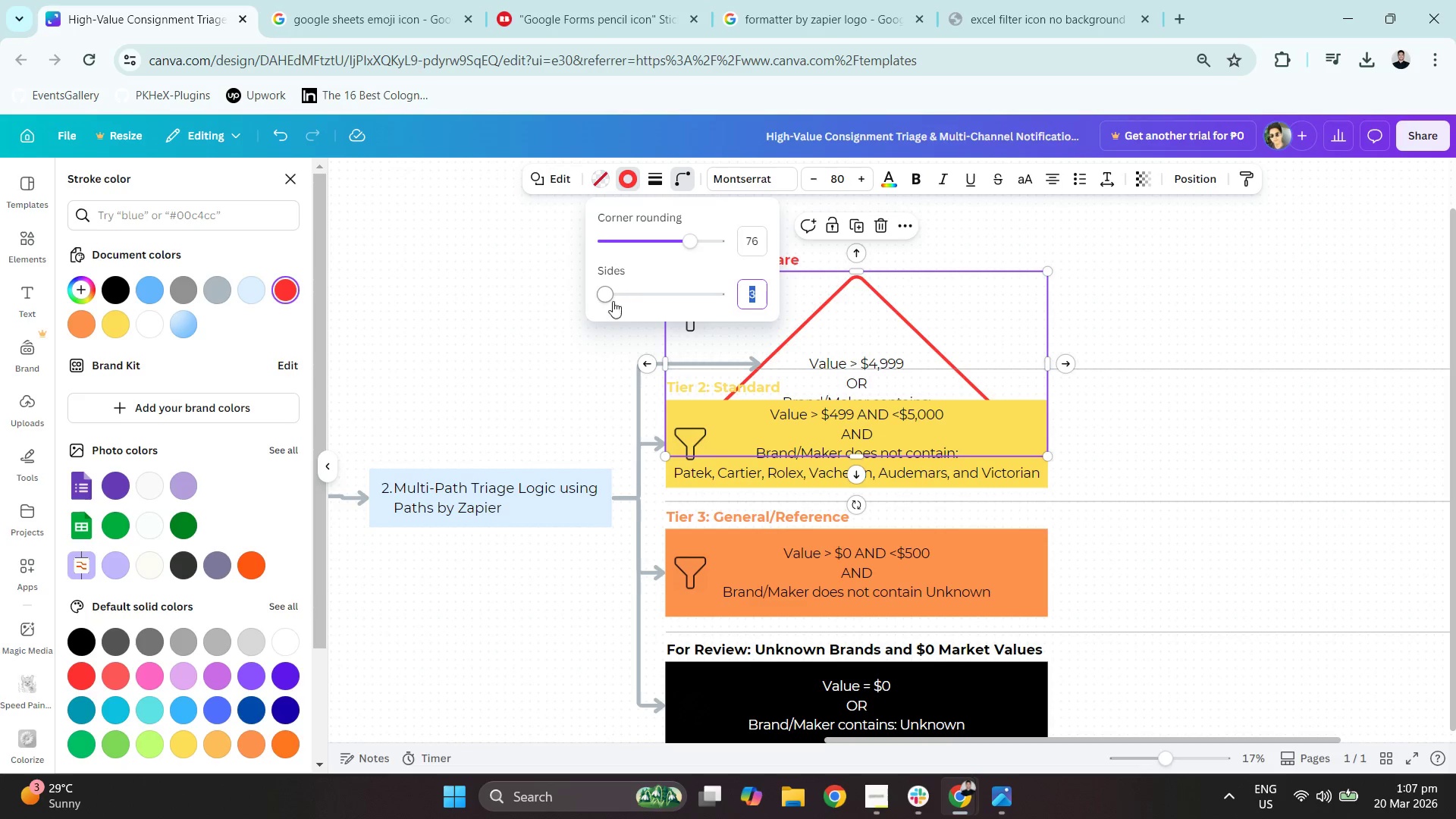 
left_click_drag(start_coordinate=[598, 300], to_coordinate=[610, 300])
 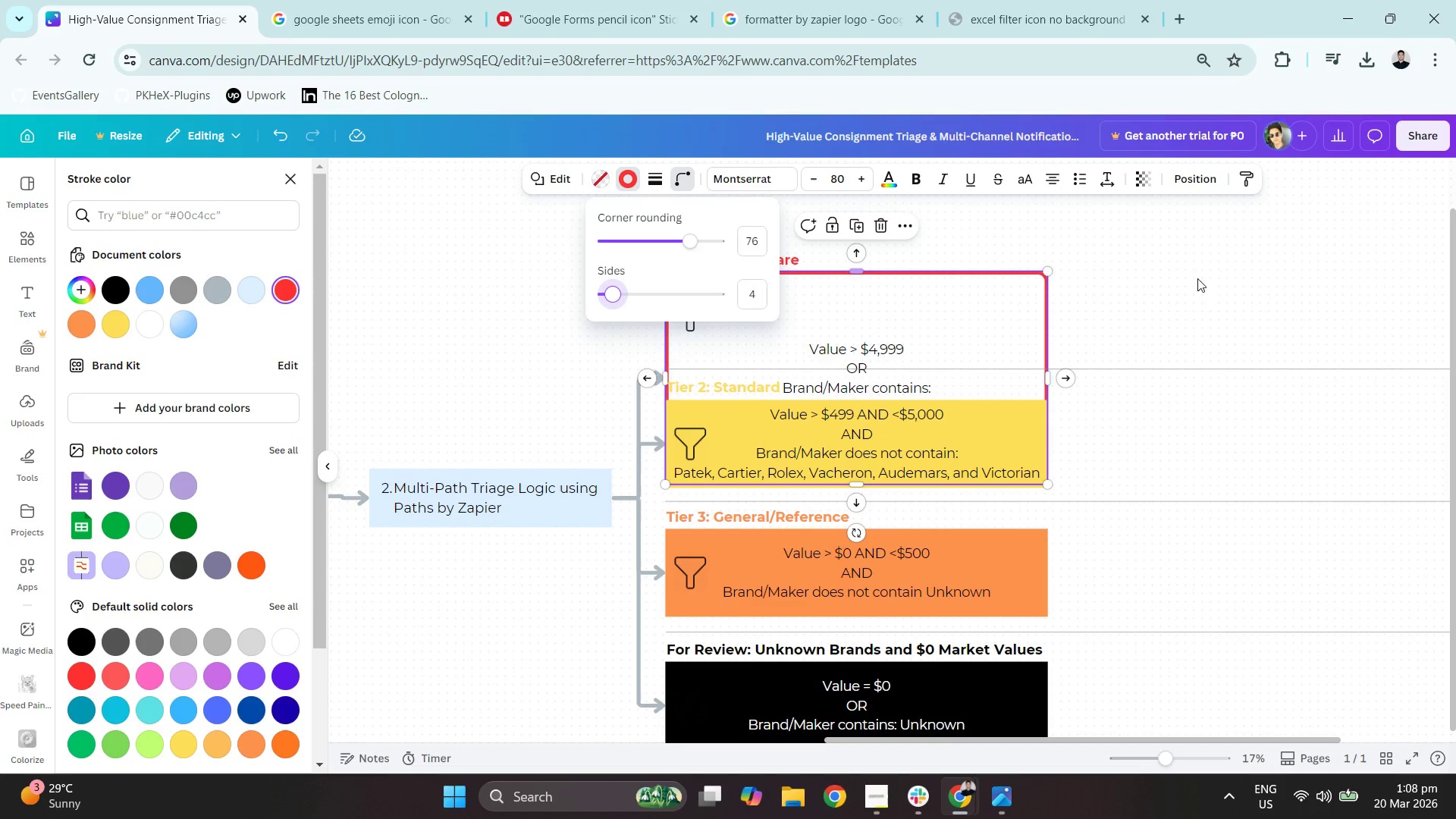 
left_click([1215, 277])
 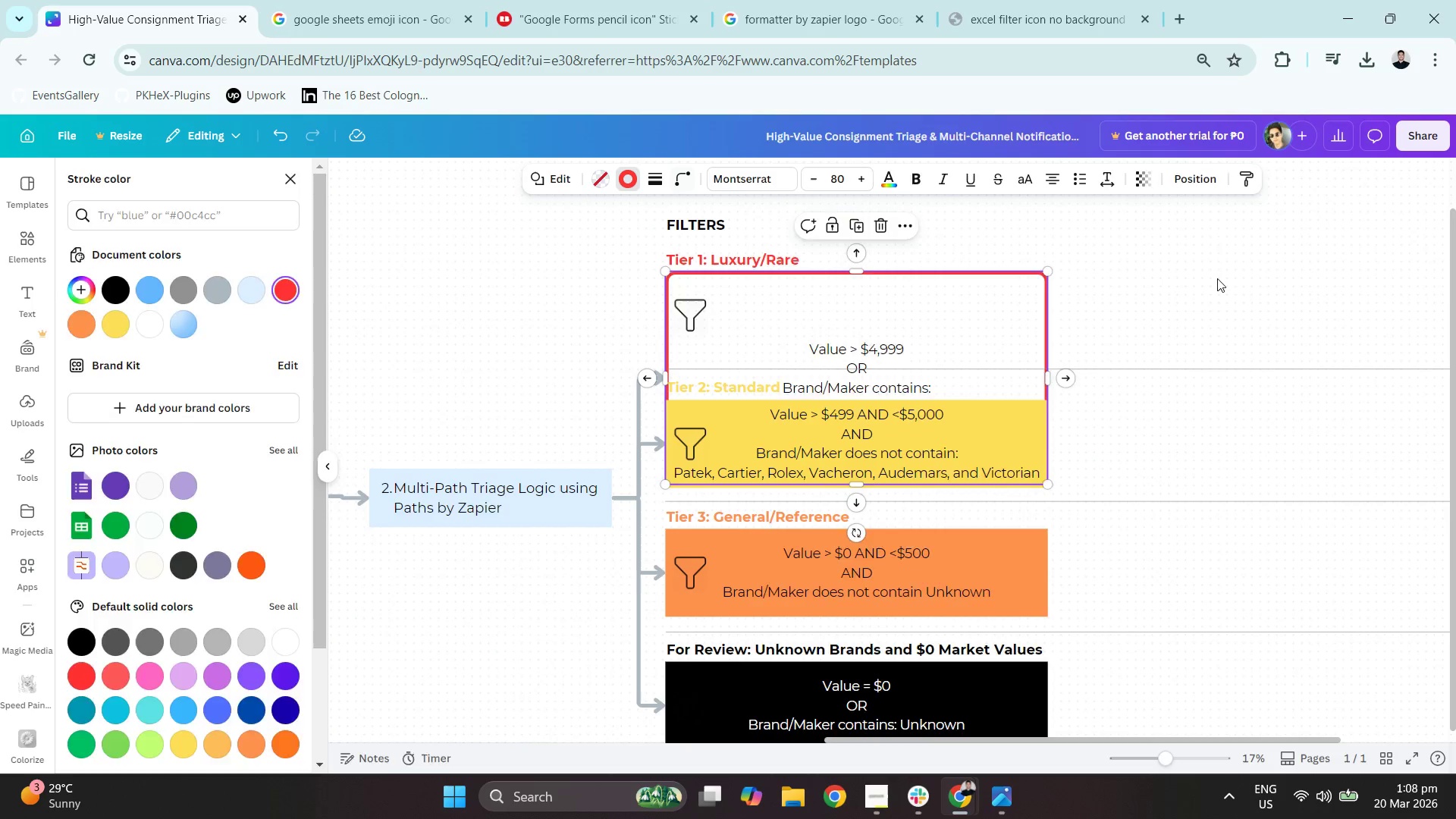 
key(Control+Z)
 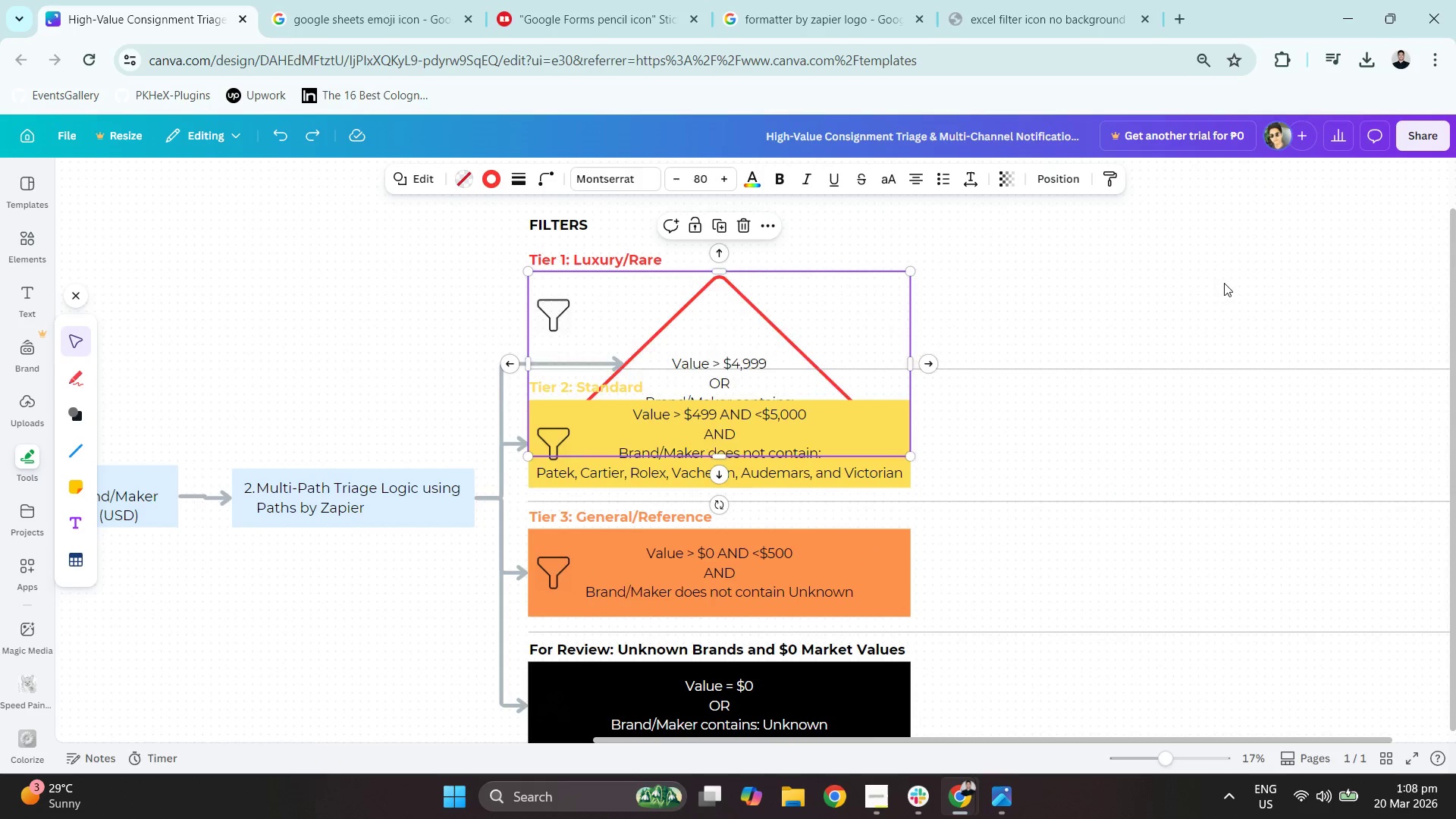 
key(Control+Z)
 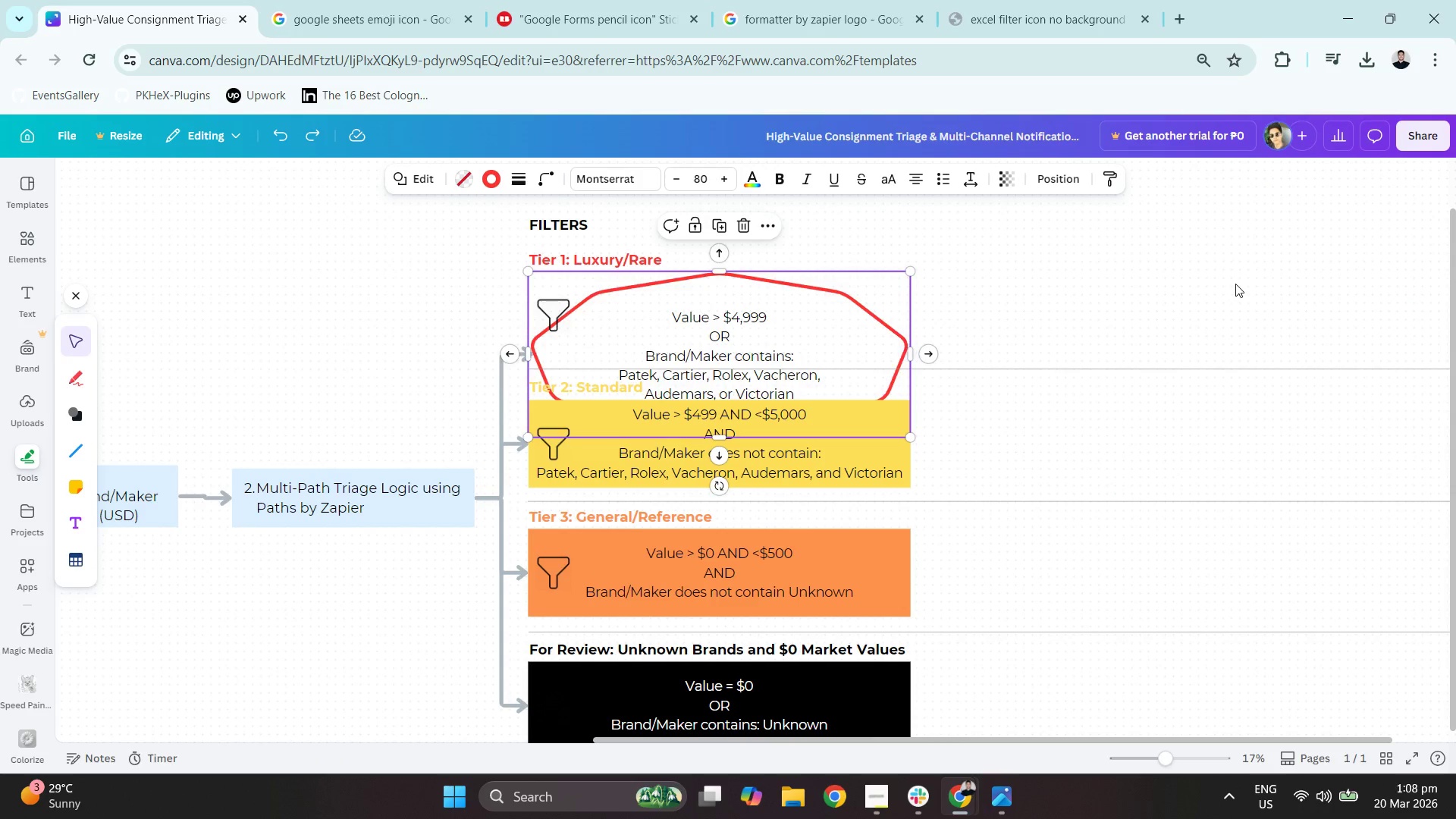 
key(Control+Z)
 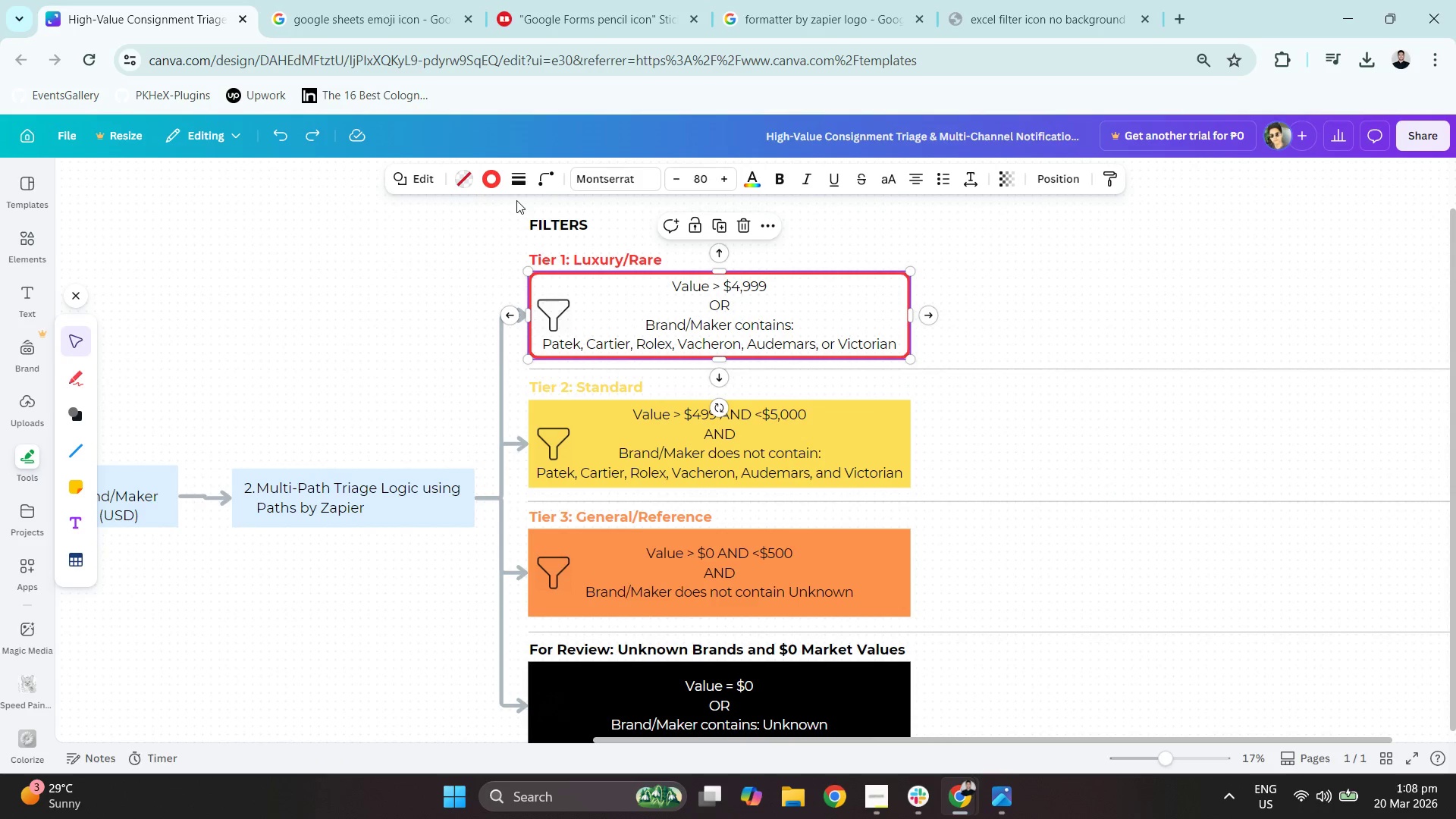 
left_click([539, 183])
 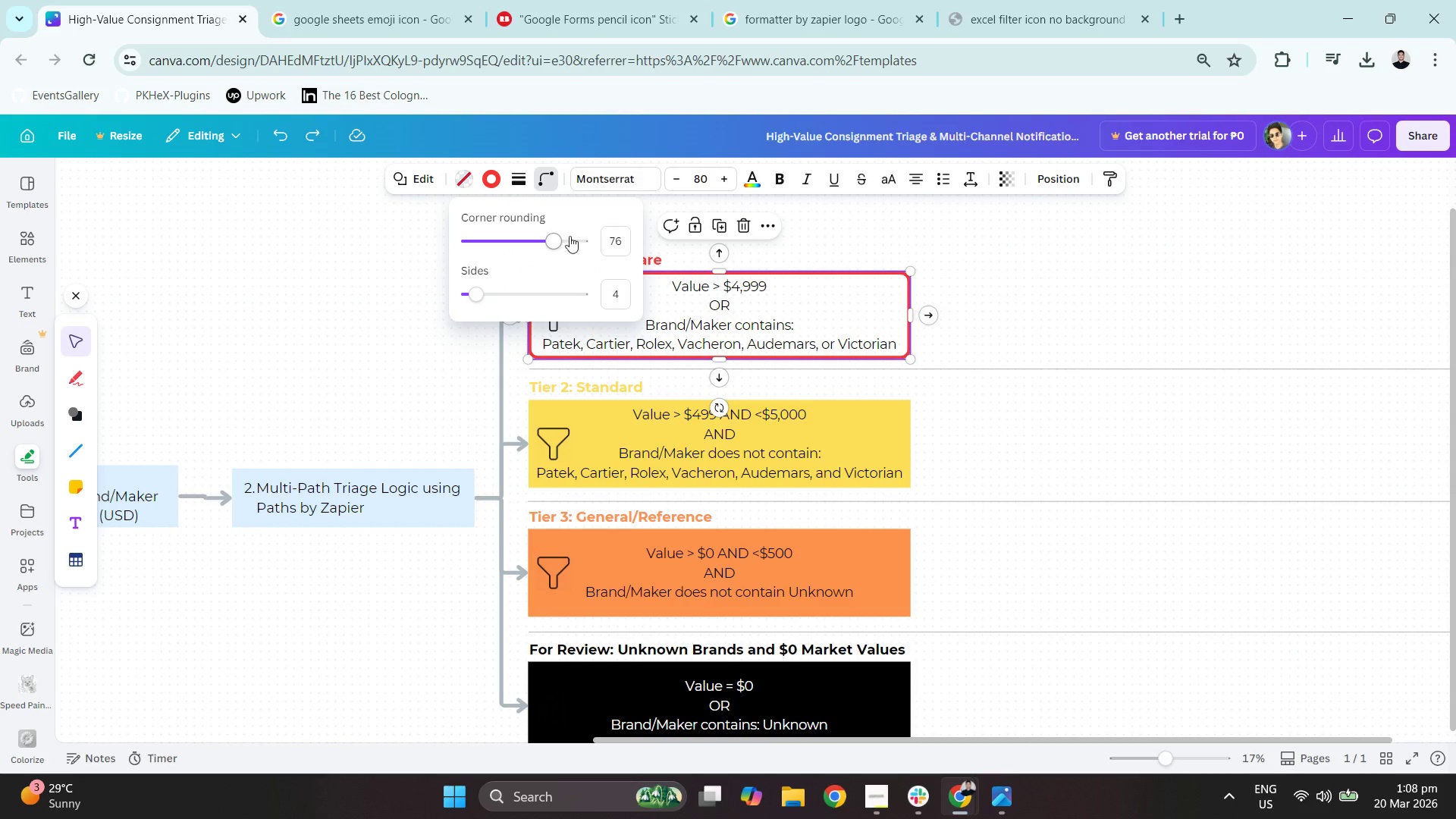 
left_click_drag(start_coordinate=[560, 234], to_coordinate=[623, 238])
 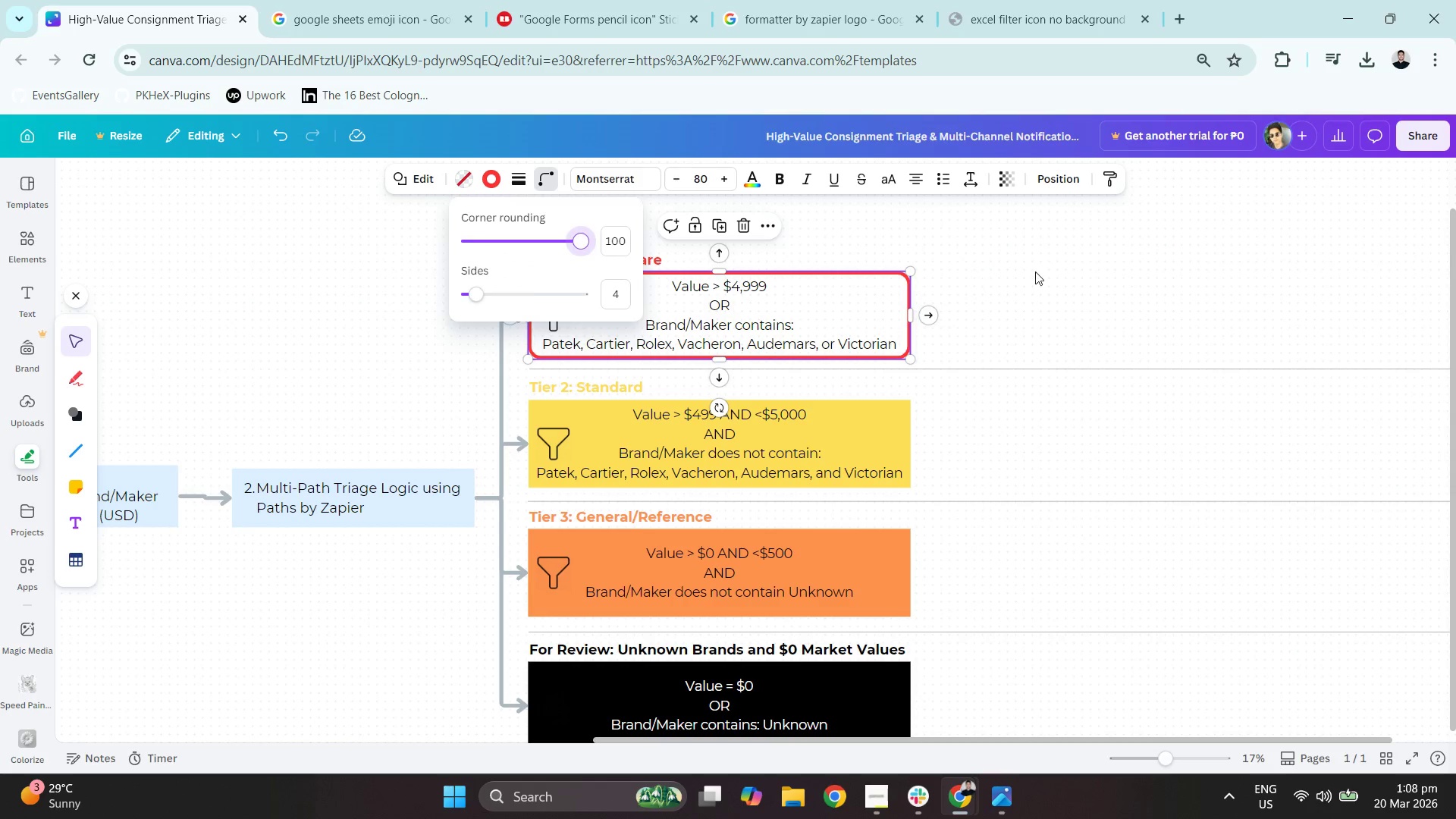 
left_click([1035, 271])
 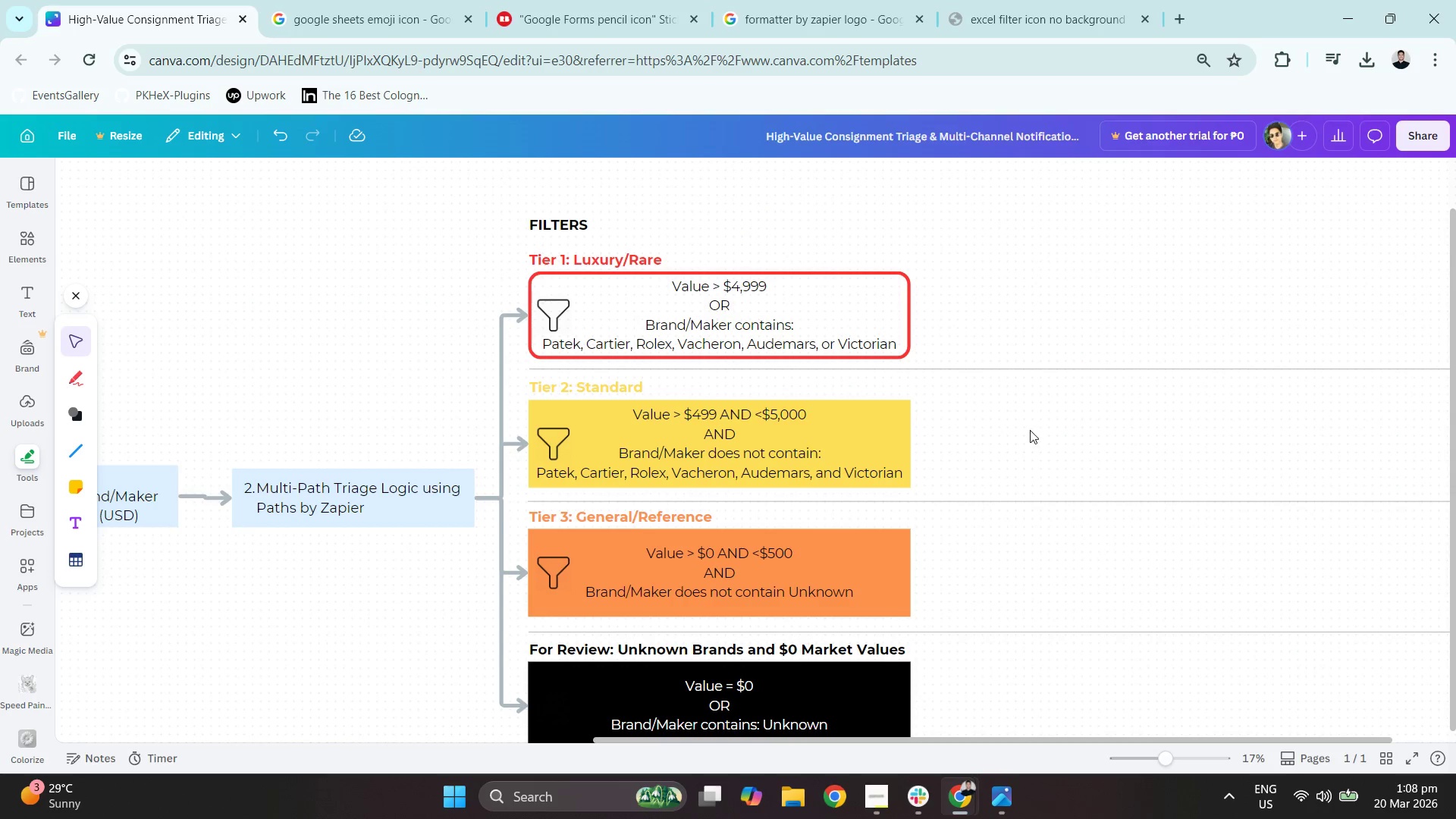 
hold_key(key=ControlLeft, duration=0.77)
scroll: coordinate [995, 419], scroll_direction: down, amount: 1.0
 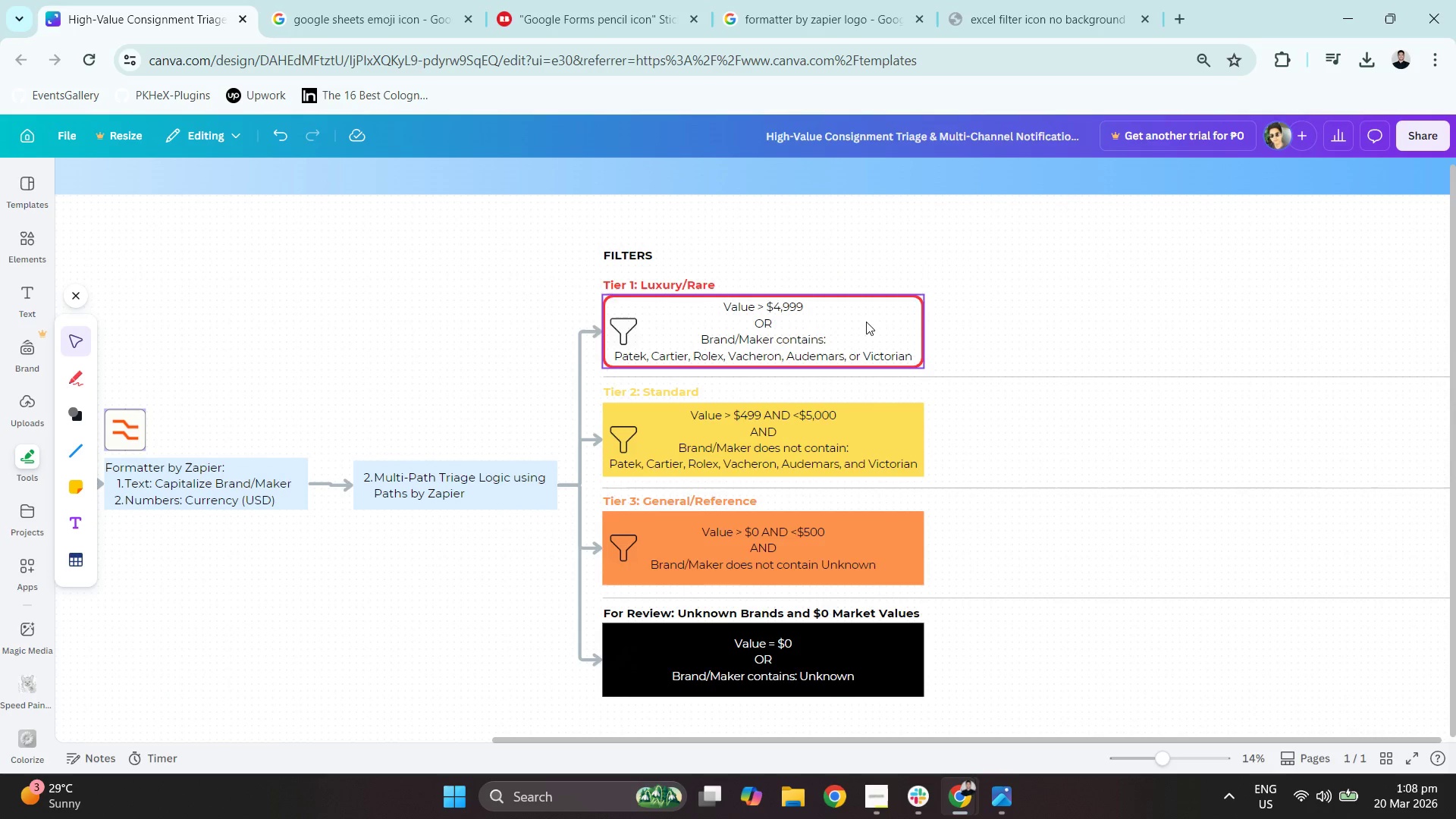 
left_click([817, 433])
 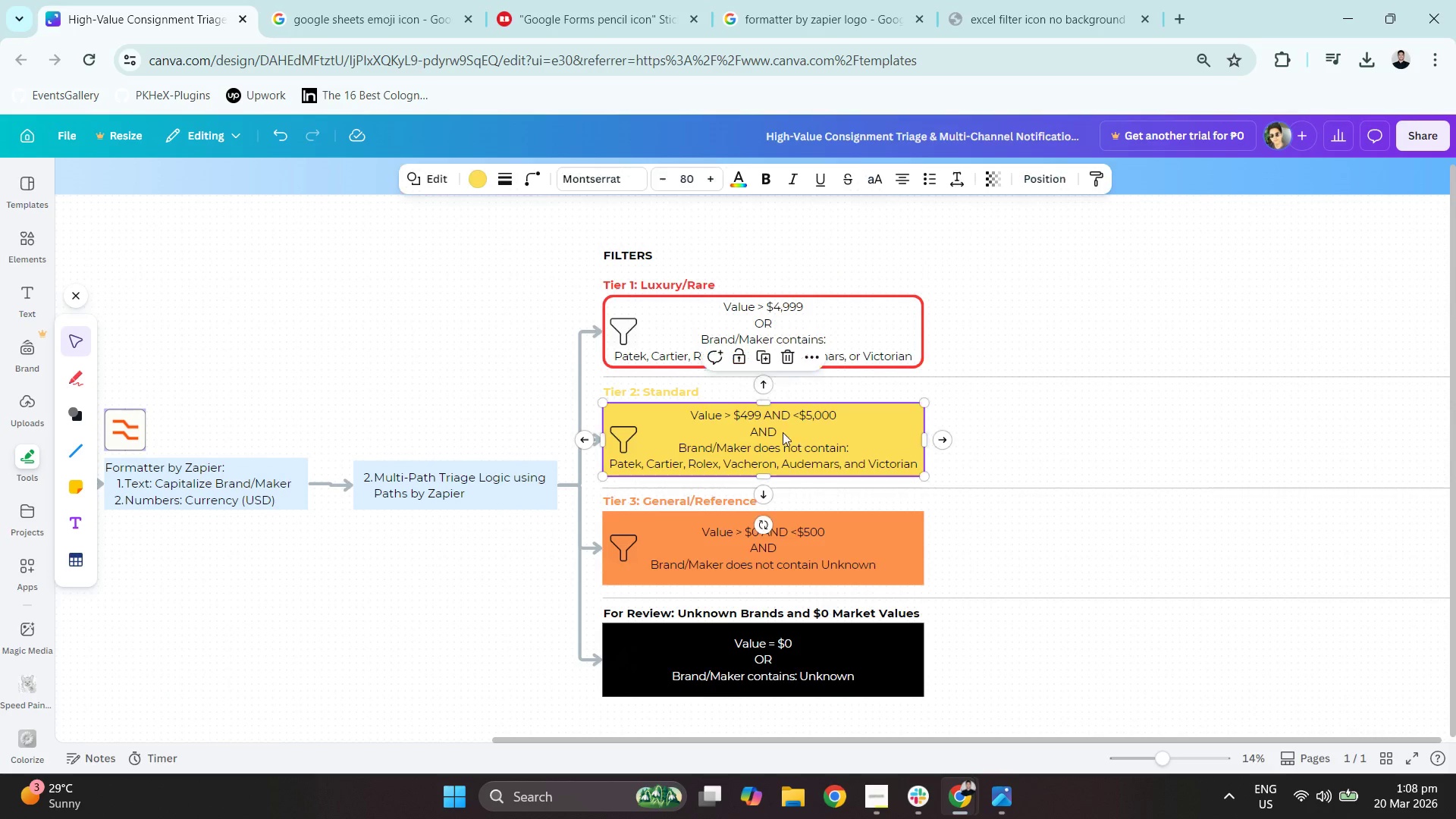 
left_click_drag(start_coordinate=[767, 431], to_coordinate=[1172, 393])
 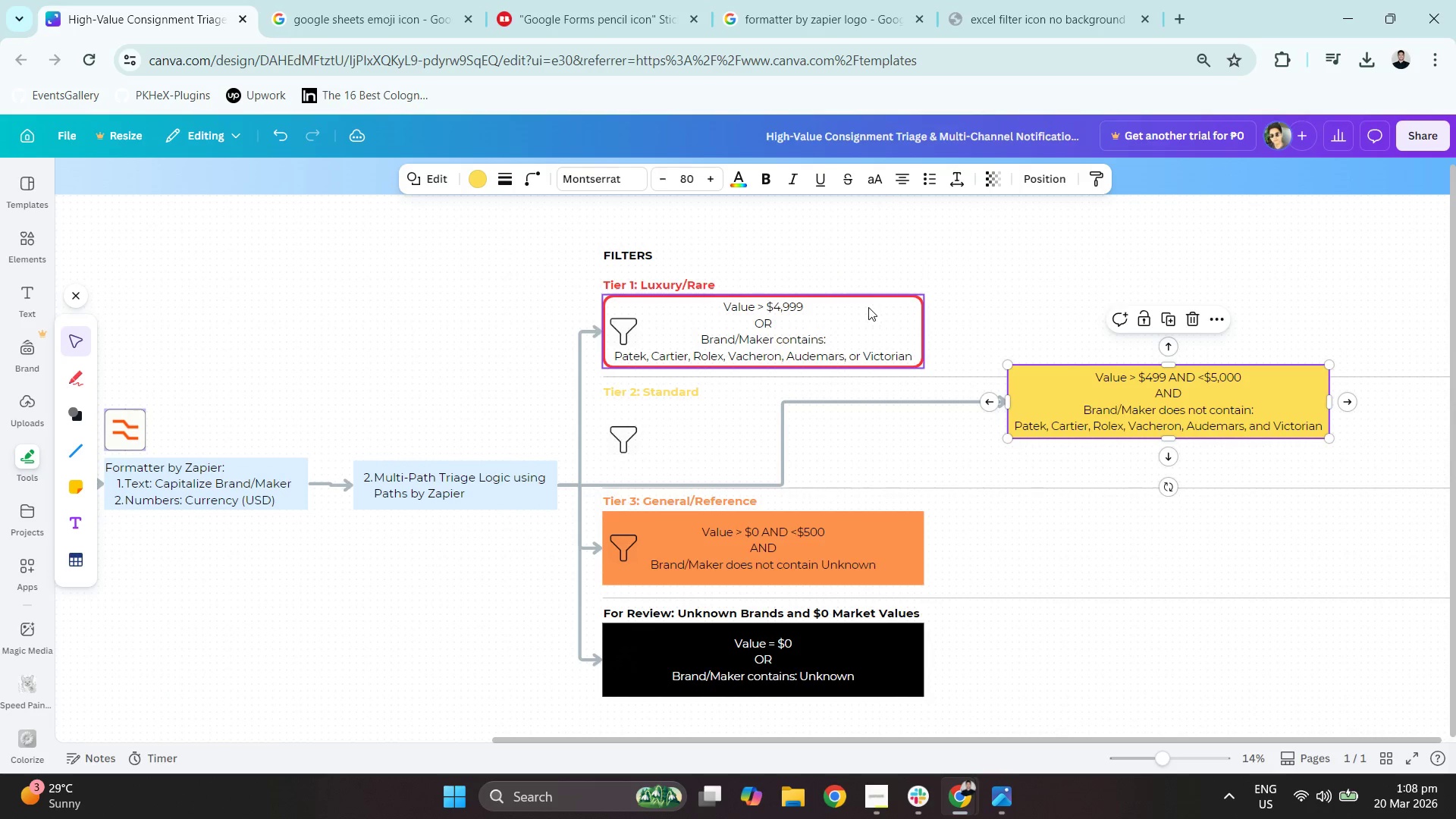 
key(Control+C)
 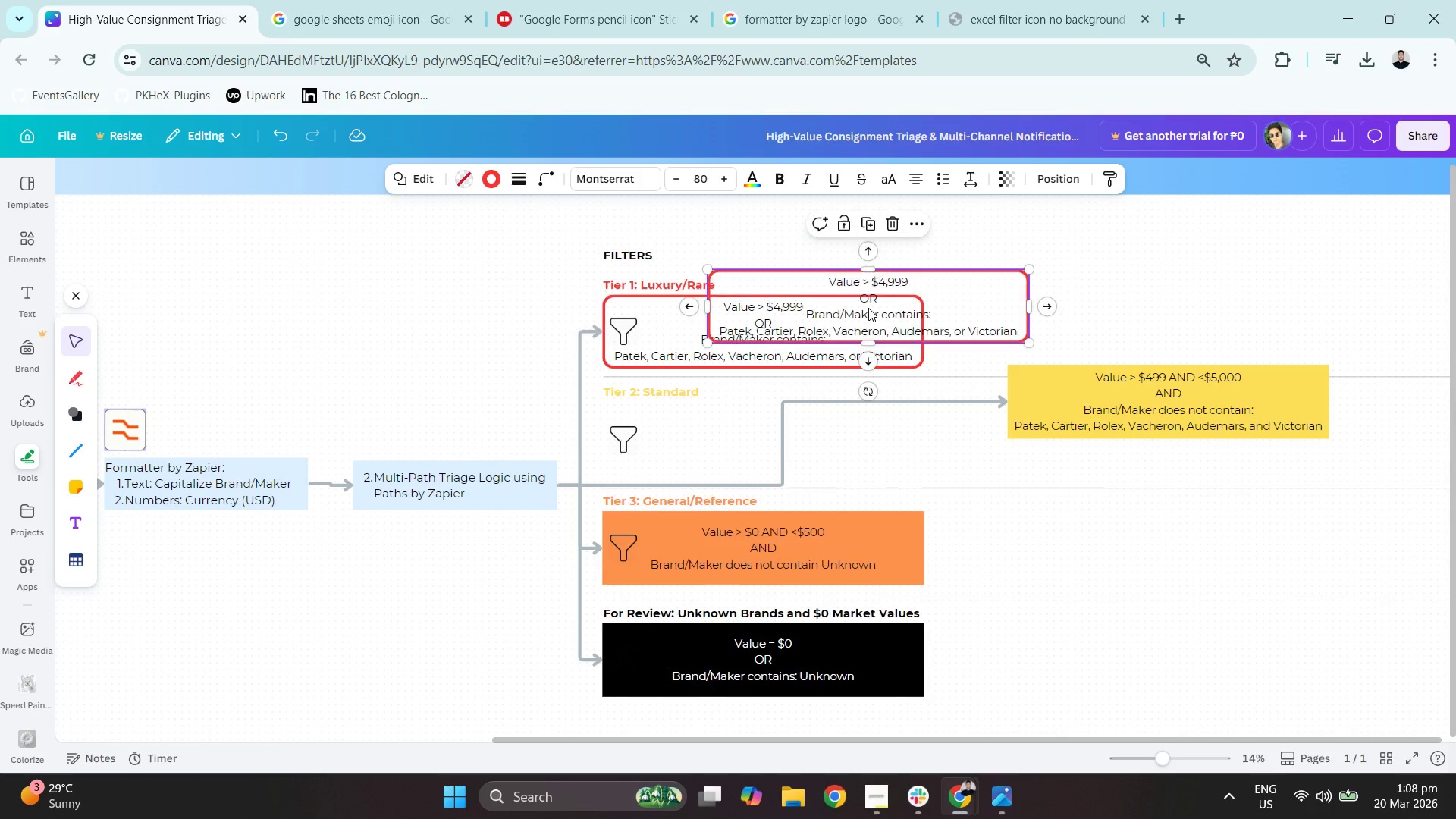 
key(Control+V)
 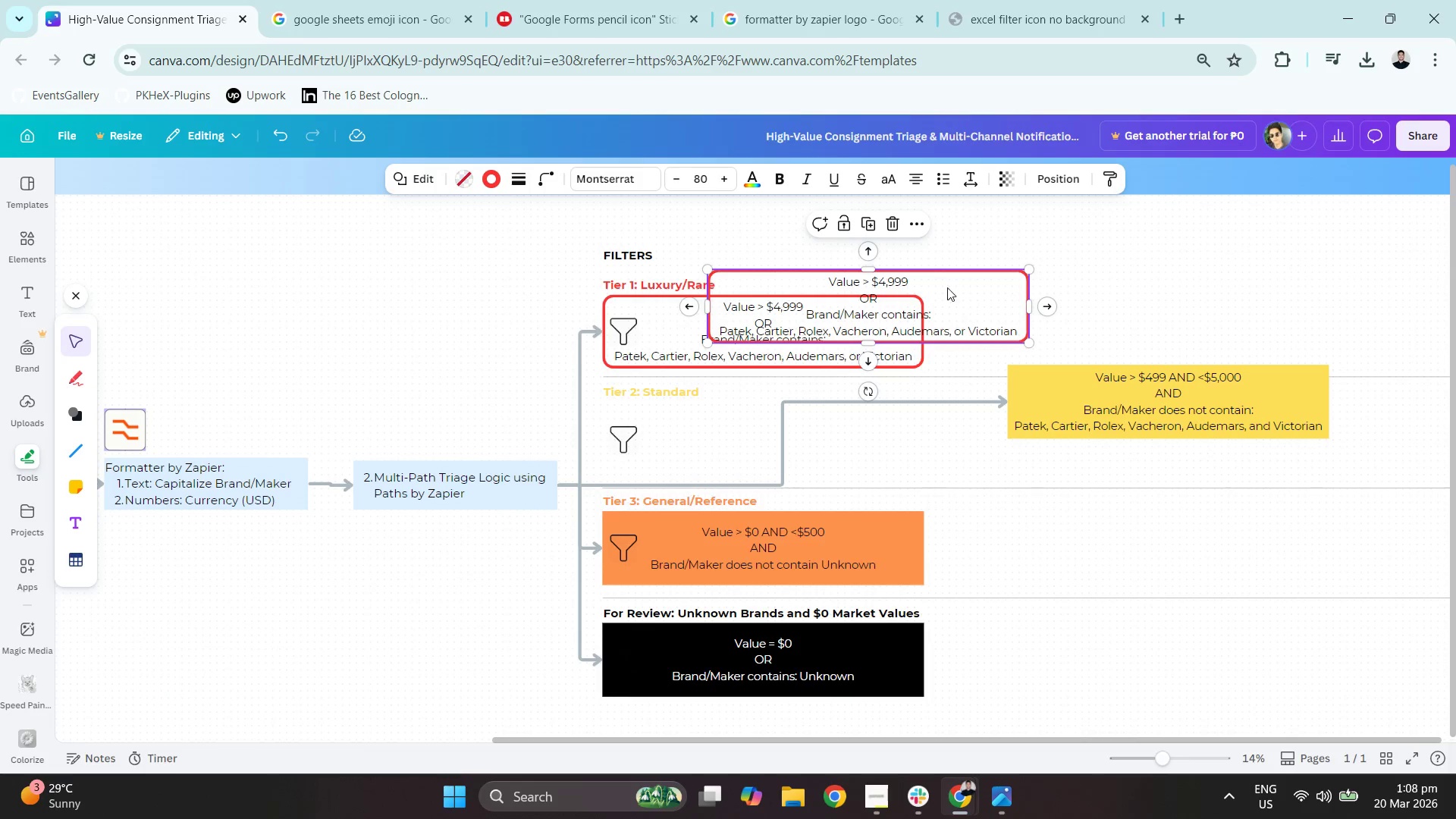 
left_click_drag(start_coordinate=[959, 289], to_coordinate=[849, 425])
 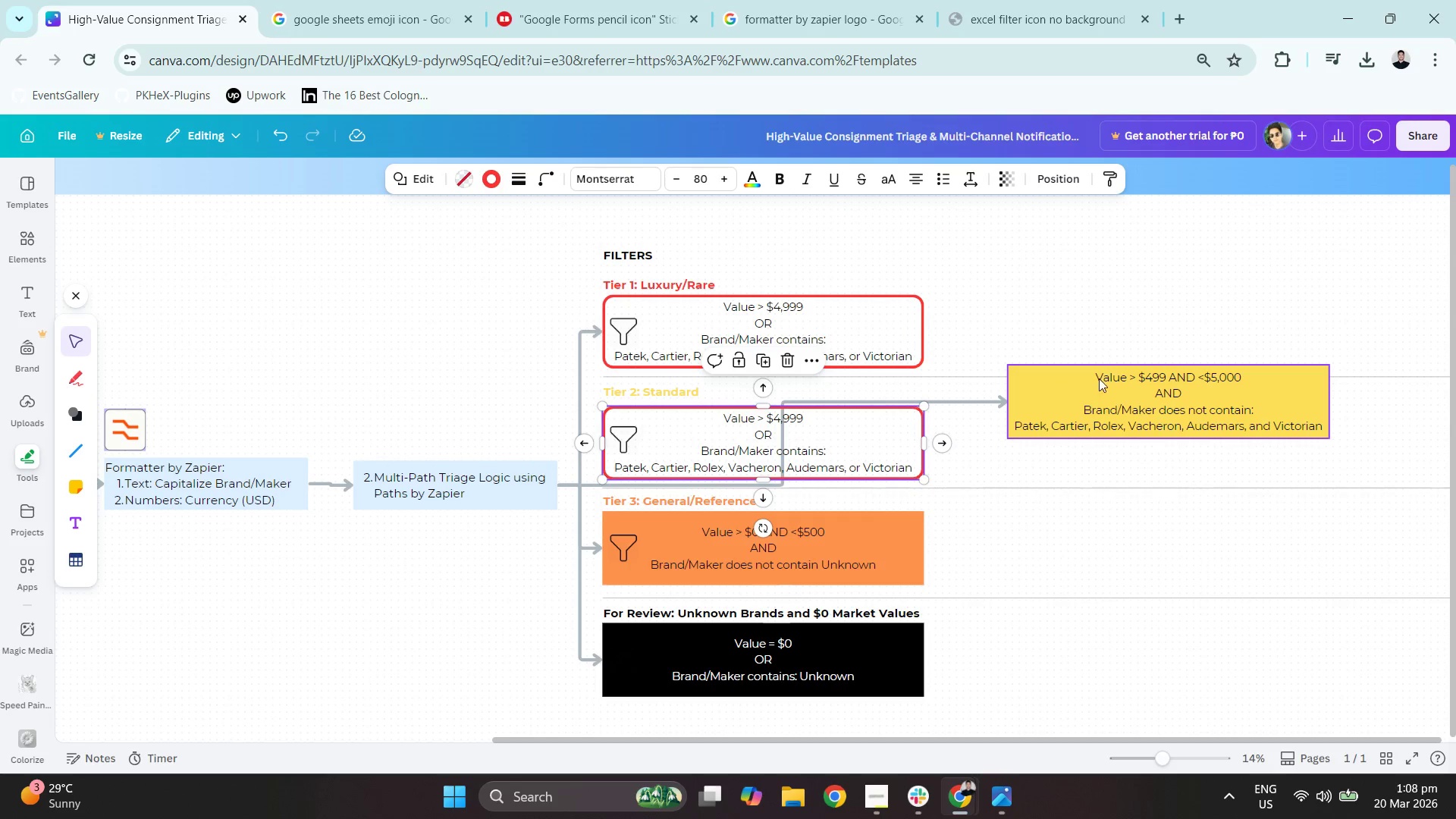 
double_click([1099, 378])
 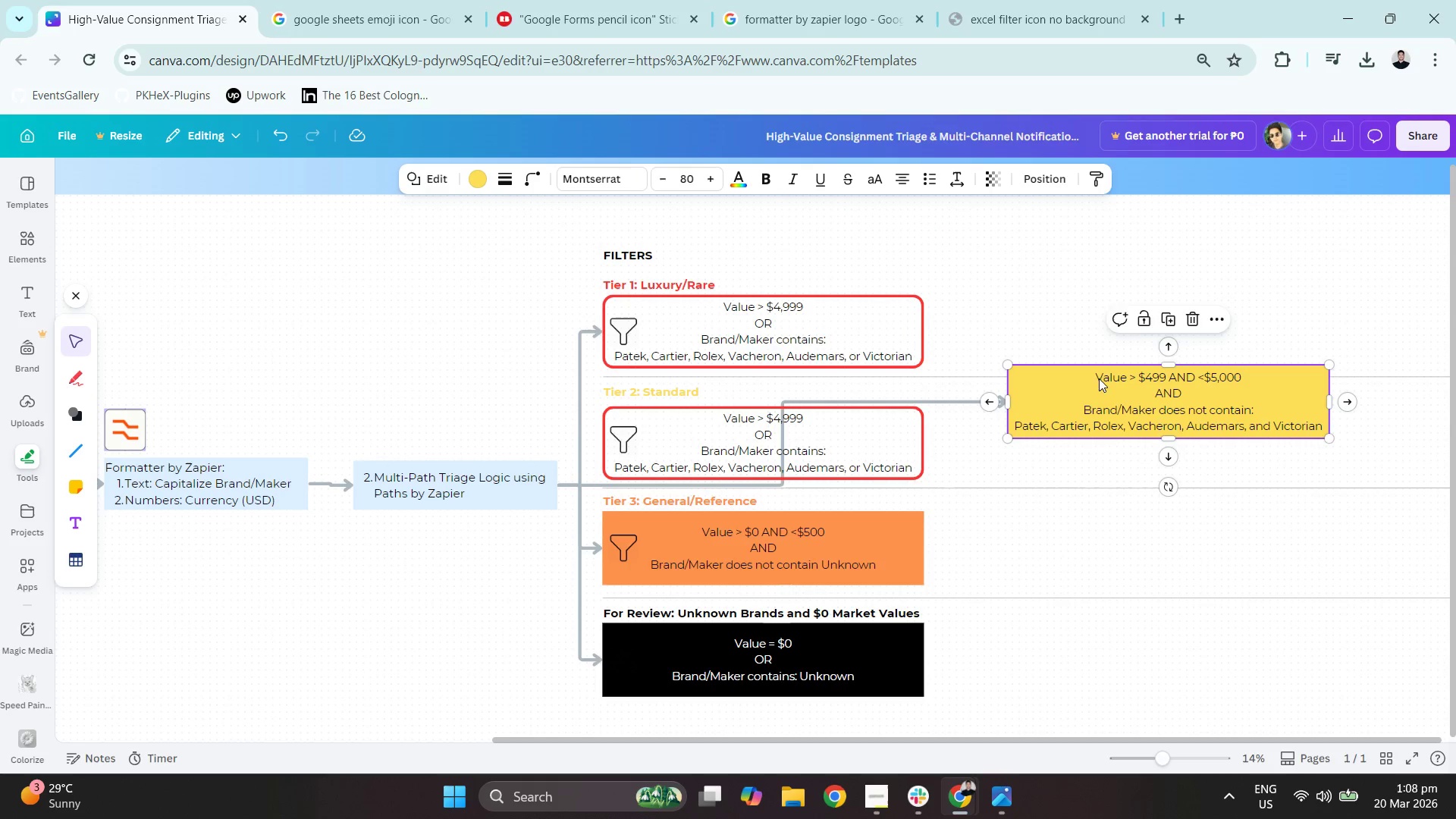 
key(Control+A)
 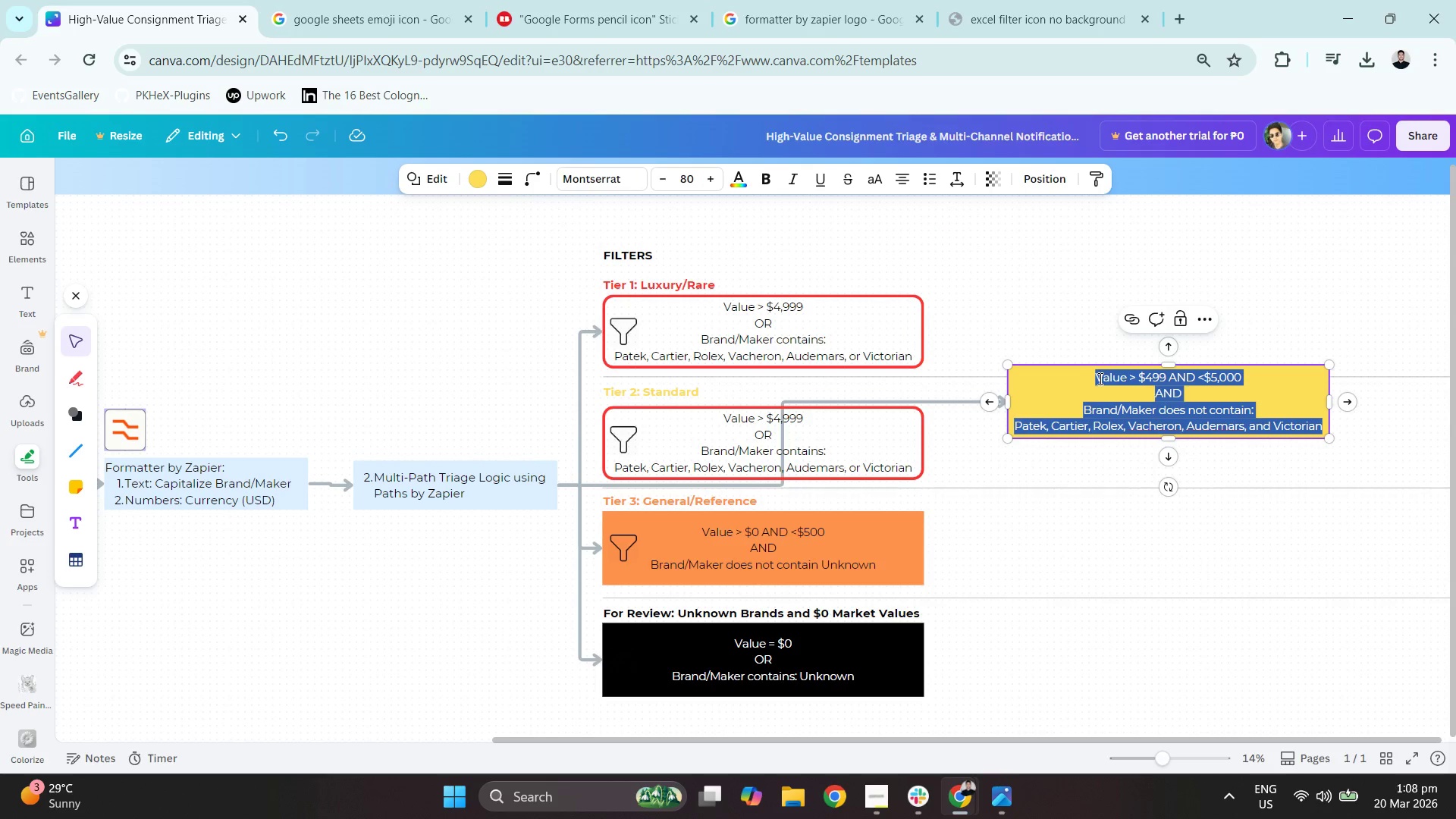 
key(Control+C)
 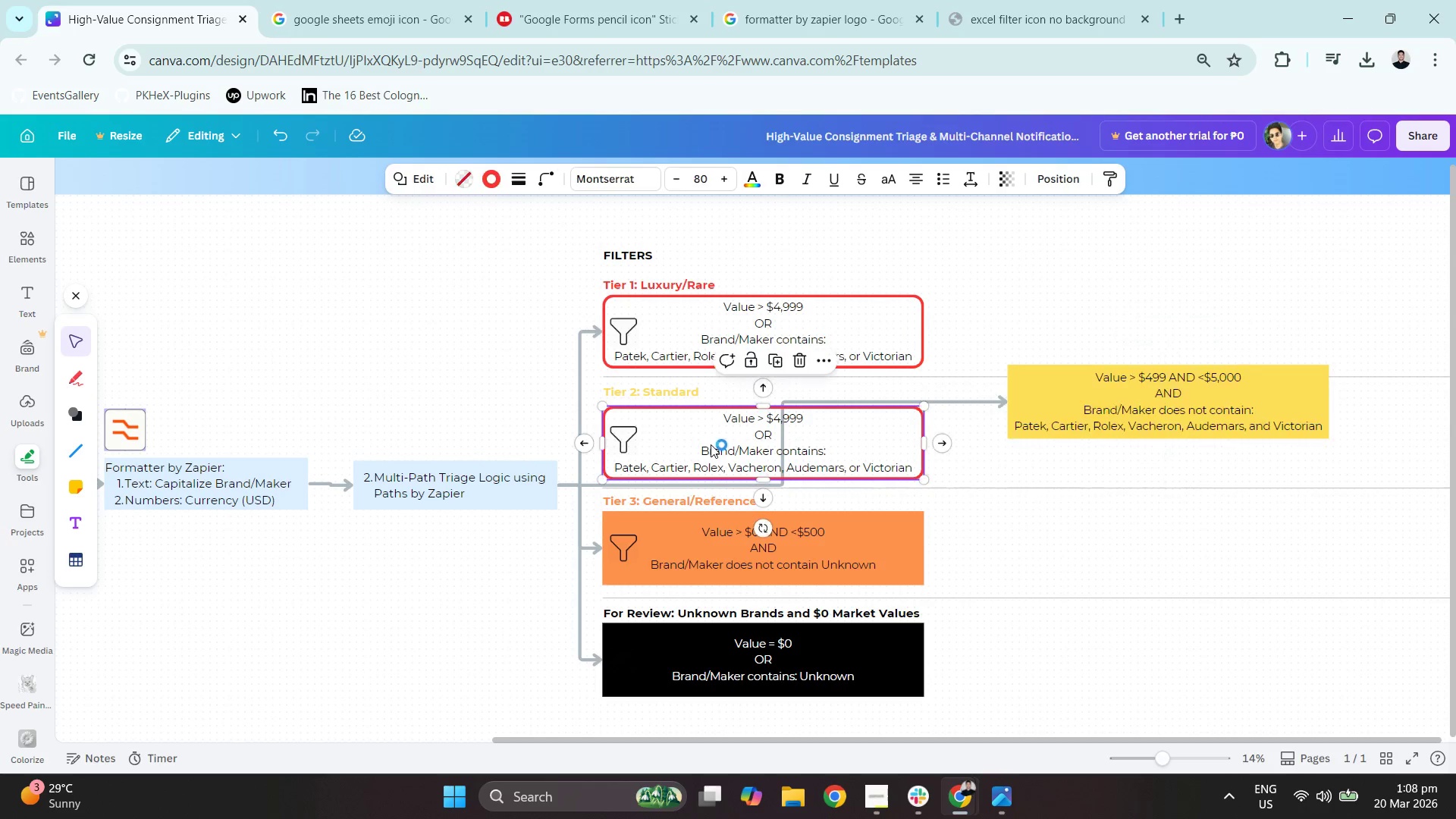 
double_click([710, 444])
 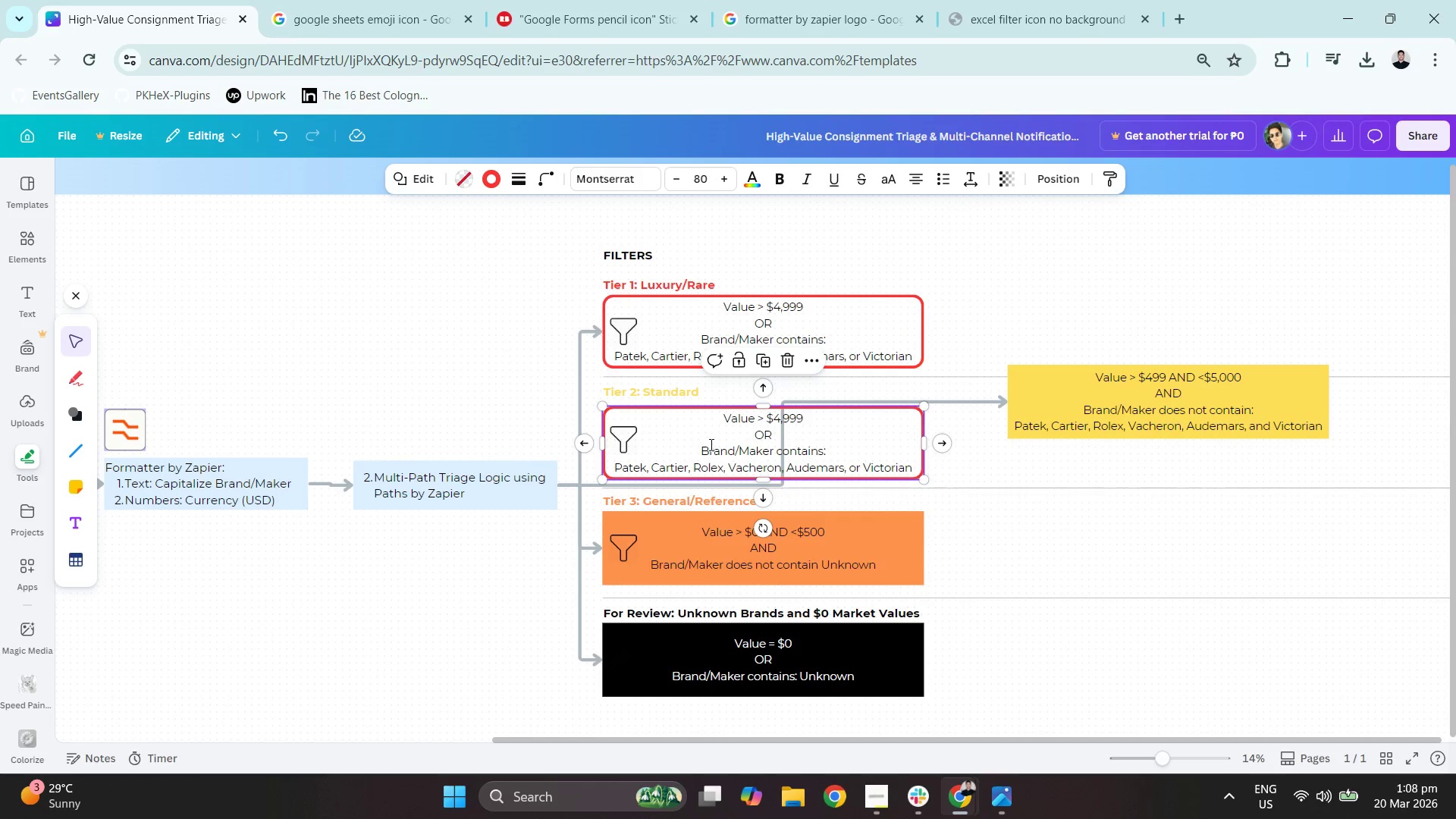 
triple_click([708, 443])
 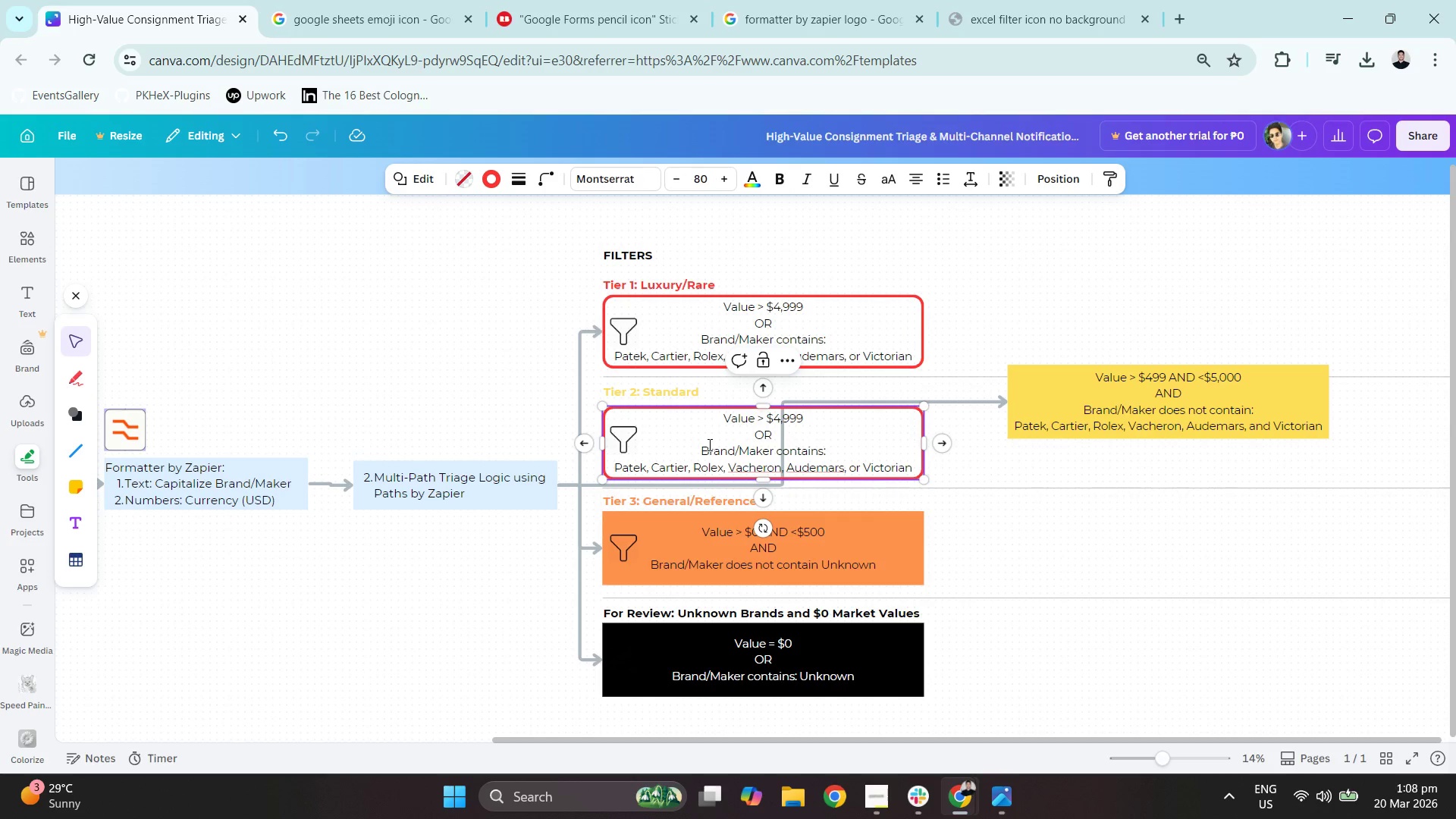 
key(Control+A)
 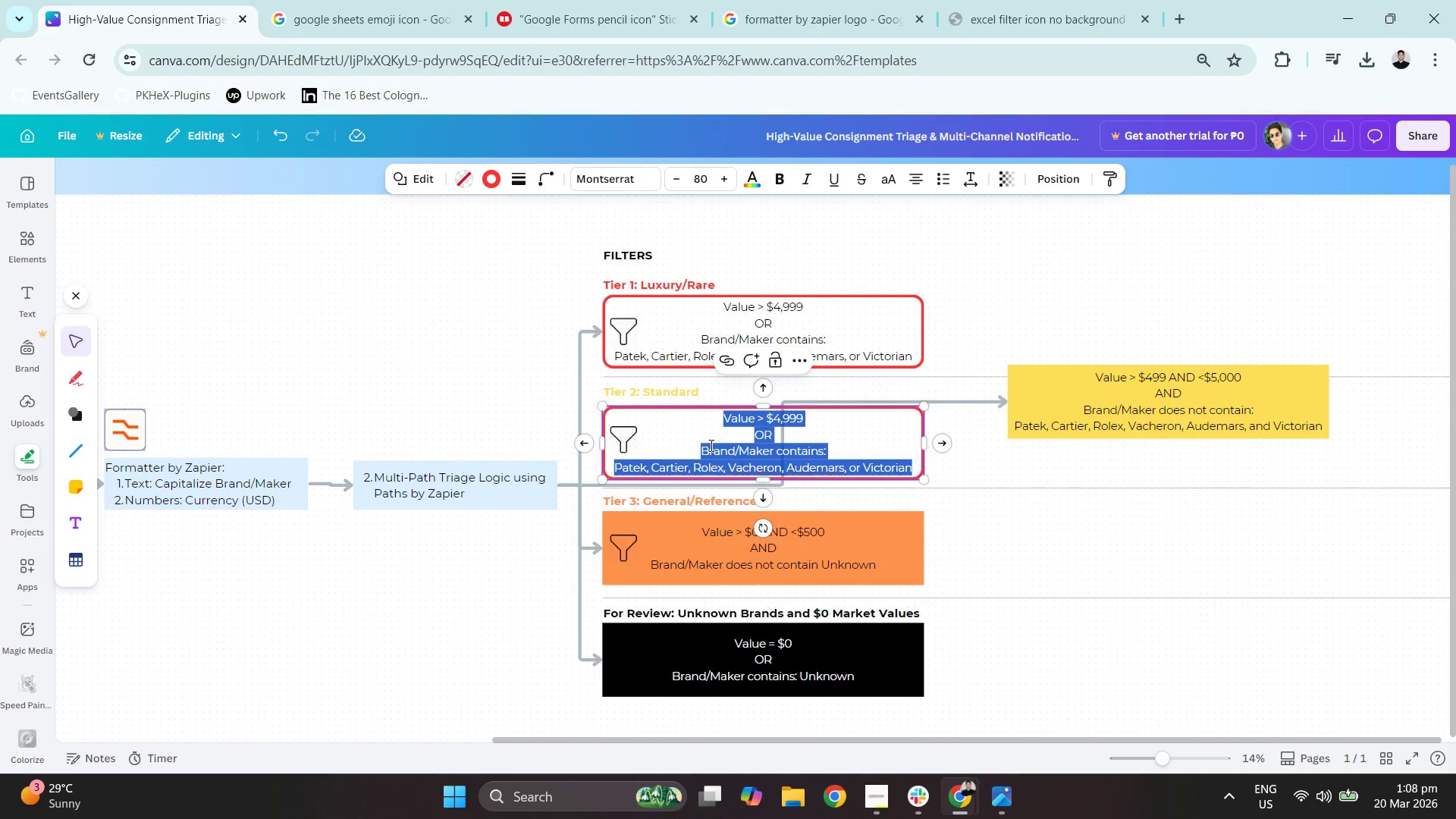 
key(Control+V)
 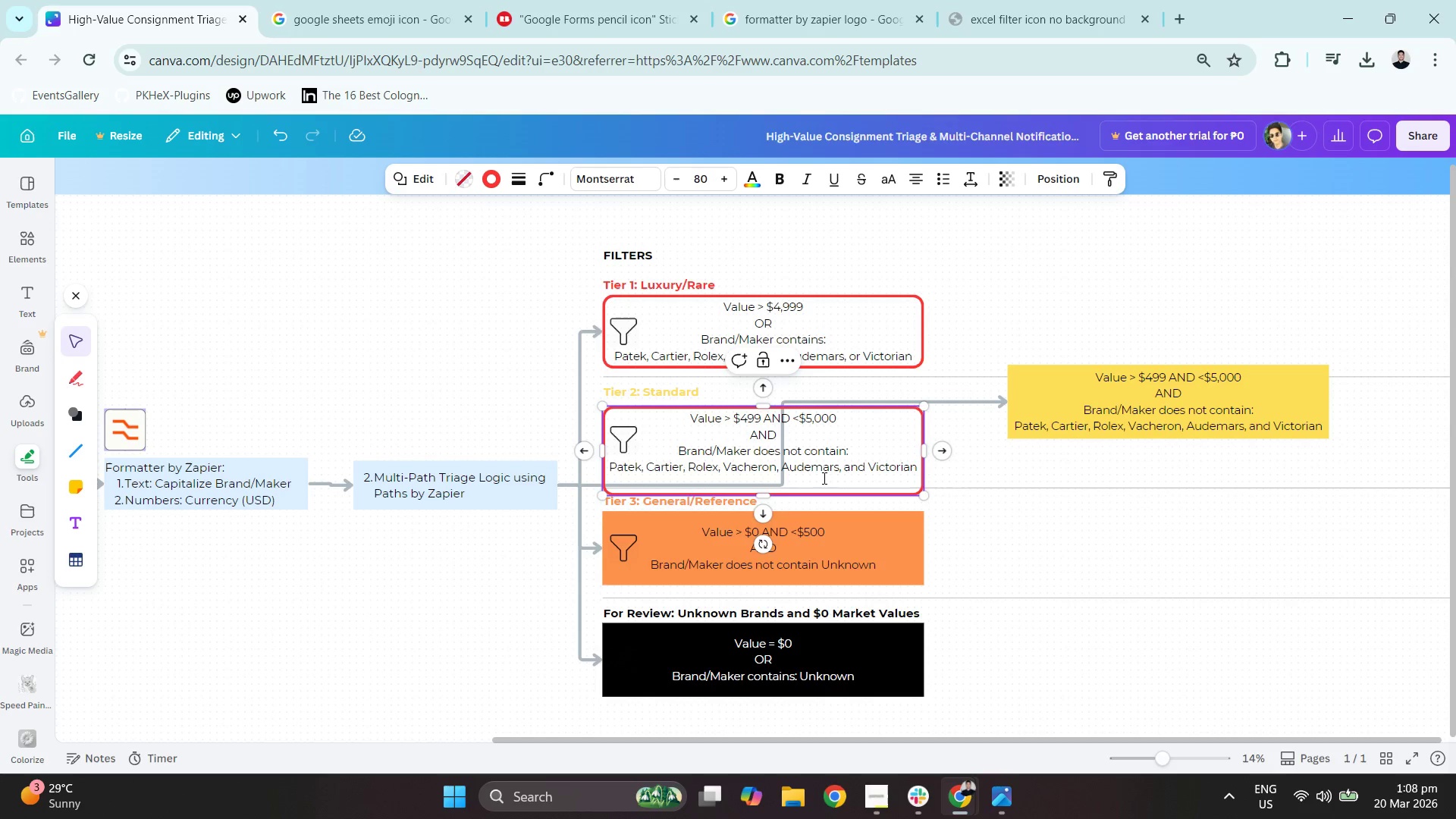 
key(Insert)
 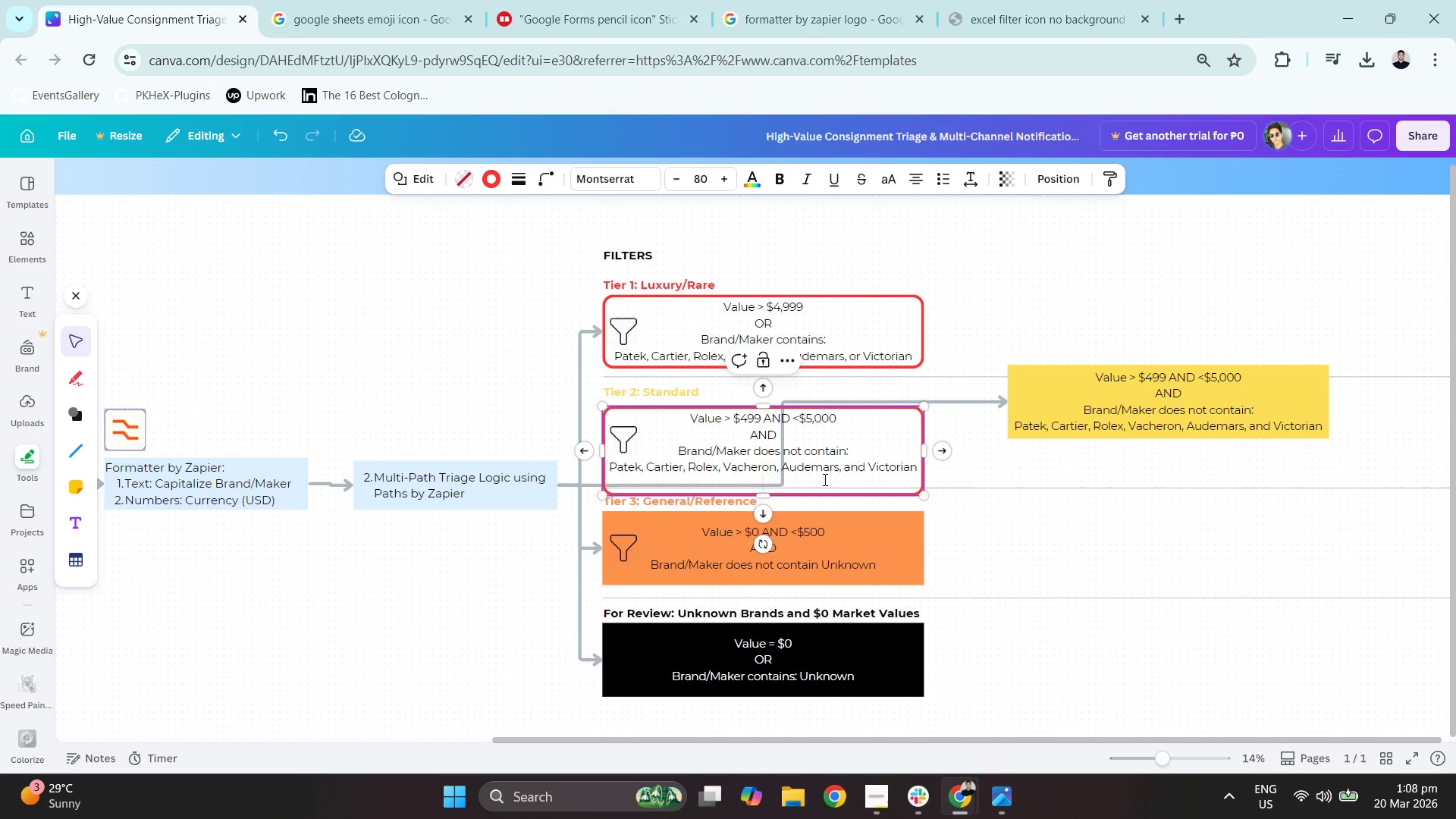 
key(Backspace)
 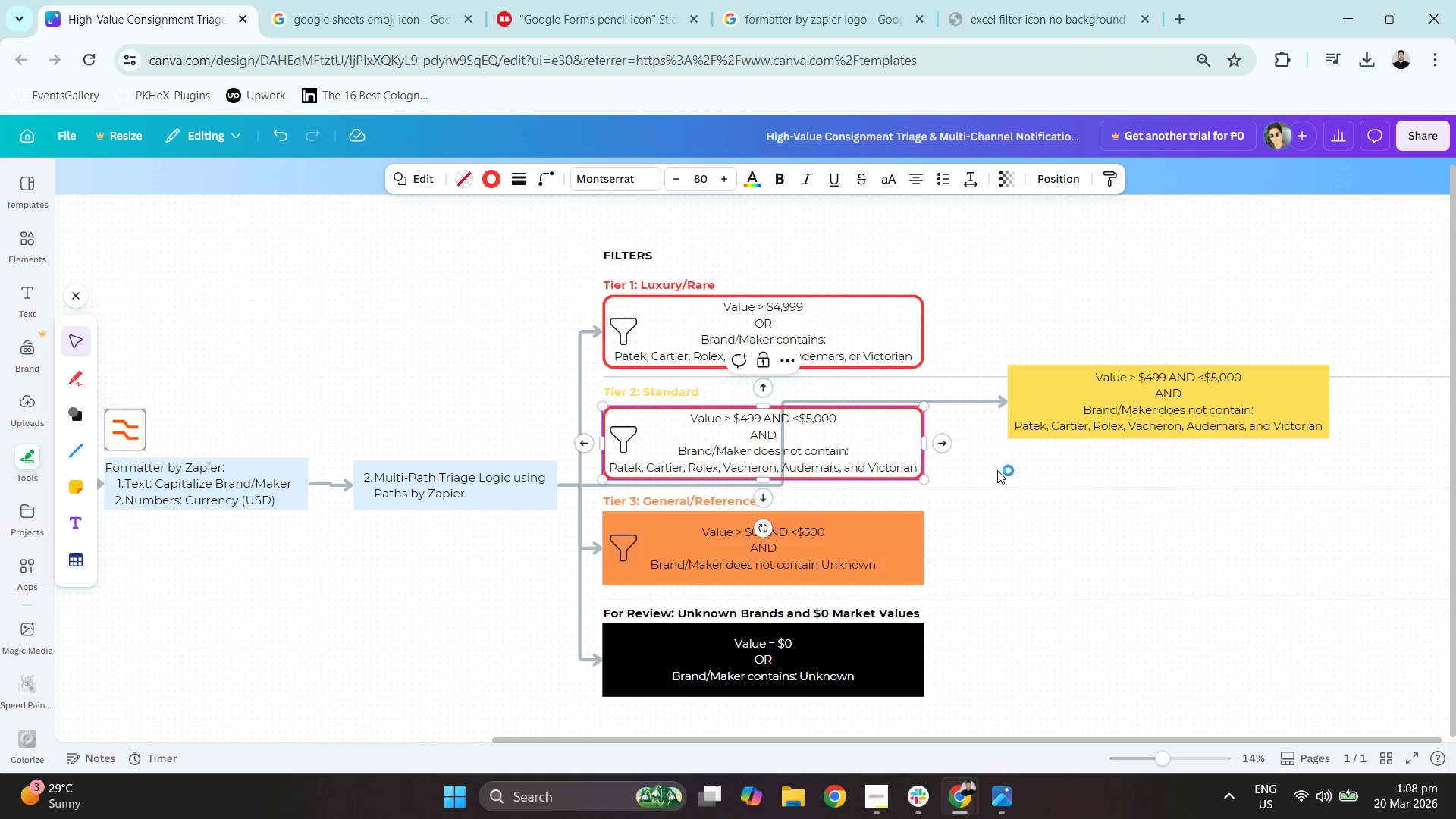 
left_click([997, 469])
 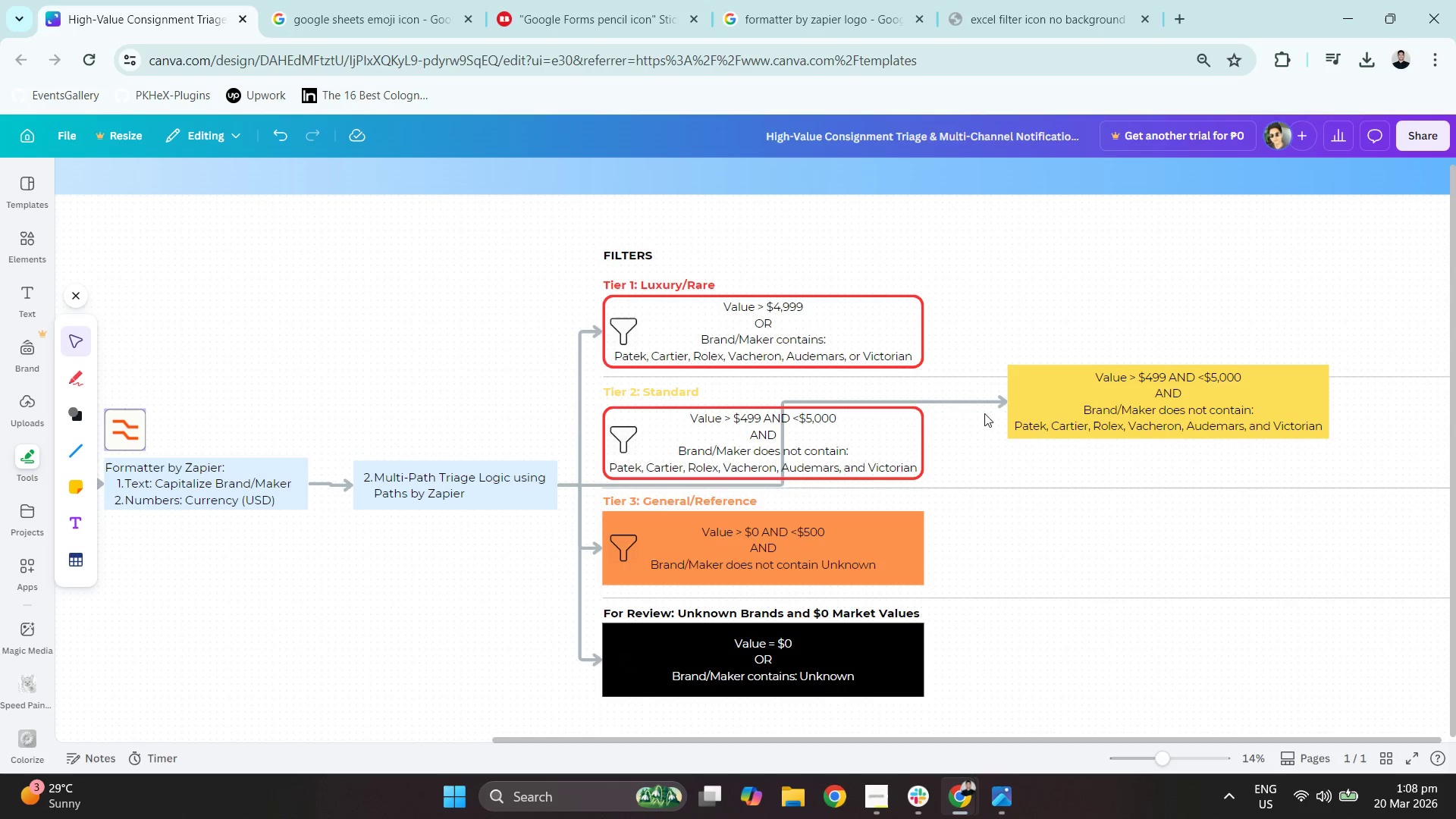 
left_click([1050, 394])
 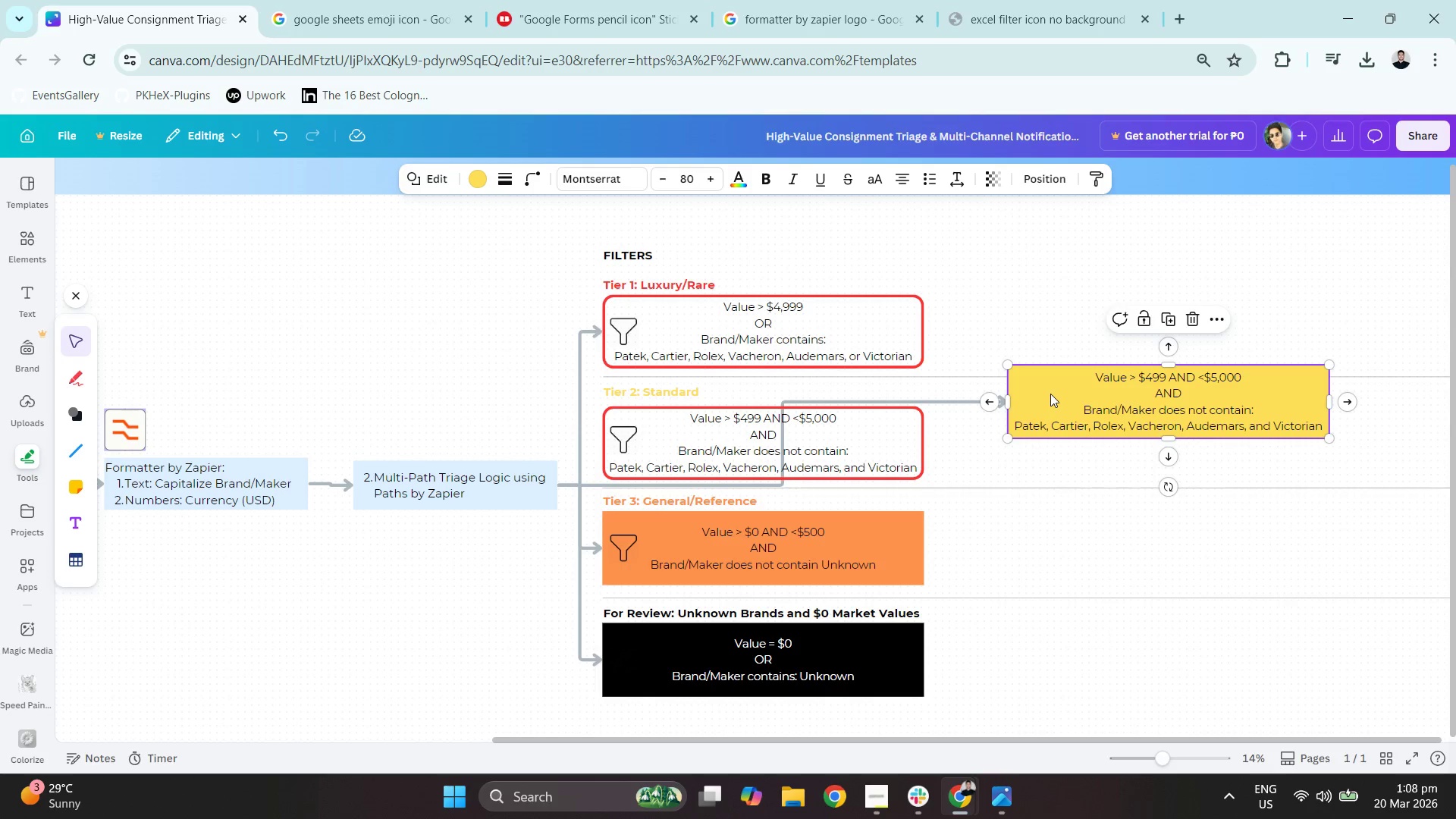 
key(Delete)
 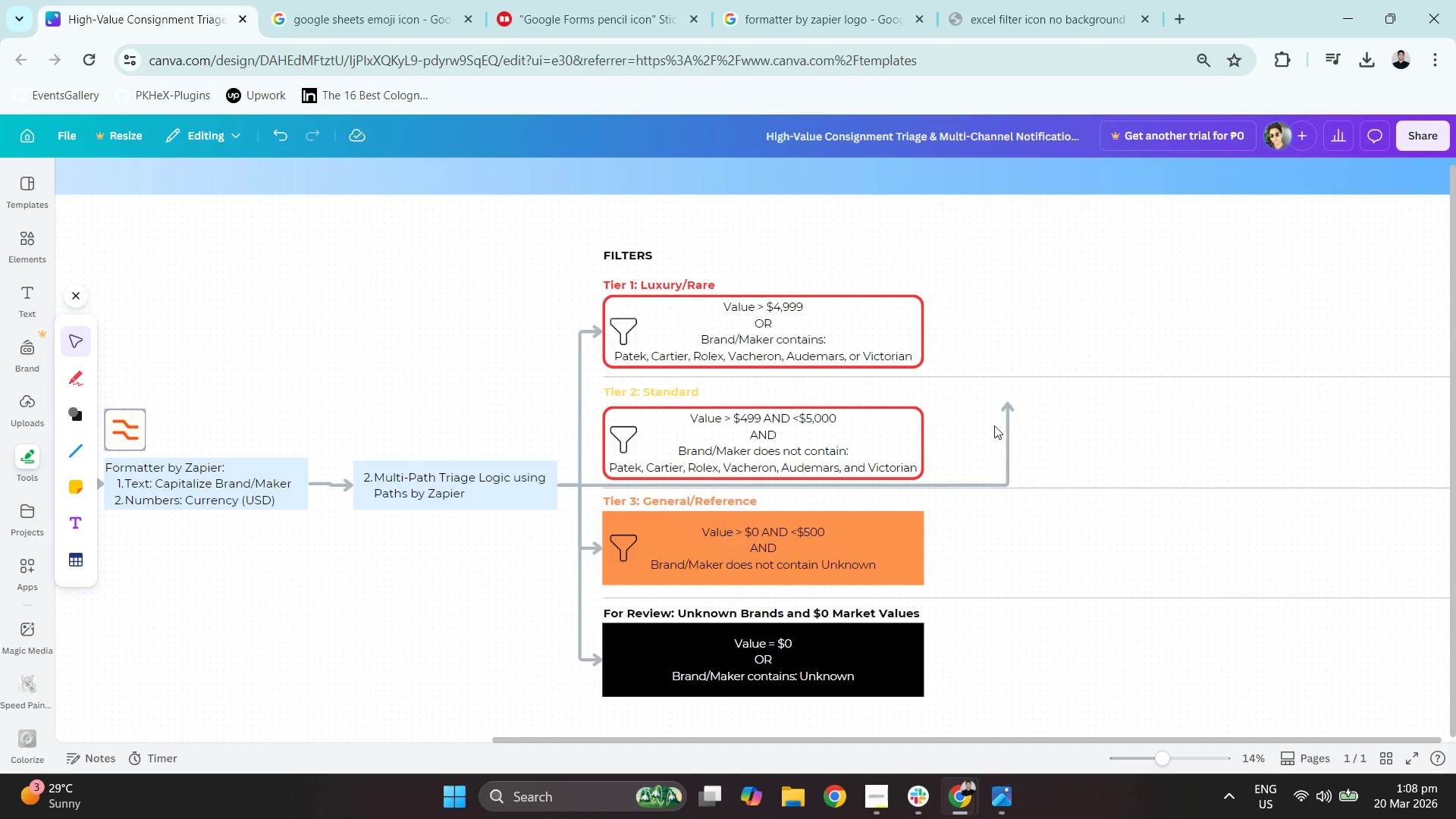 
left_click([1006, 419])
 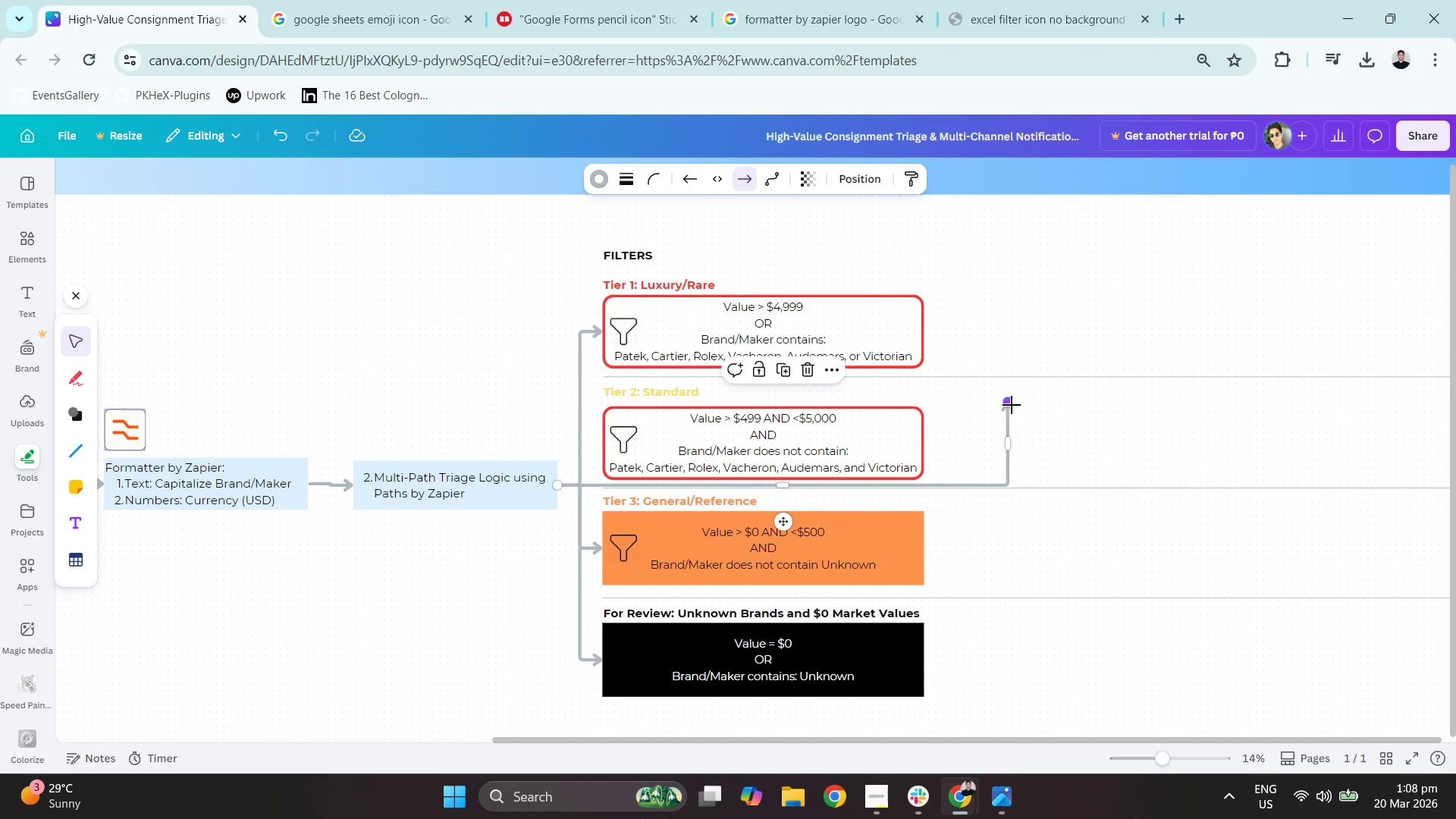 
left_click_drag(start_coordinate=[1012, 405], to_coordinate=[606, 441])
 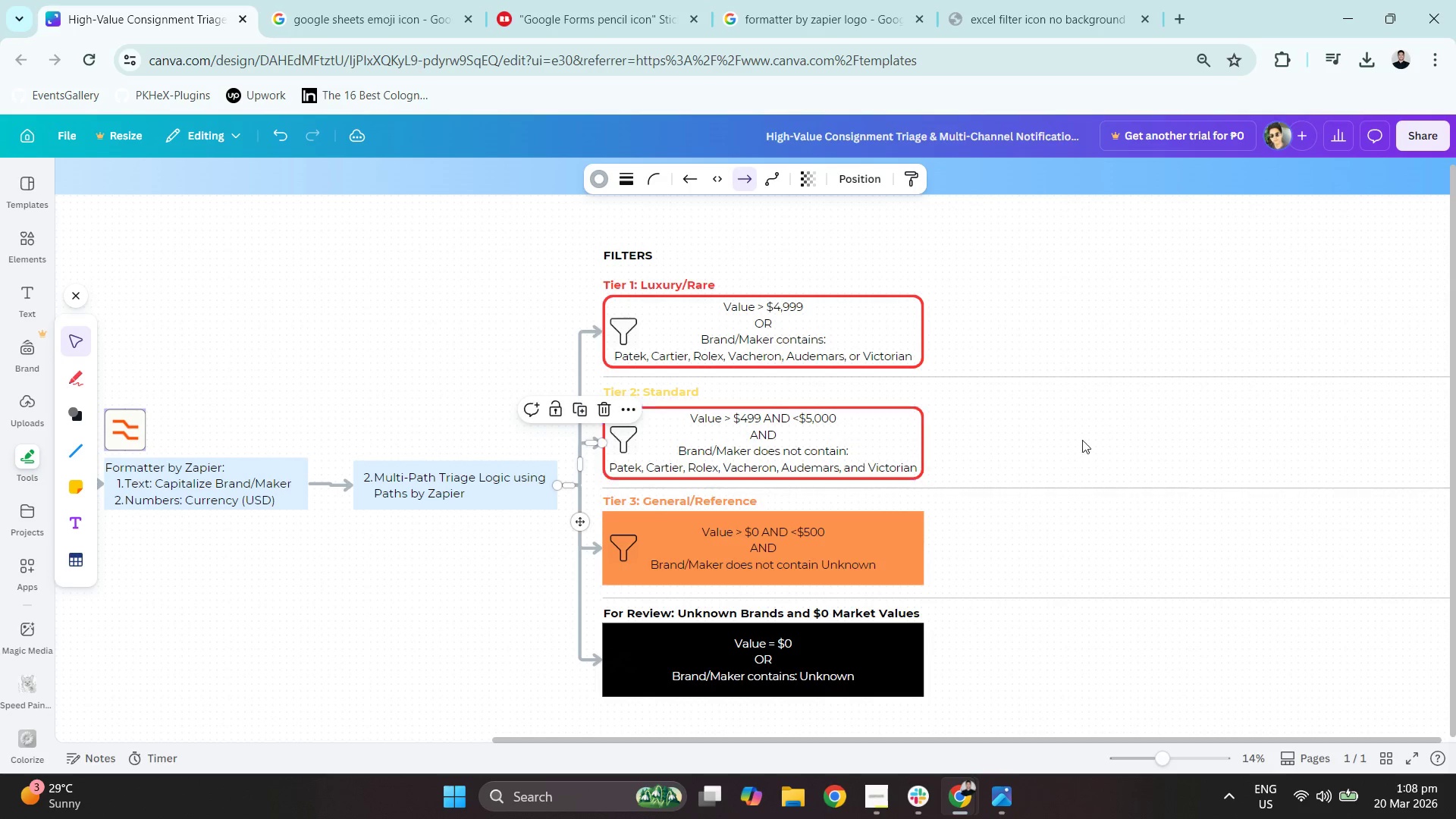 
left_click([1134, 439])
 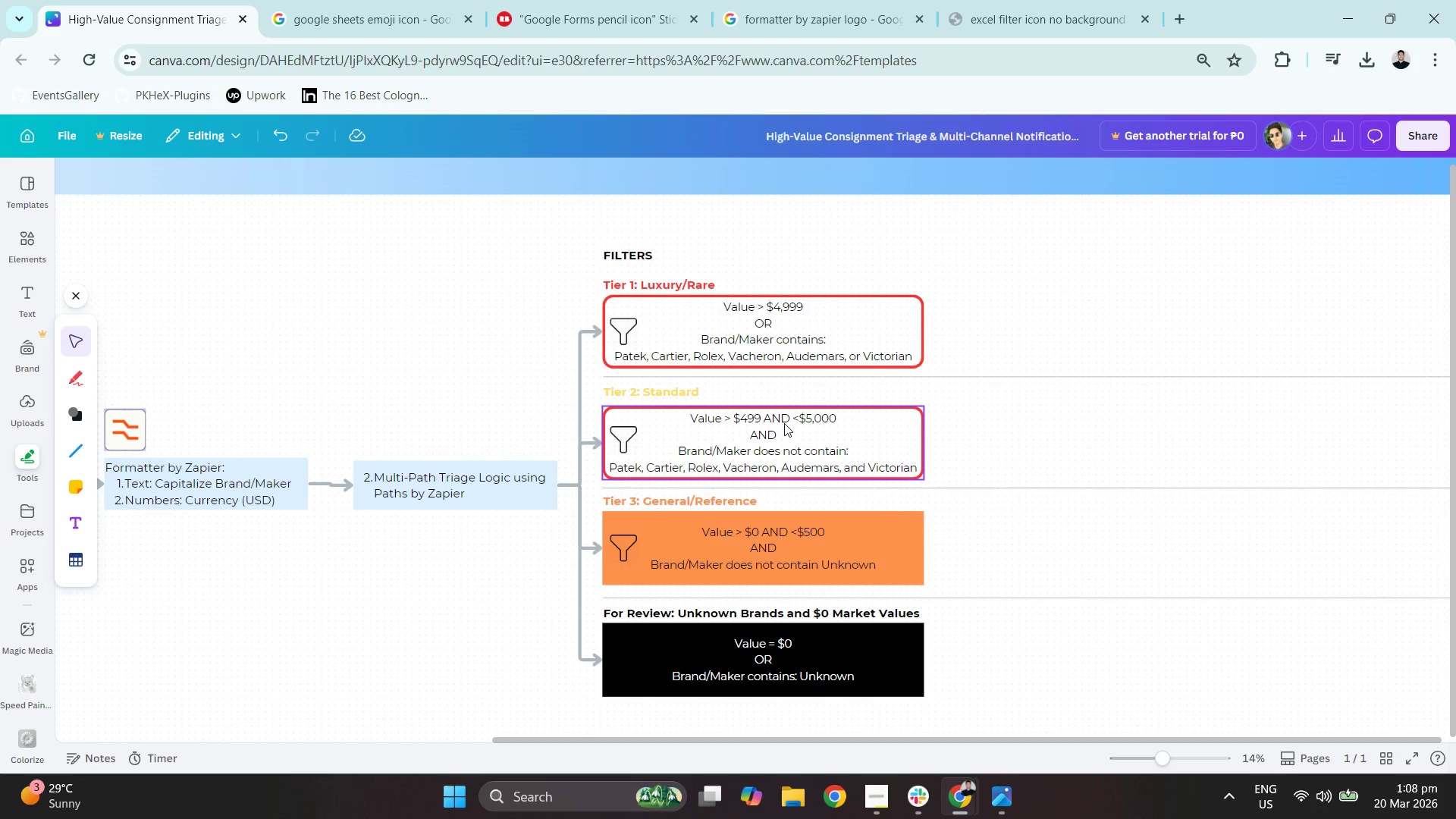 
left_click([860, 421])
 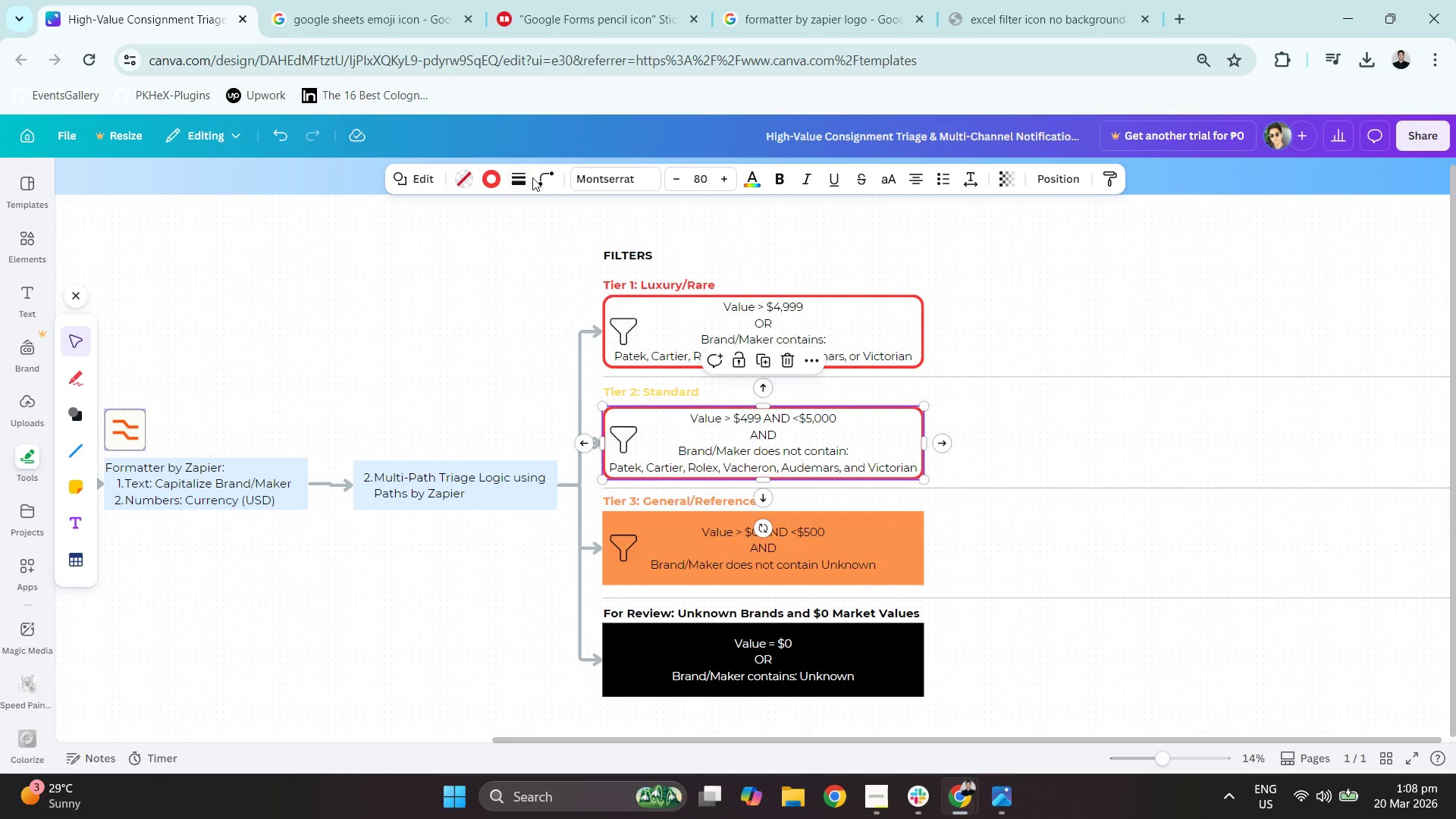 
left_click([511, 174])
 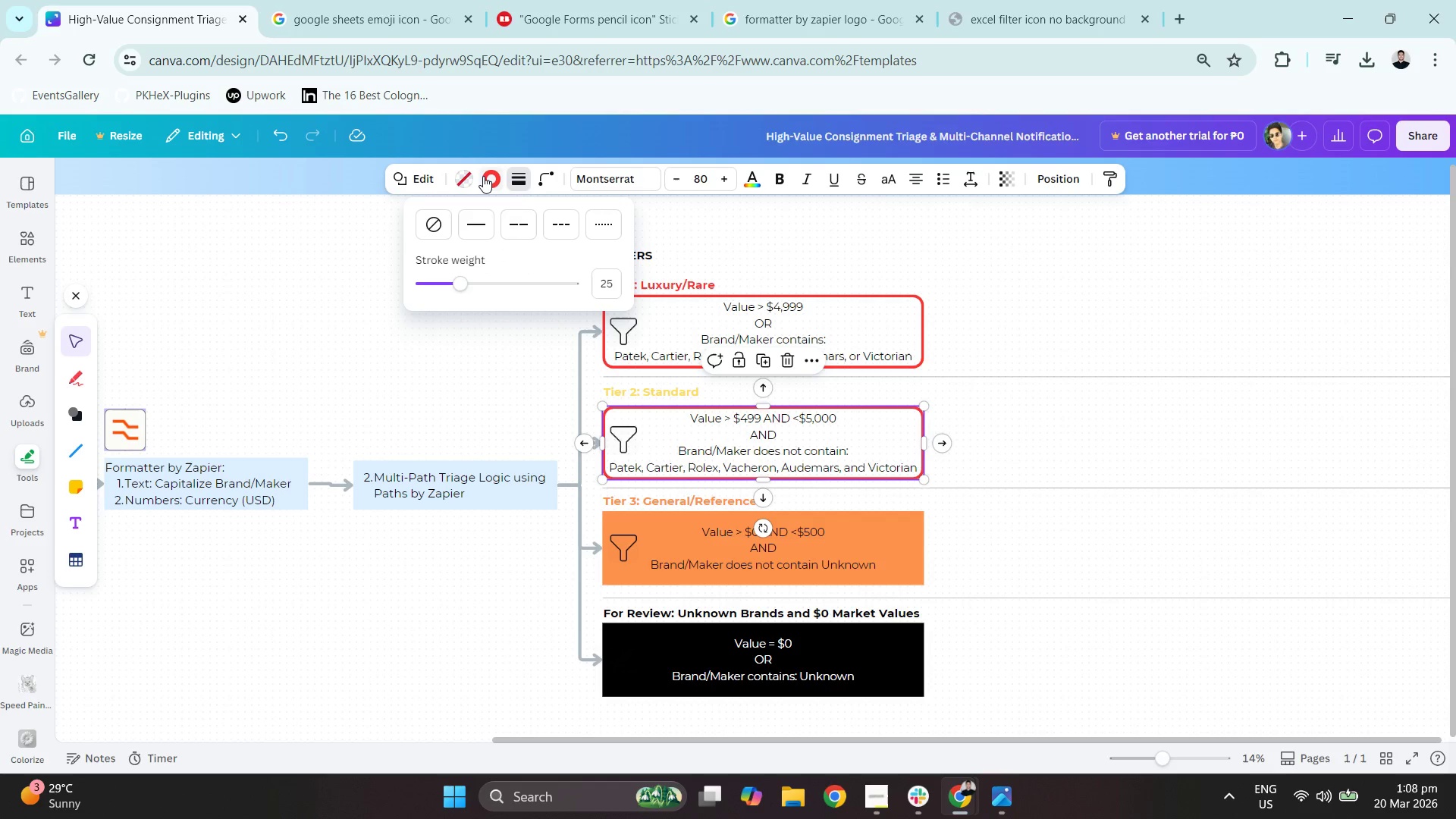 
left_click([486, 176])
 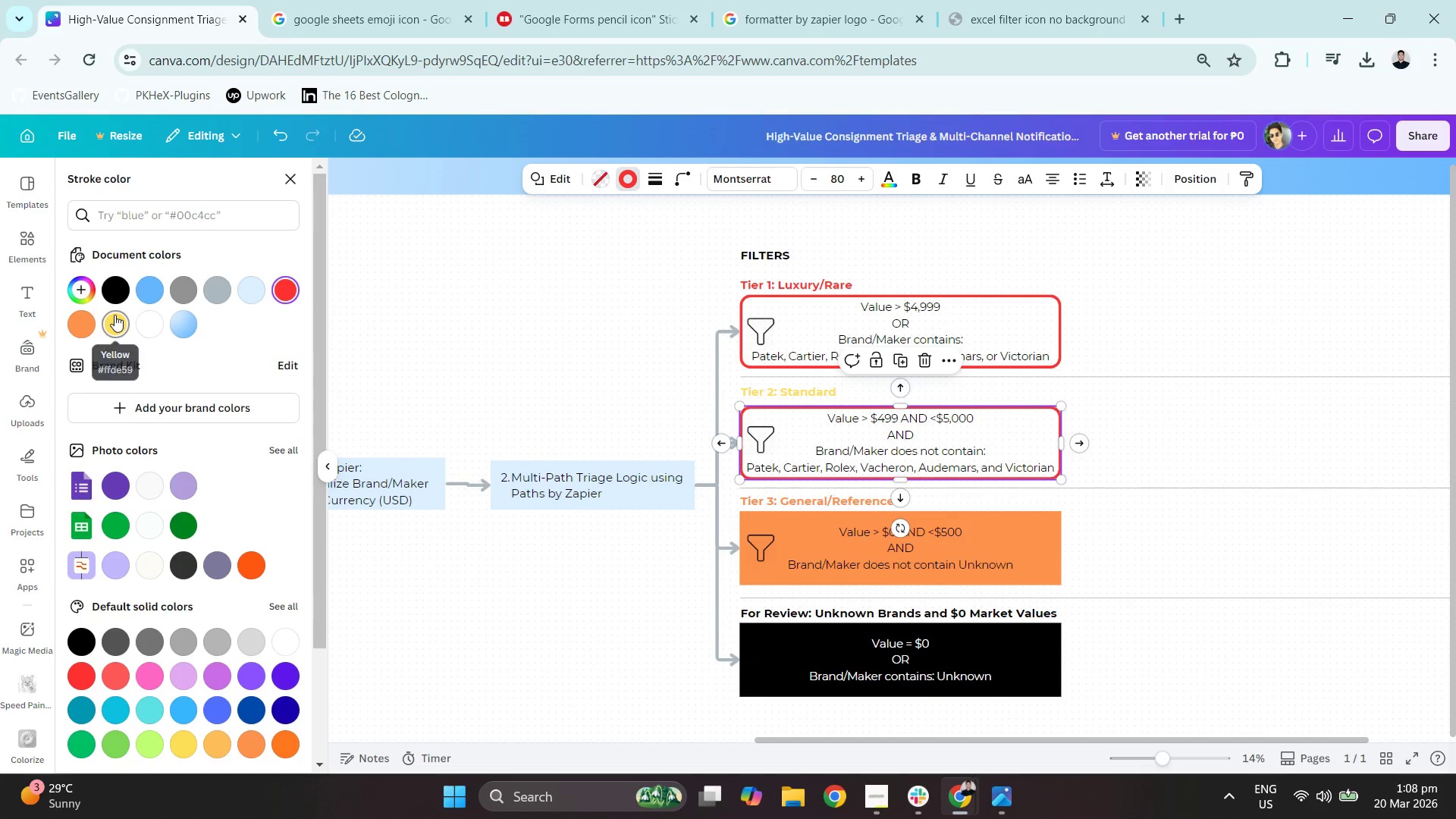 
left_click([115, 317])
 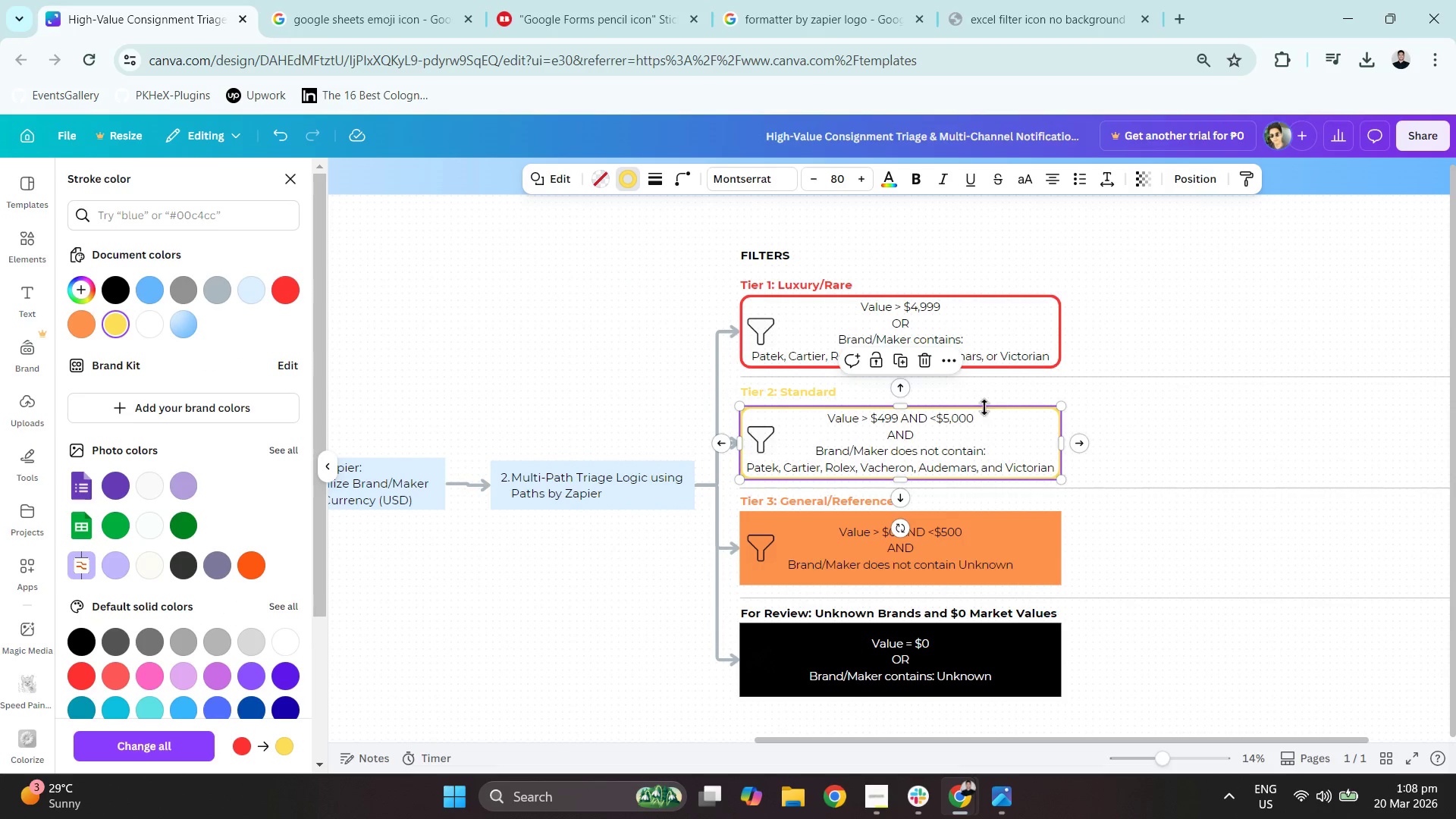 
left_click([1247, 416])
 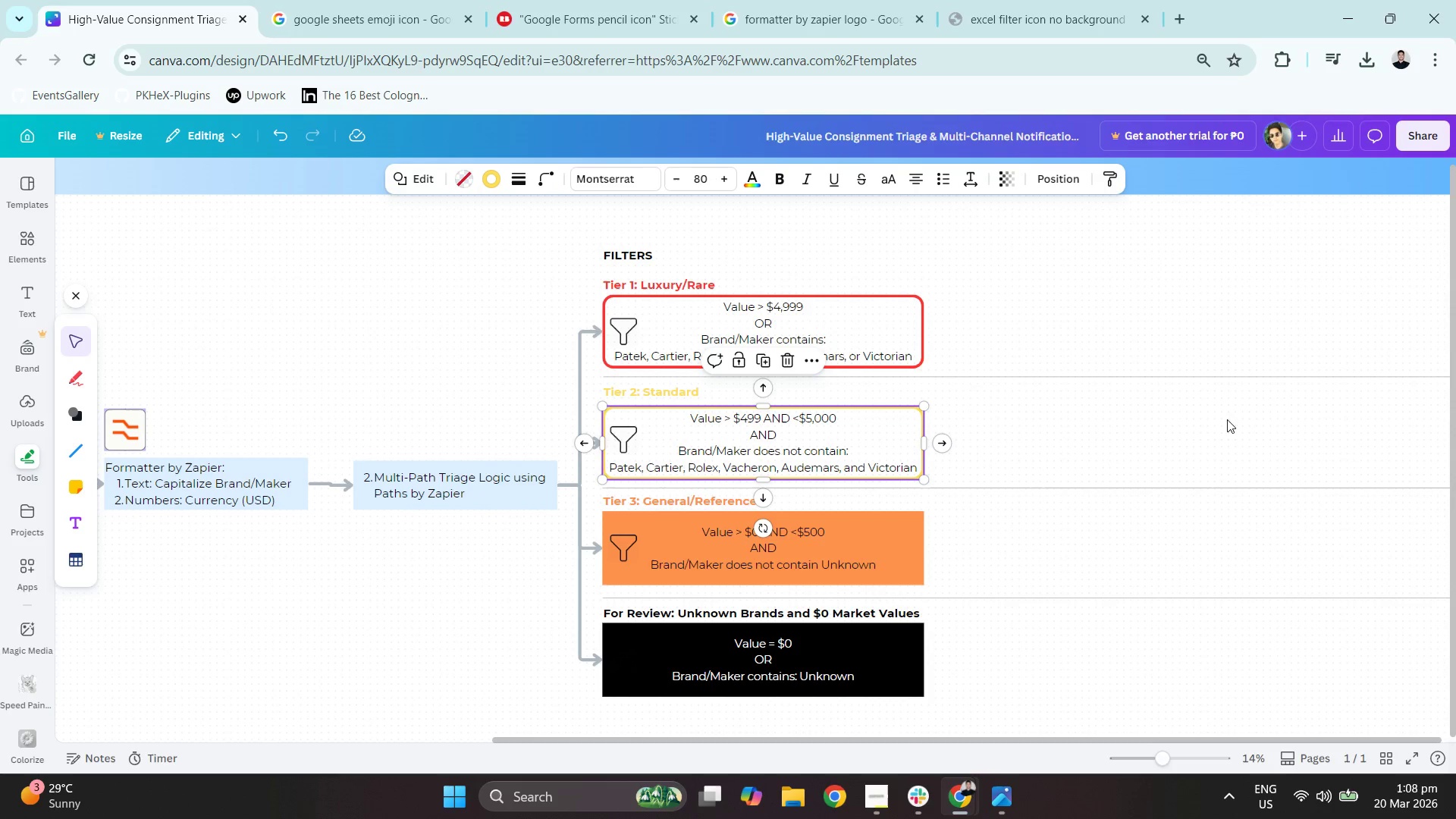 
left_click([1189, 431])
 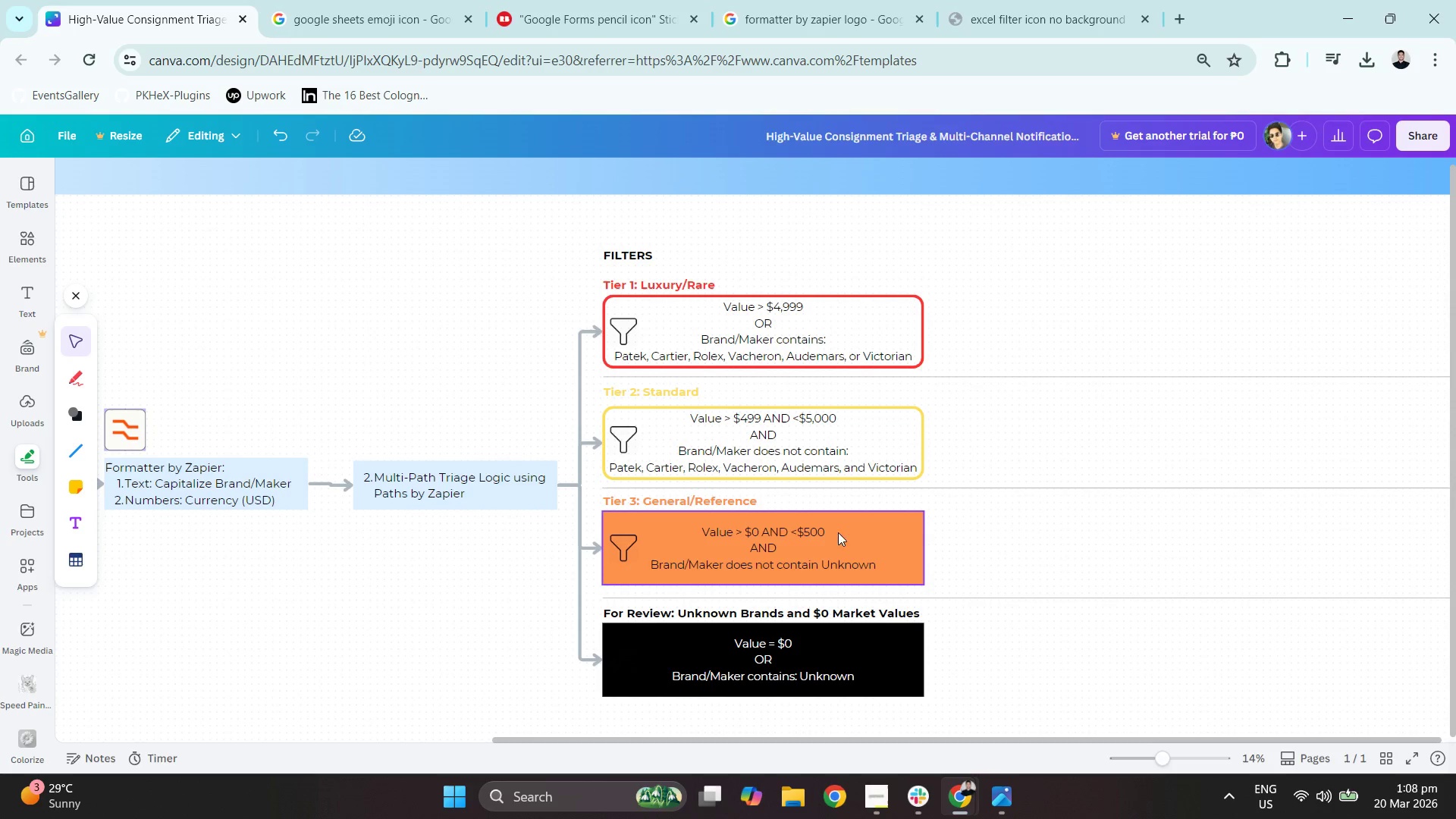 
left_click([827, 535])
 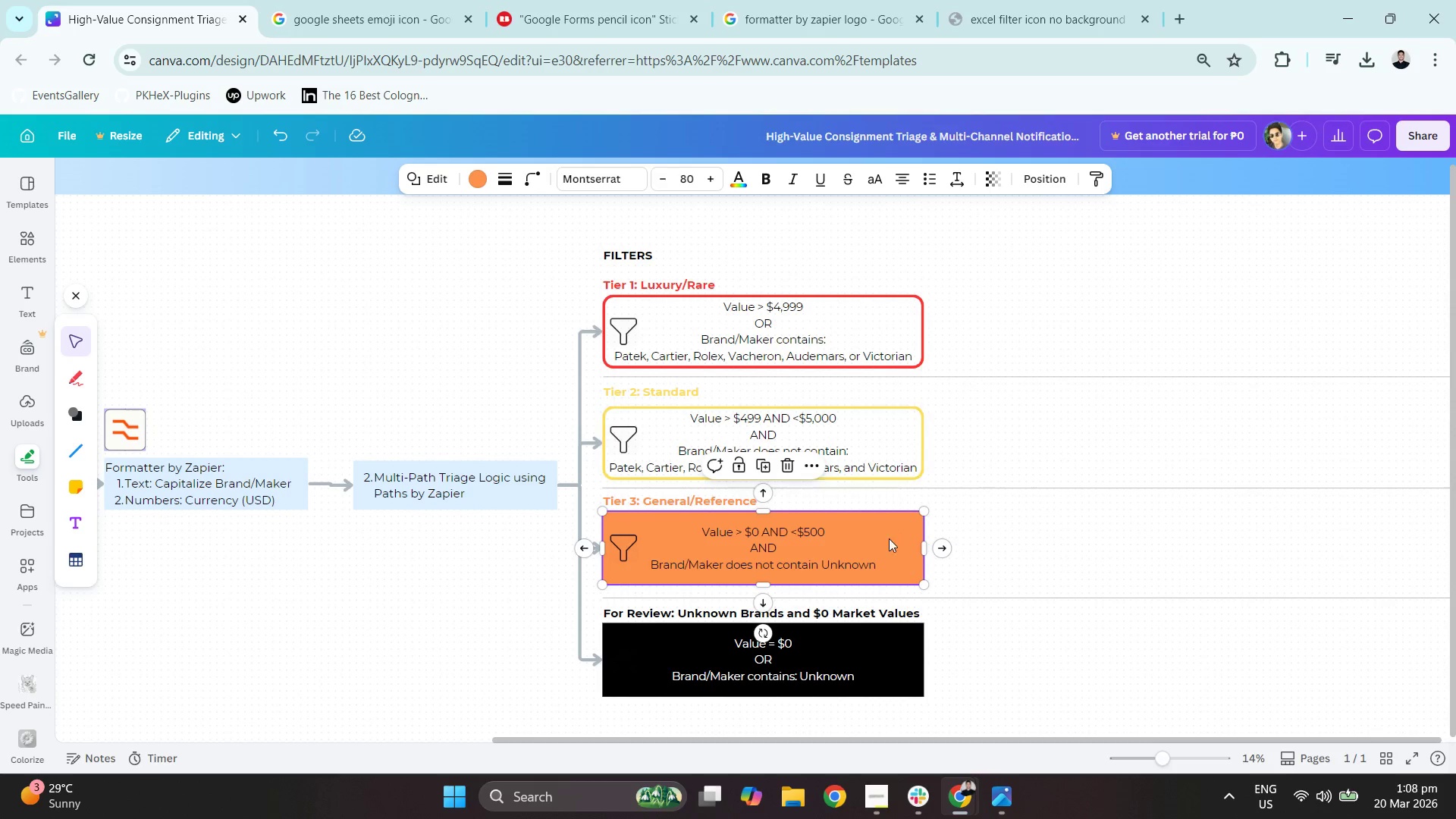 
left_click_drag(start_coordinate=[887, 539], to_coordinate=[1359, 413])
 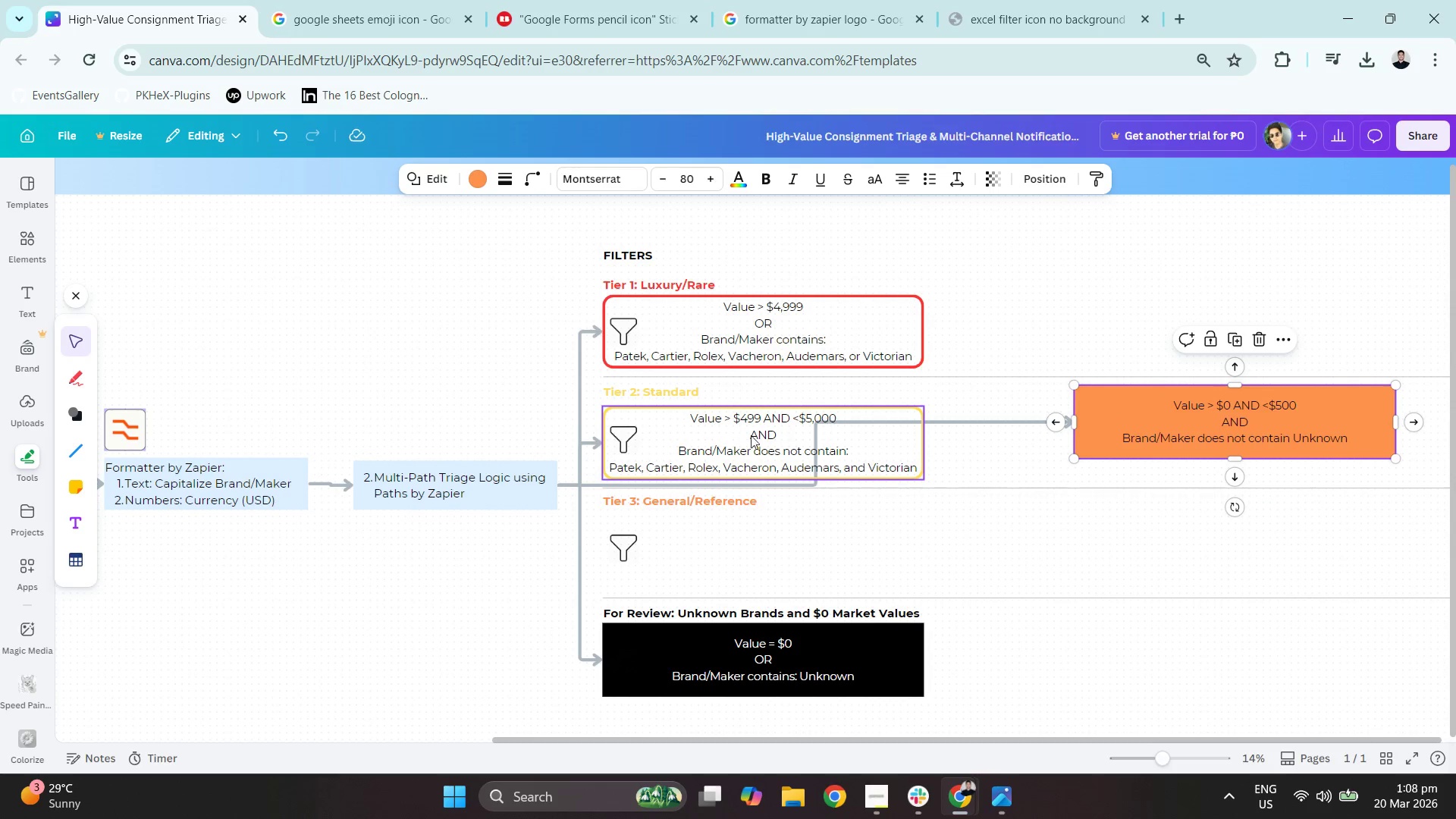 
left_click([682, 445])
 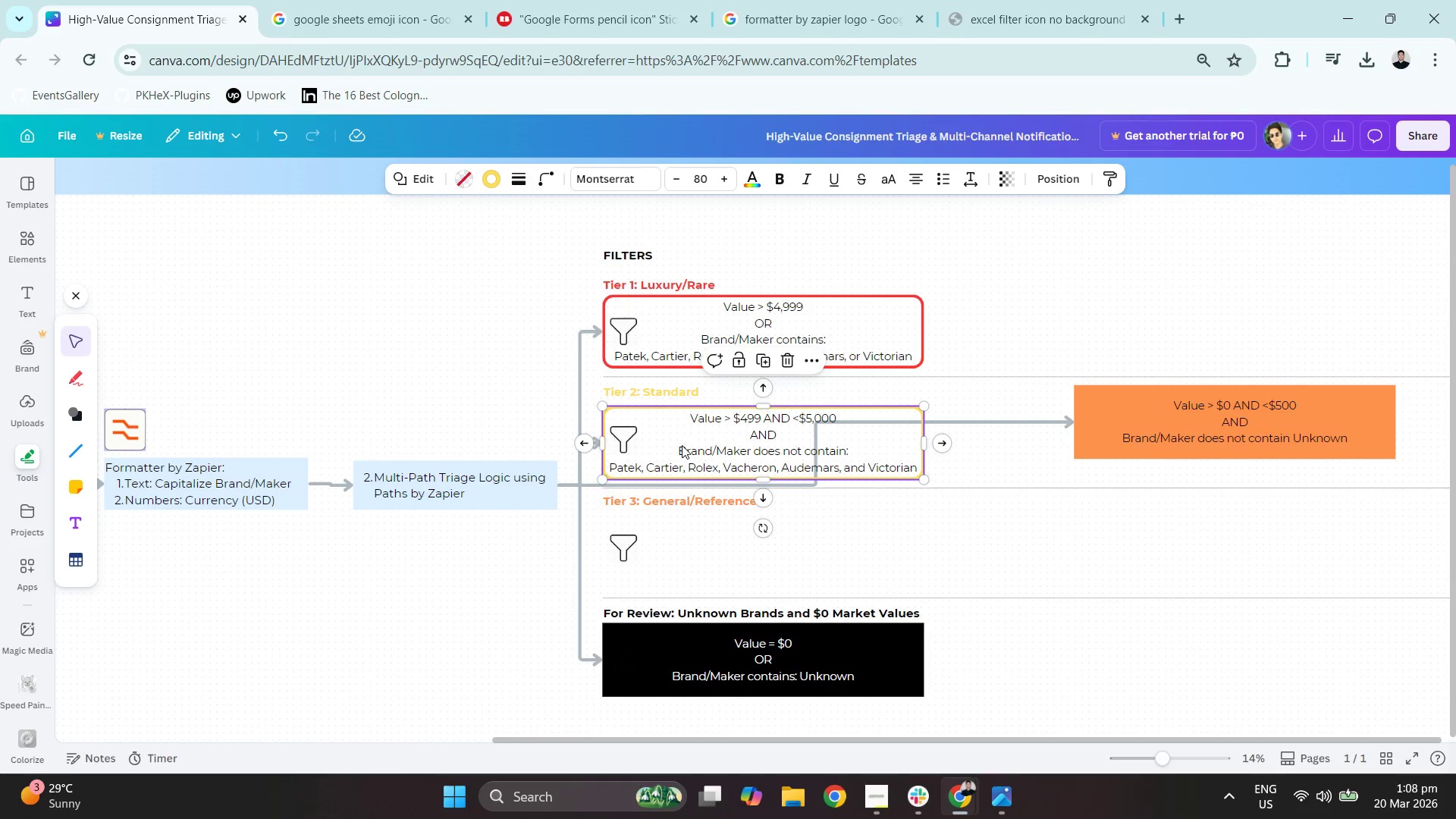 
key(Control+C)
 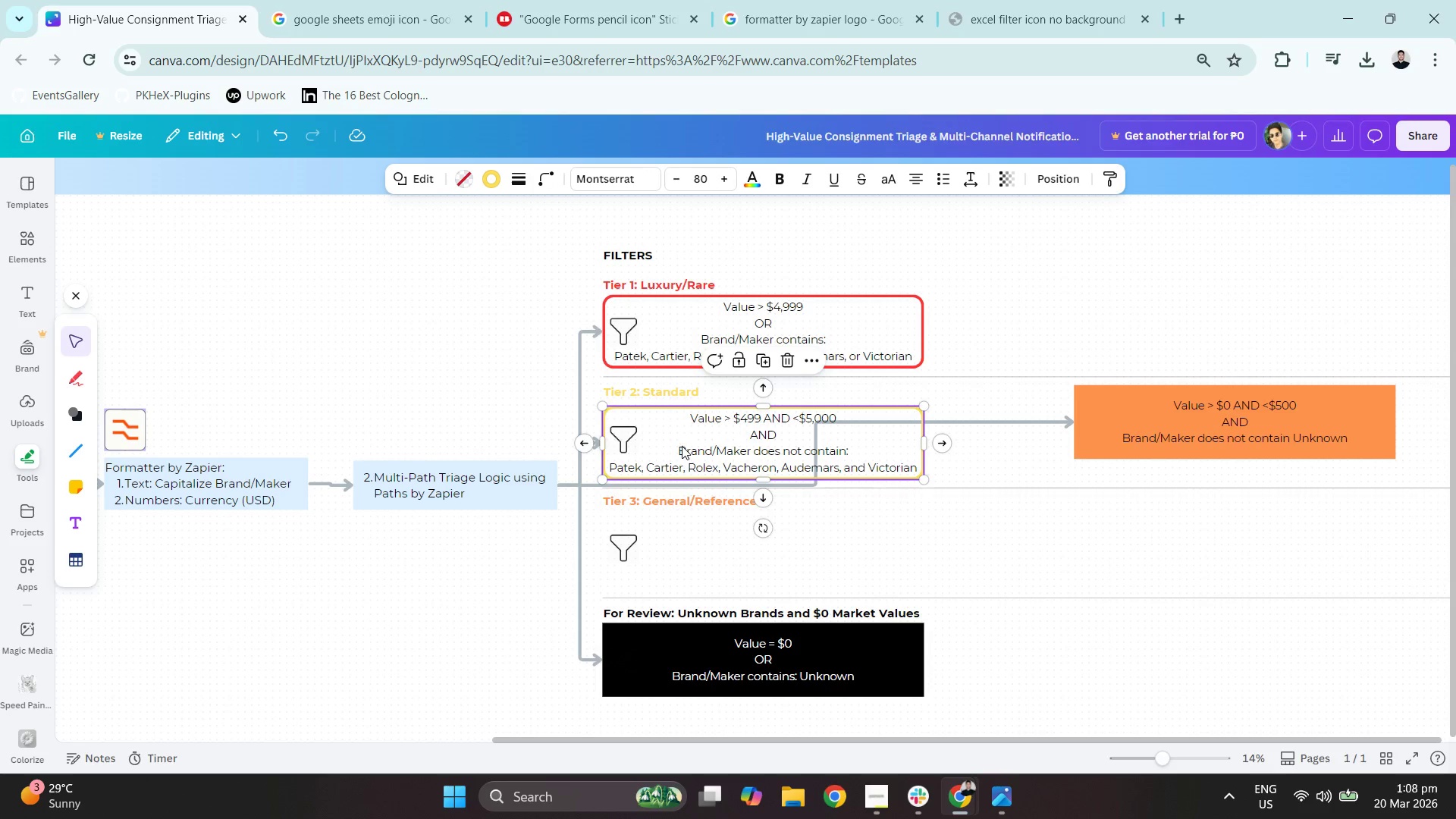 
key(Control+V)
 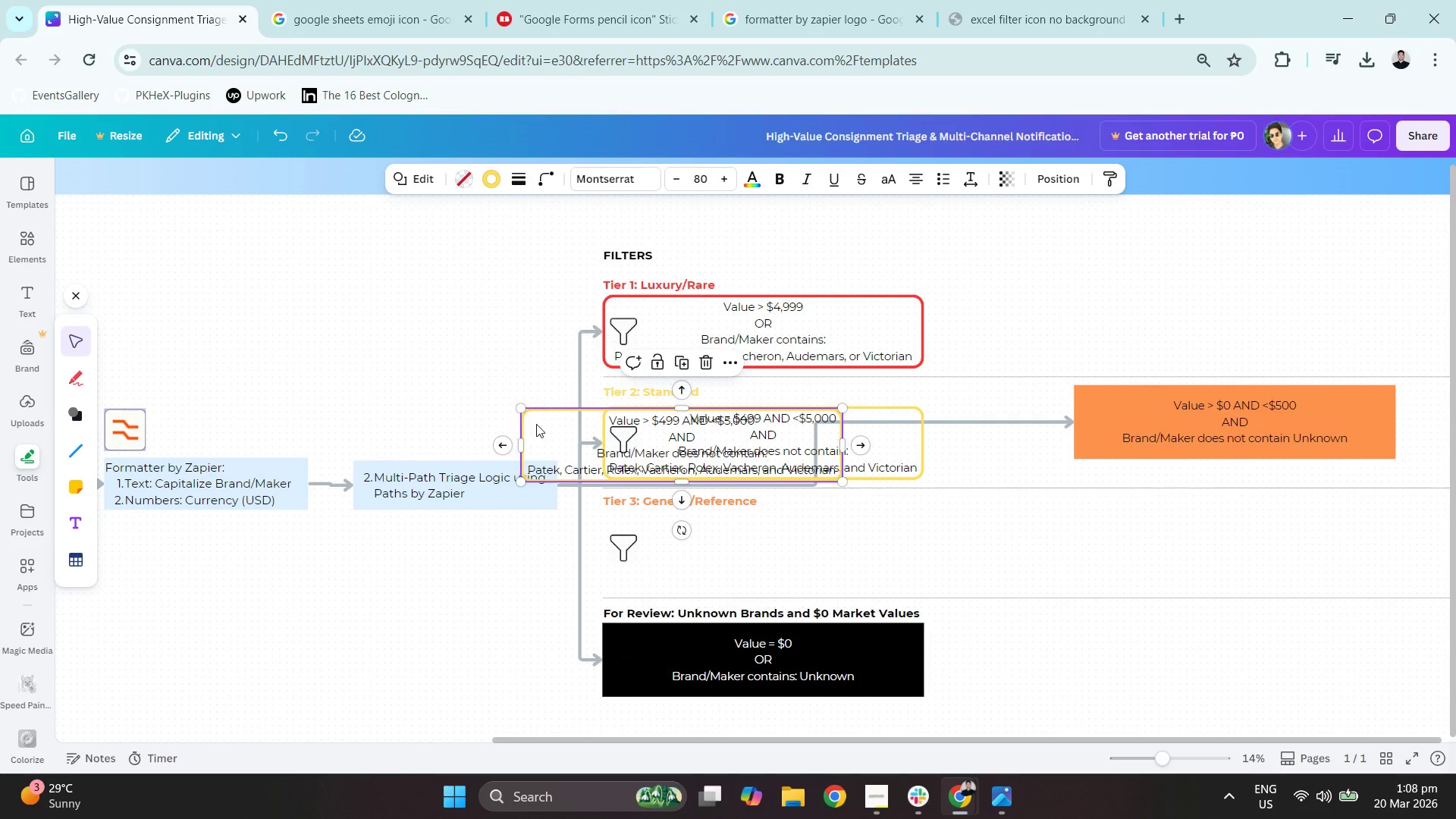 
left_click_drag(start_coordinate=[535, 424], to_coordinate=[614, 532])
 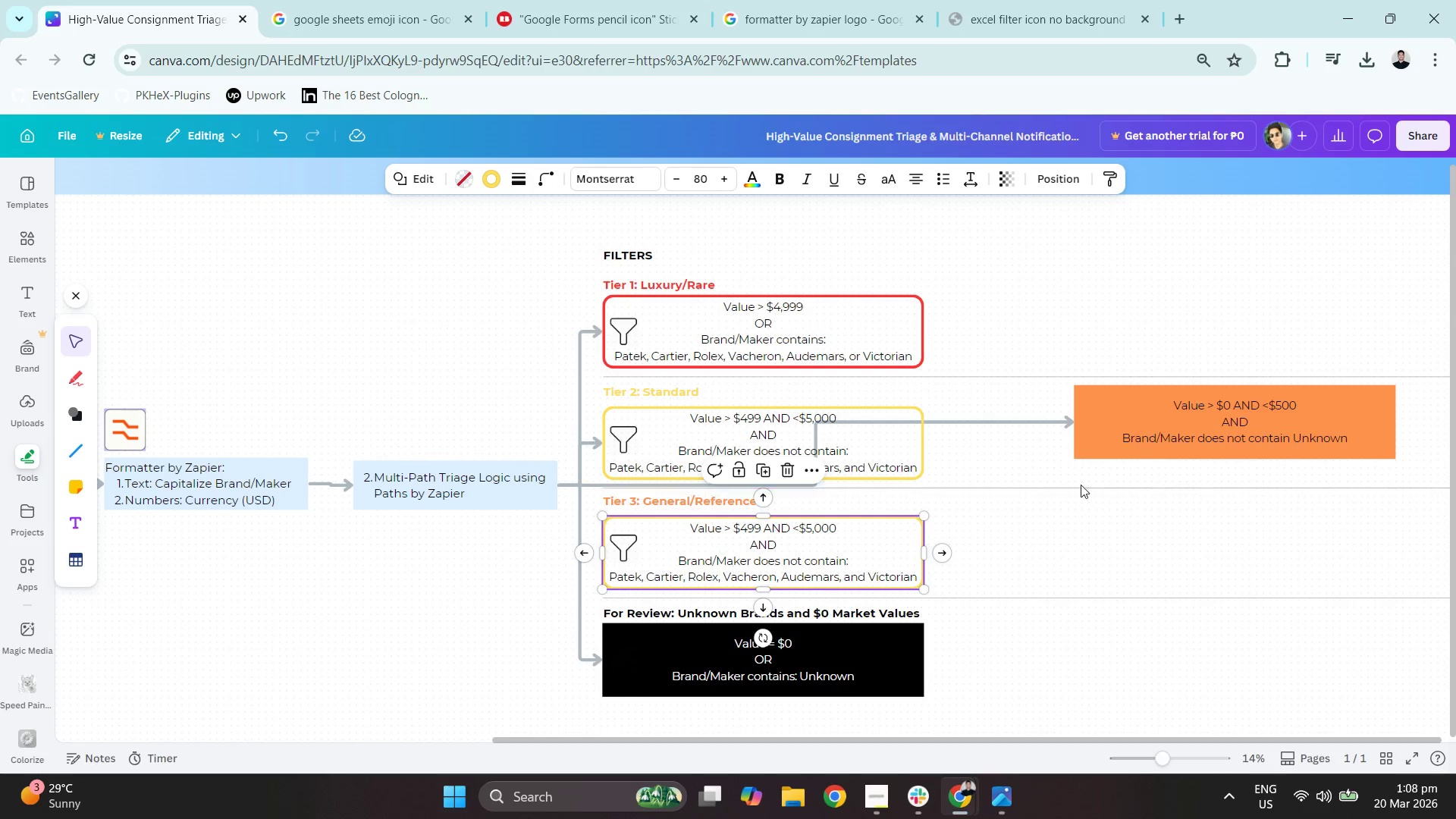 
left_click([1119, 484])
 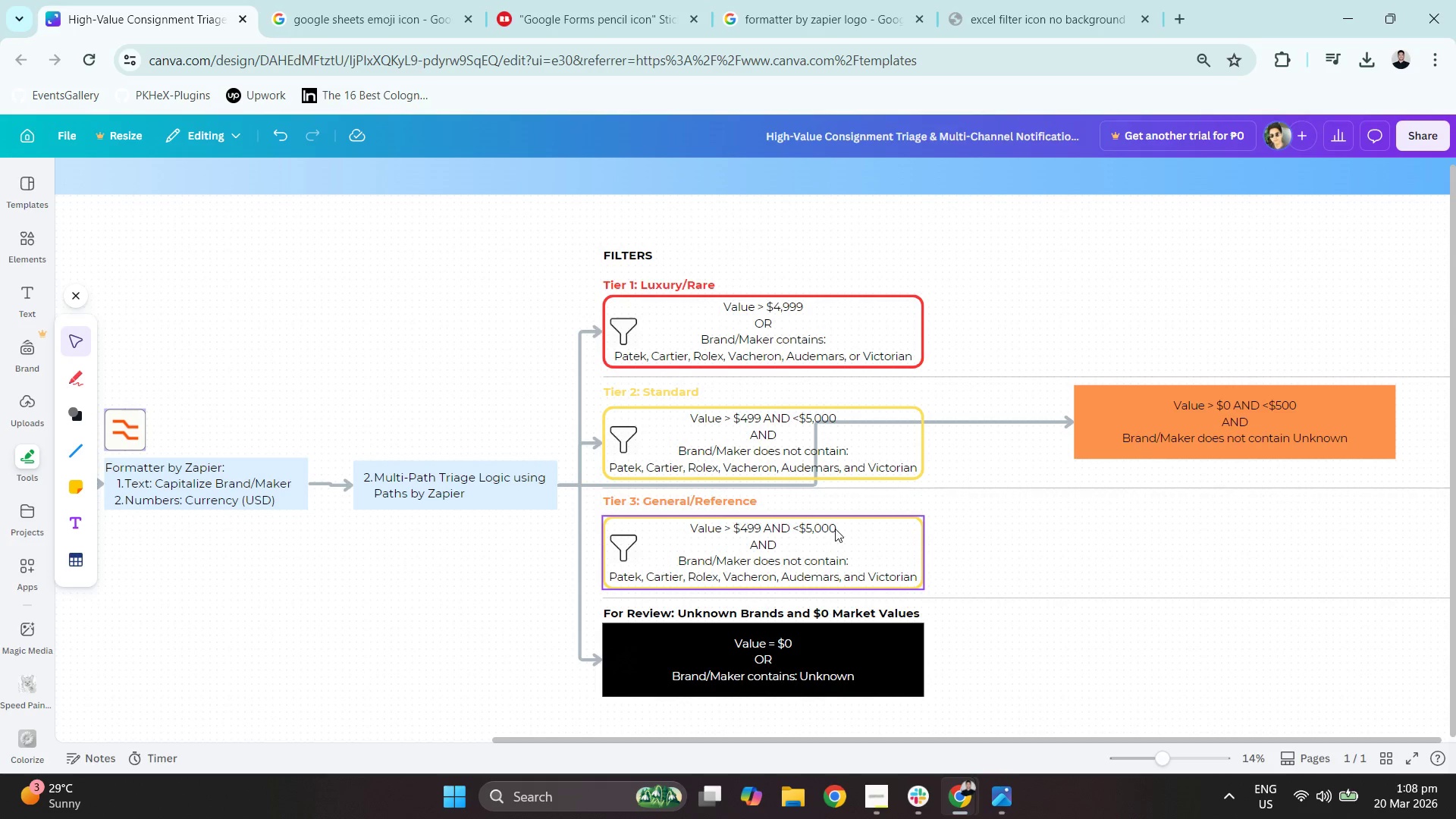 
left_click([835, 528])
 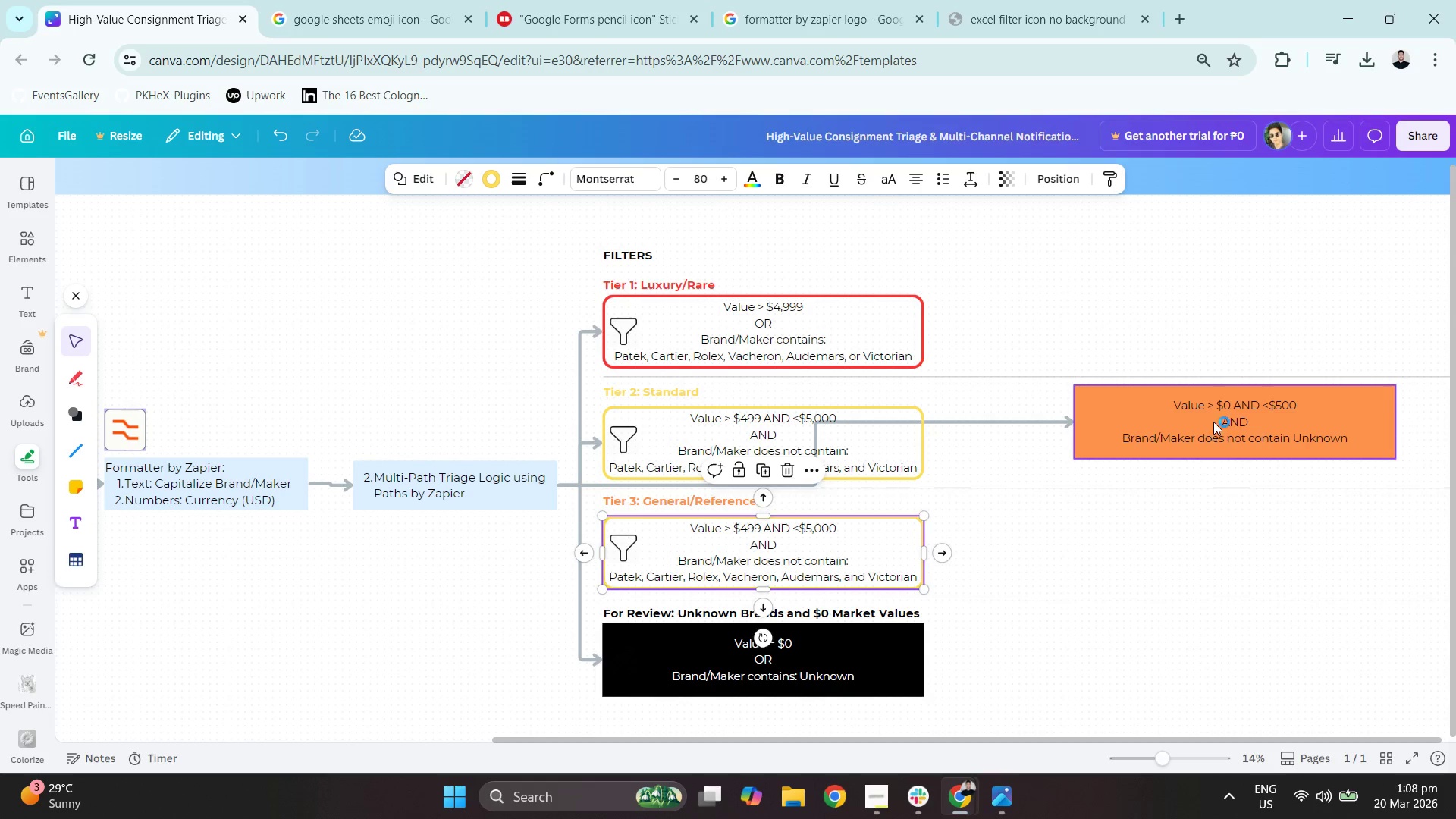 
double_click([1213, 422])
 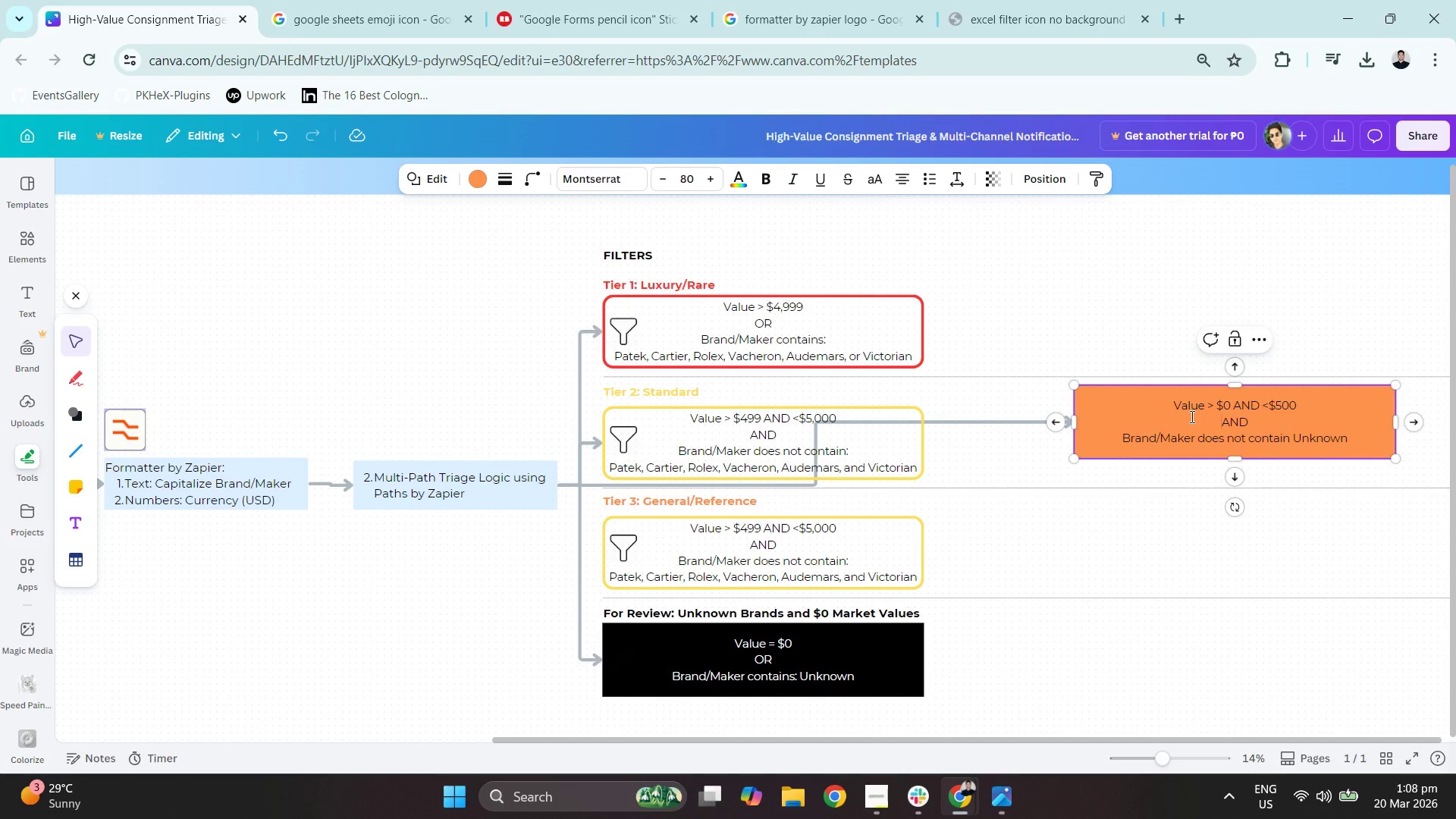 
key(Control+A)
 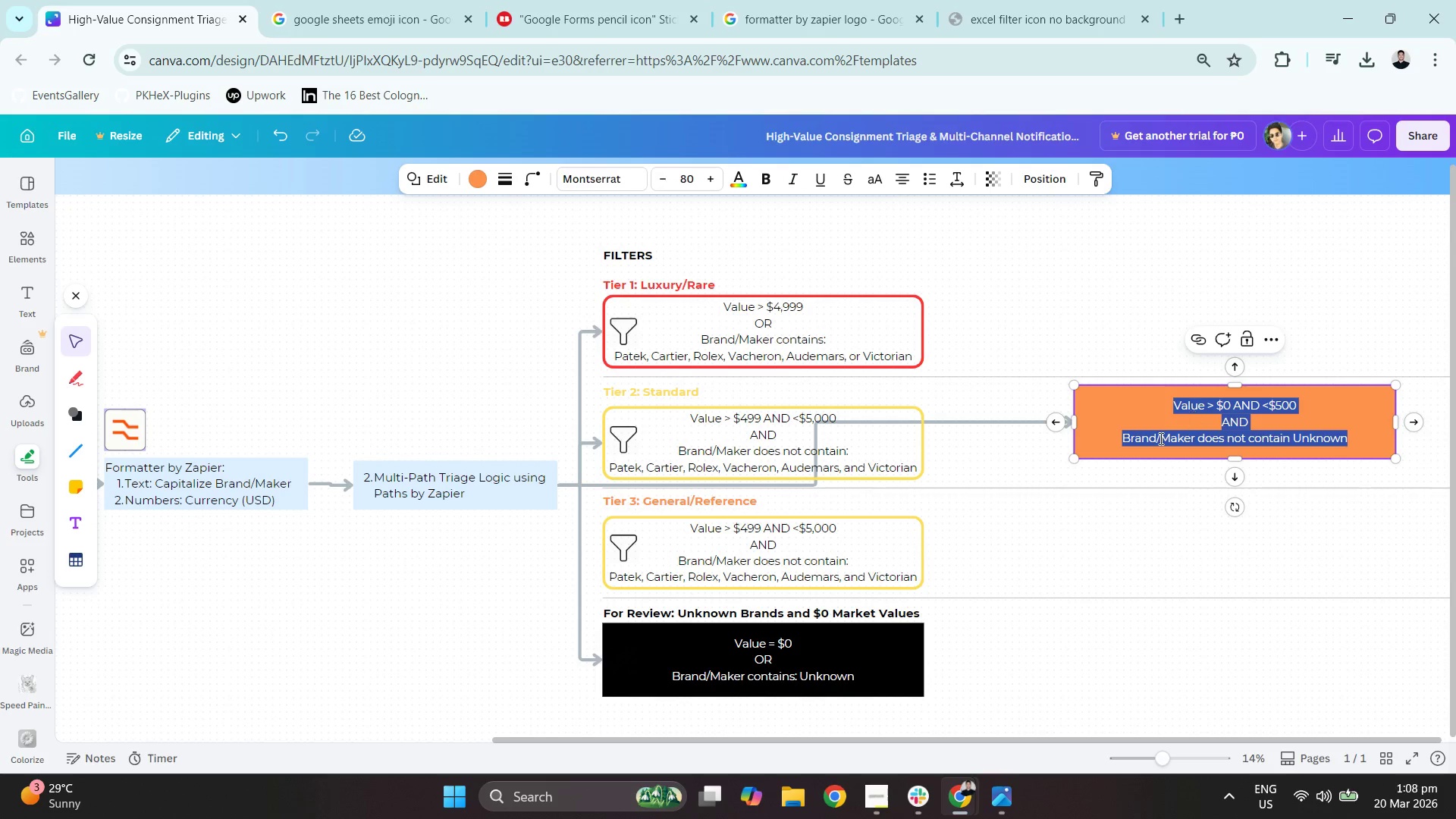 
key(Control+C)
 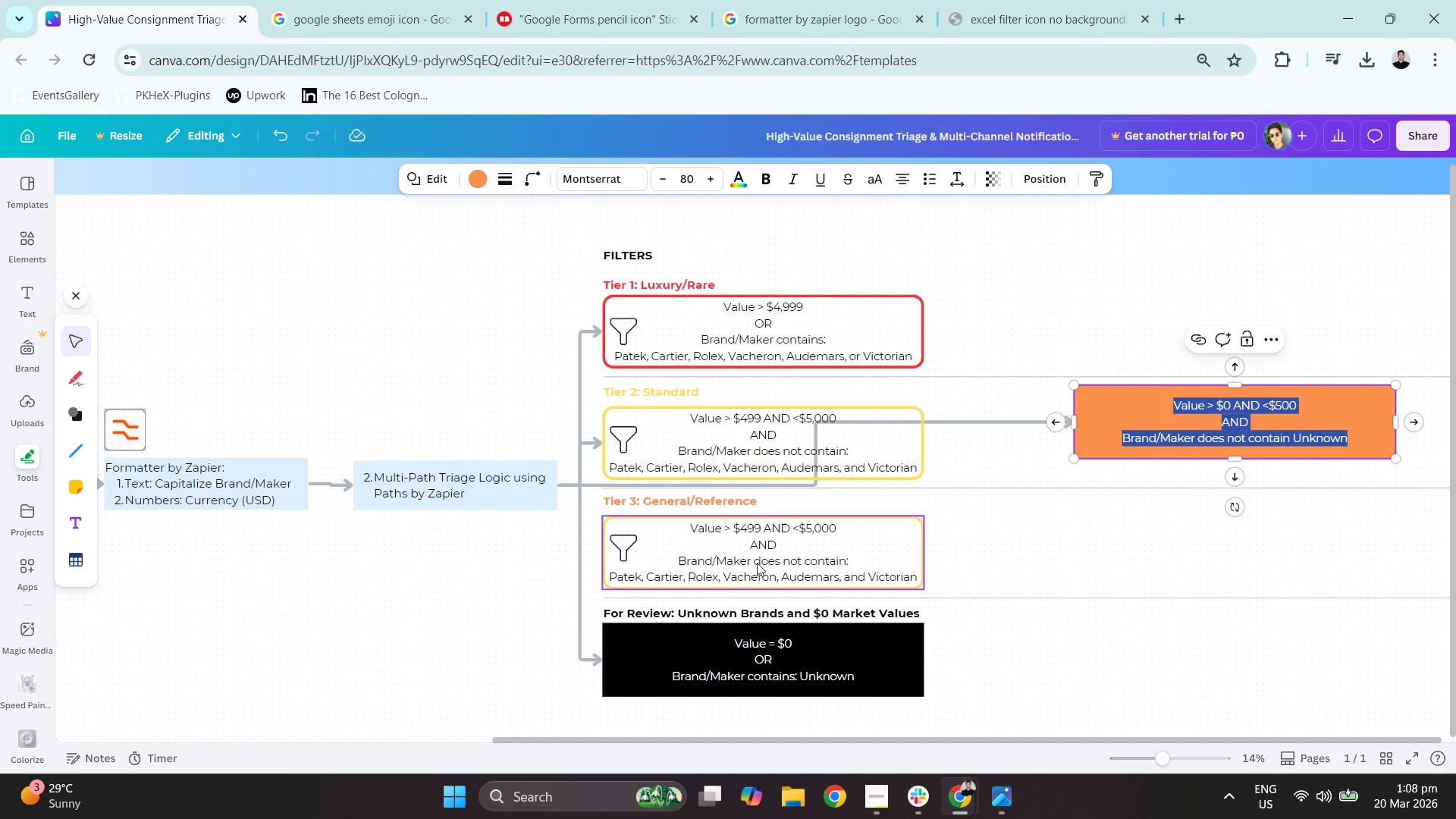 
double_click([757, 562])
 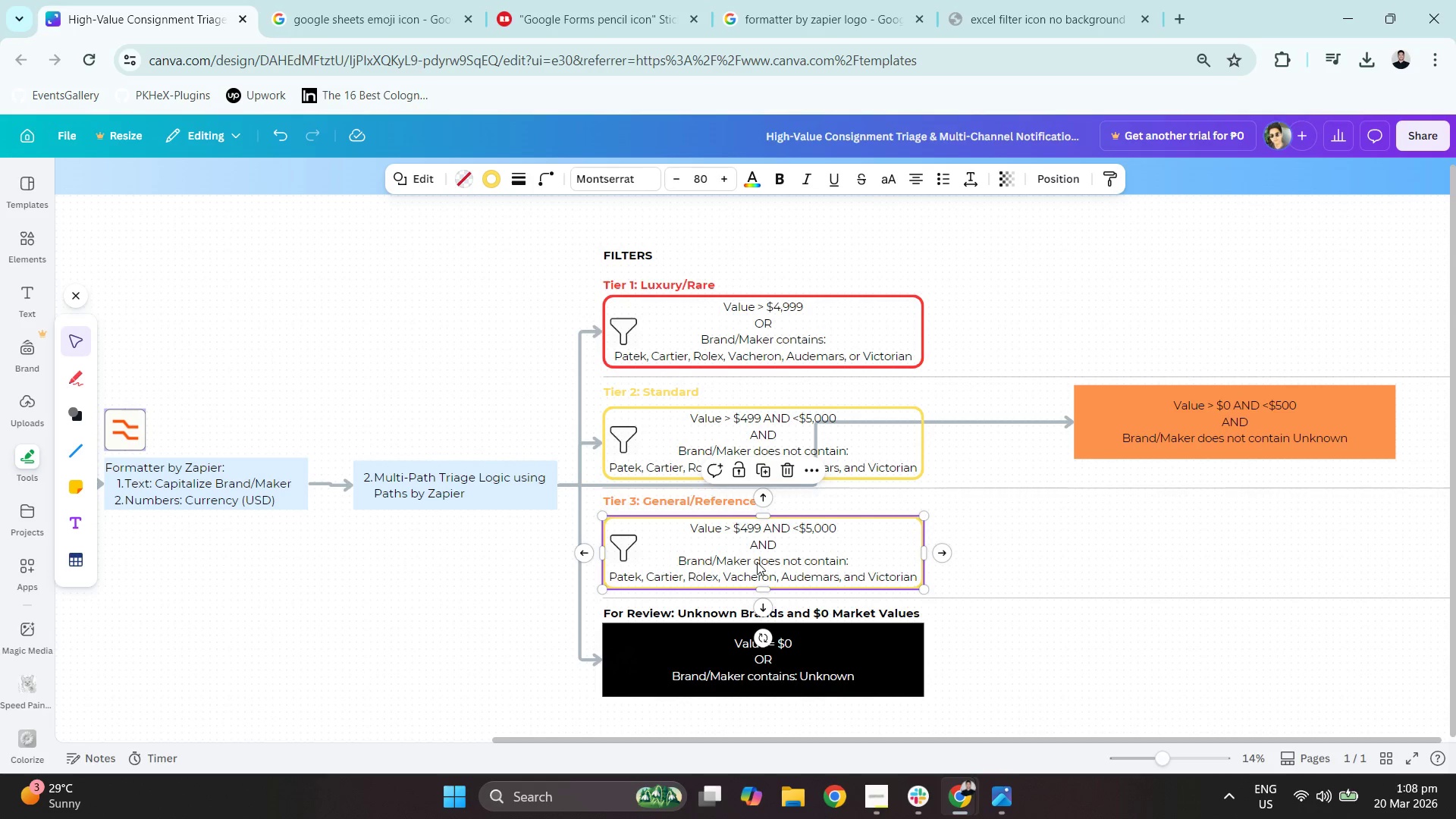 
key(Control+A)
 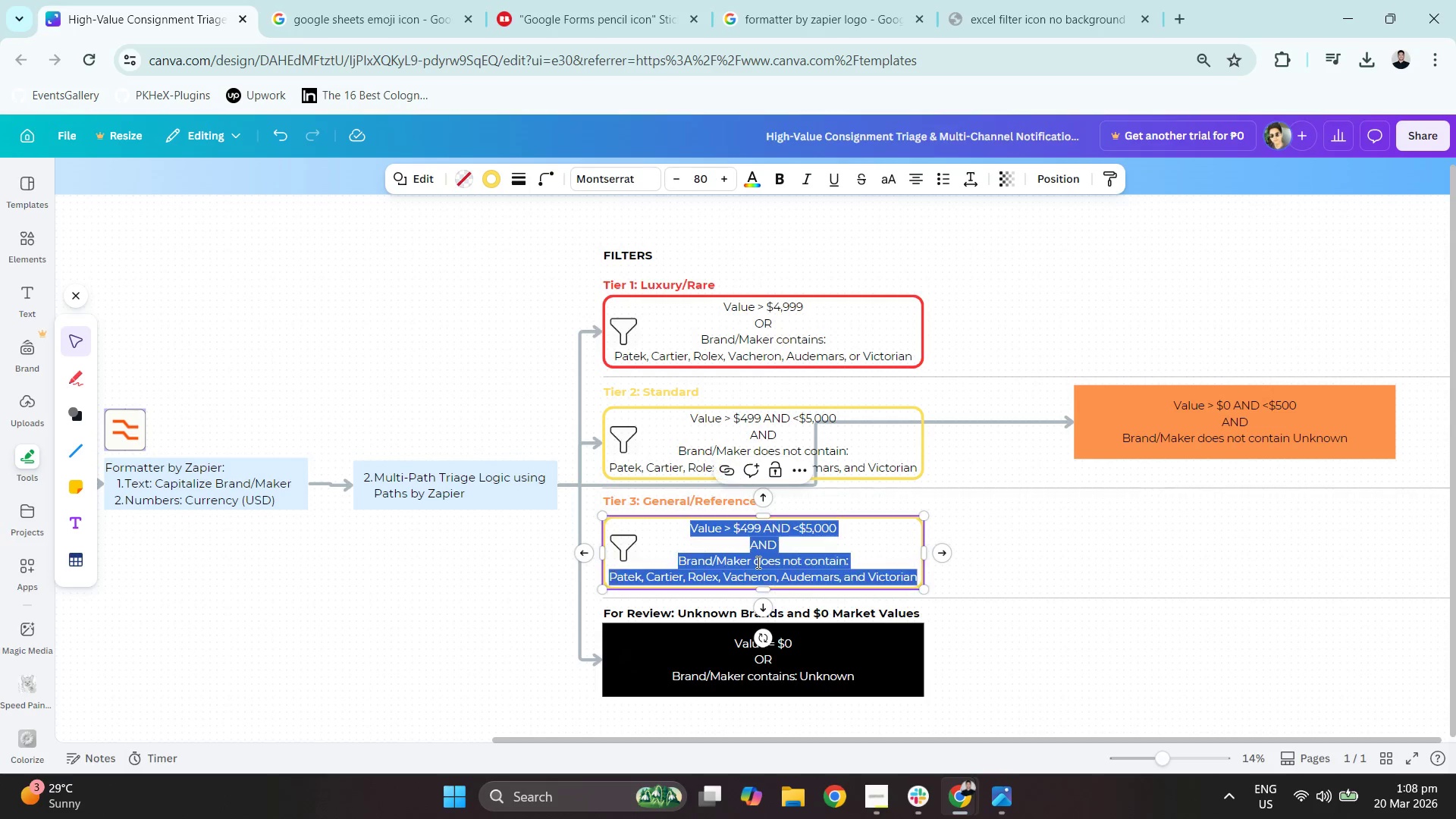 
key(Control+V)
 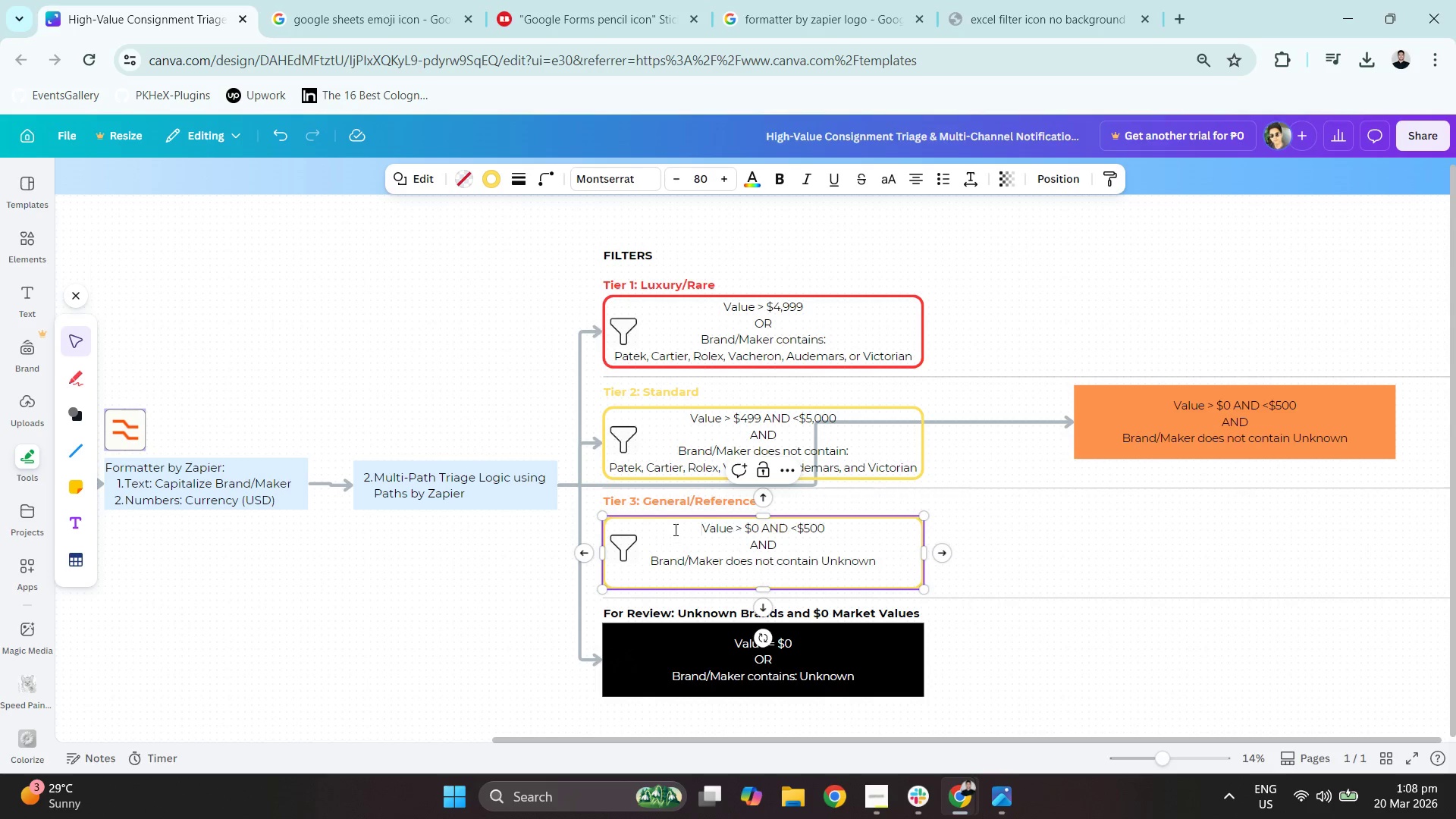 
double_click([893, 561])
 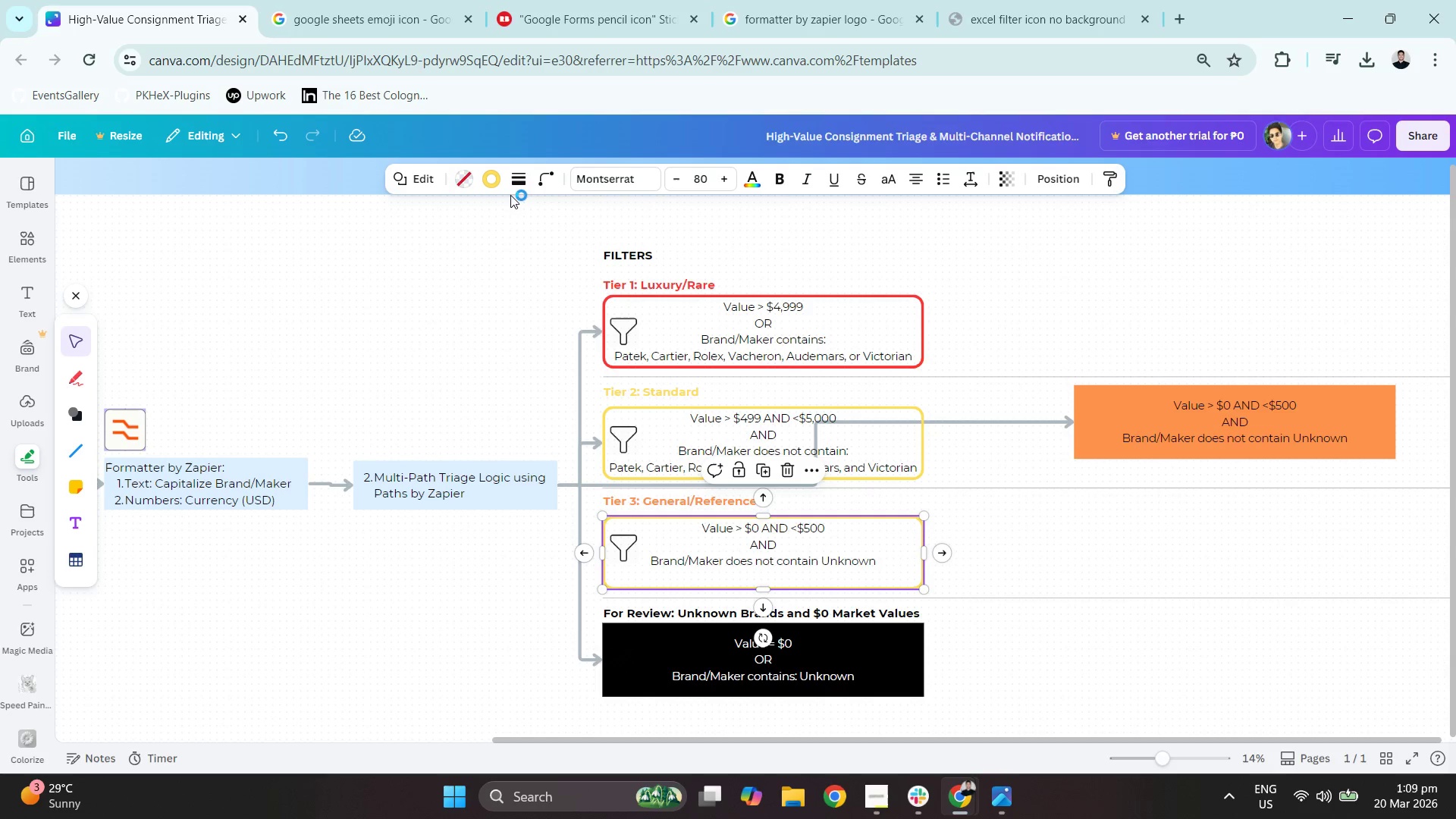 
left_click([488, 184])
 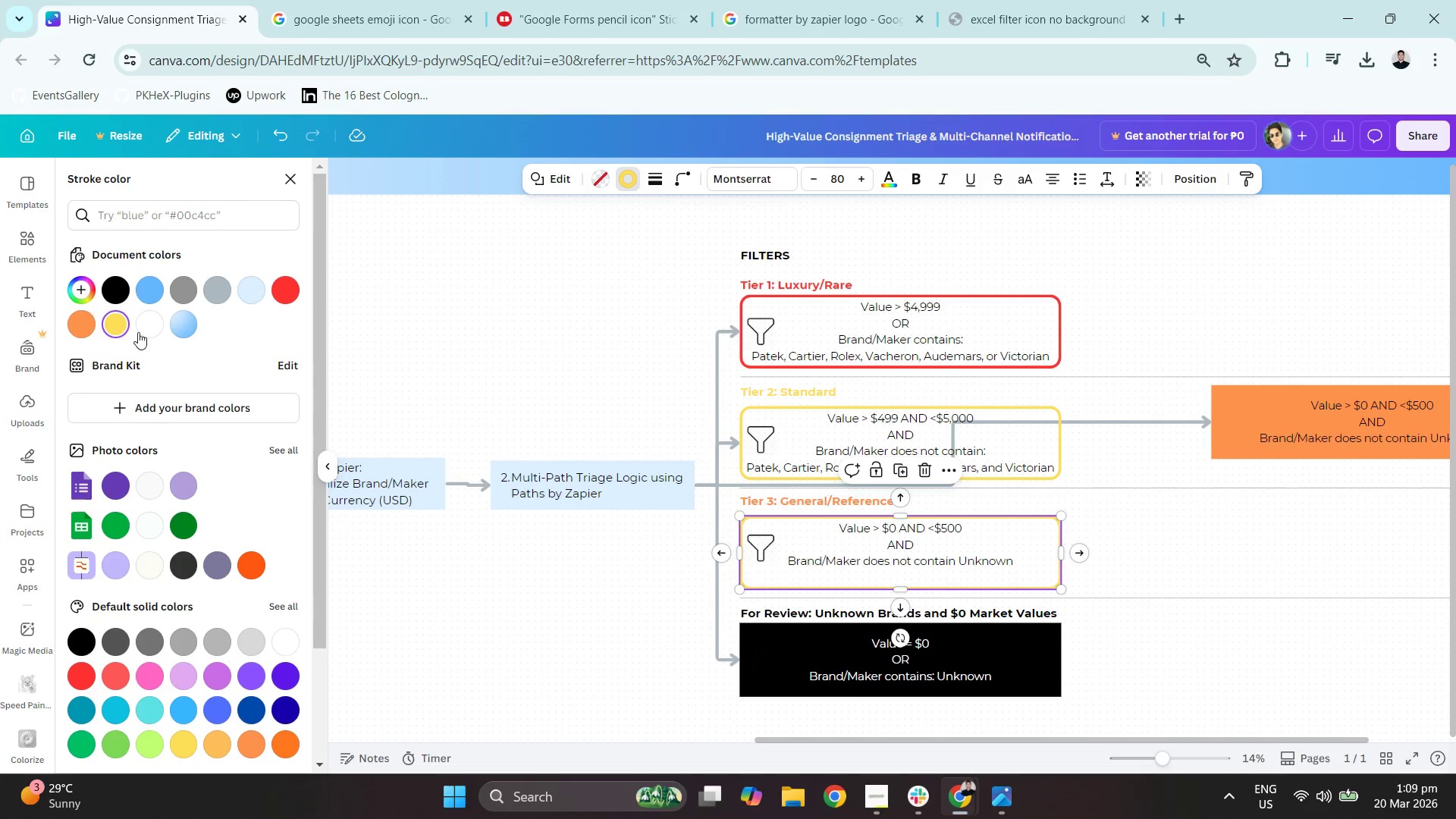 
left_click([89, 326])
 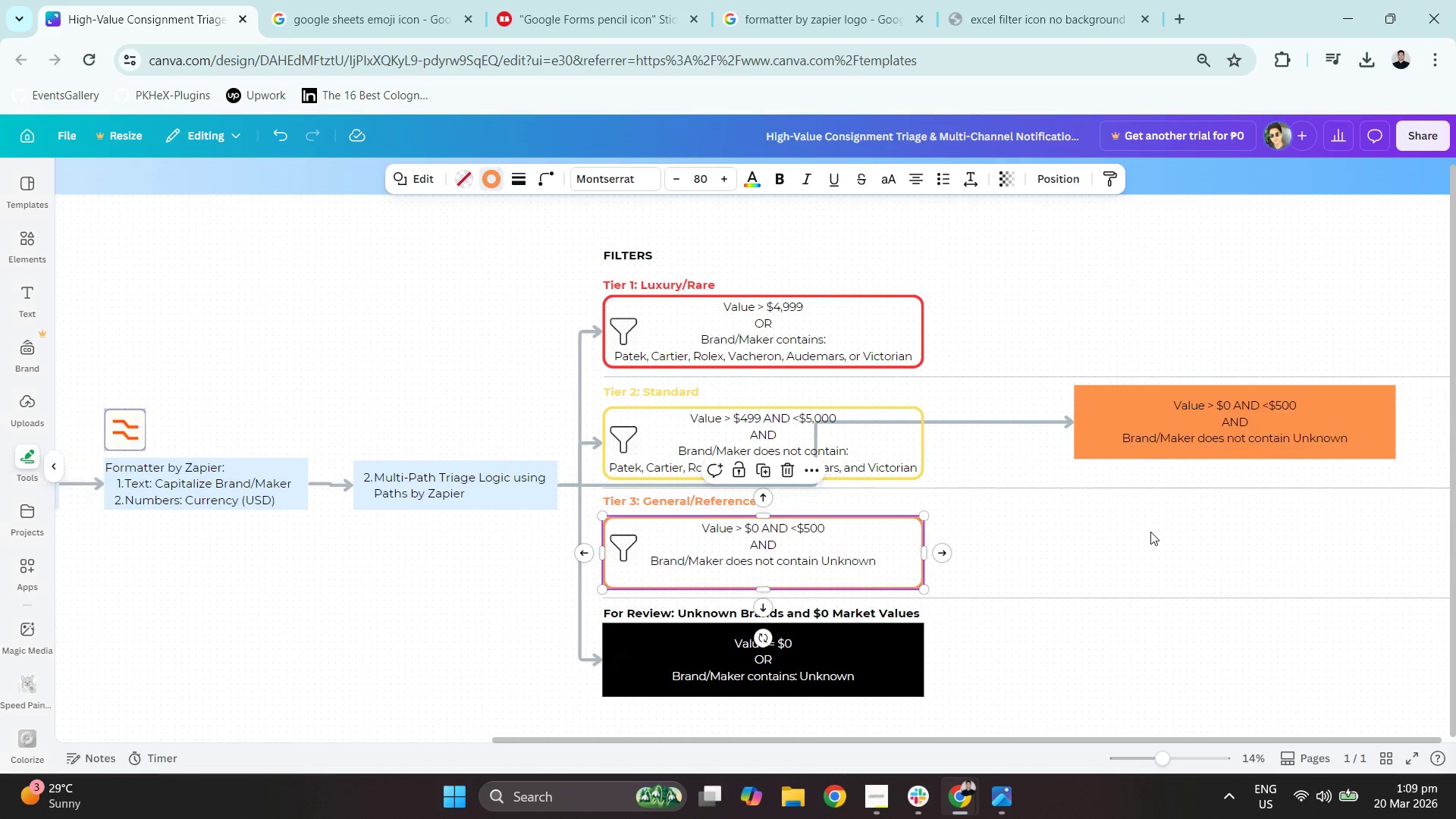 
double_click([1136, 447])
 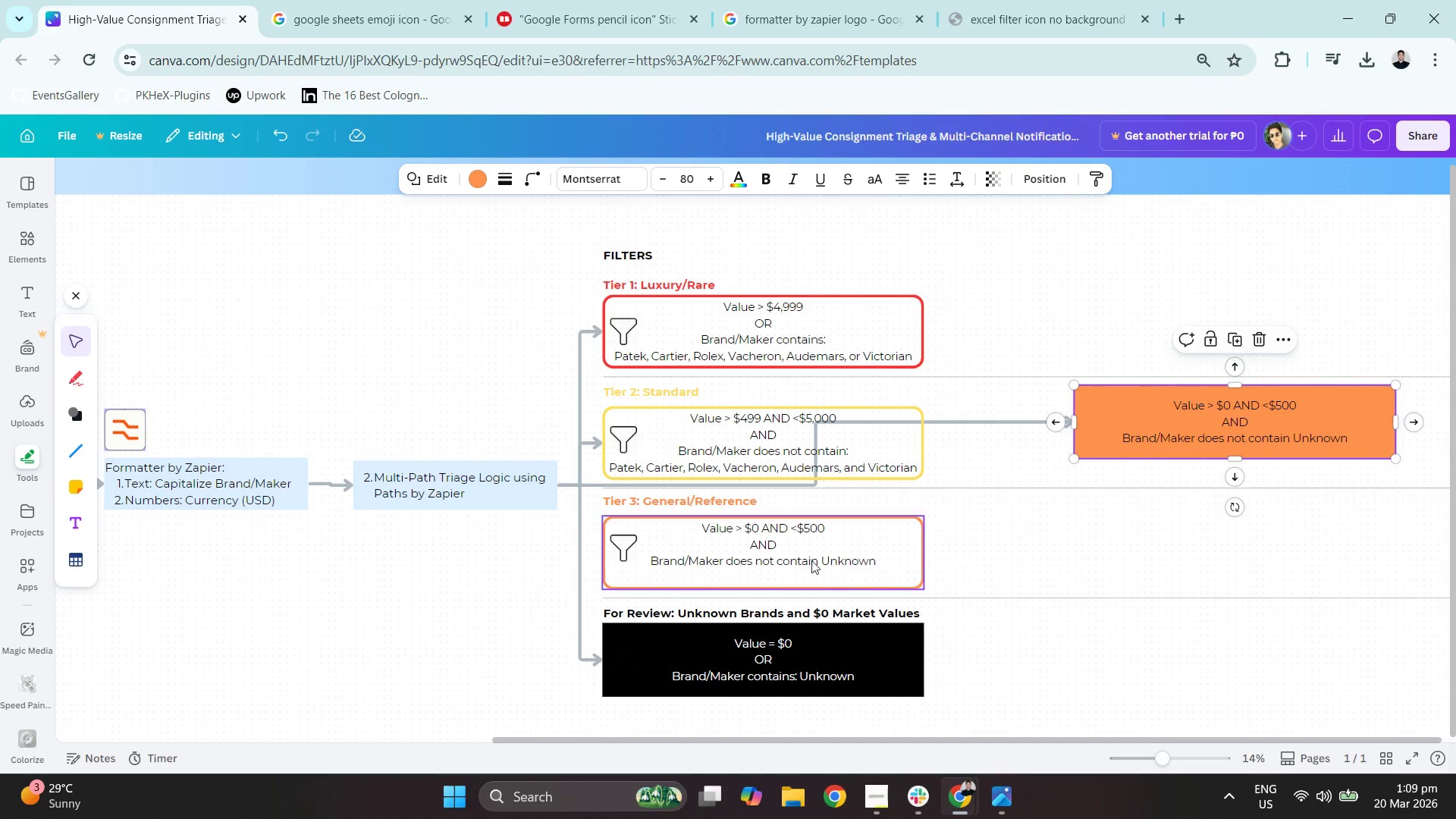 
double_click([789, 559])
 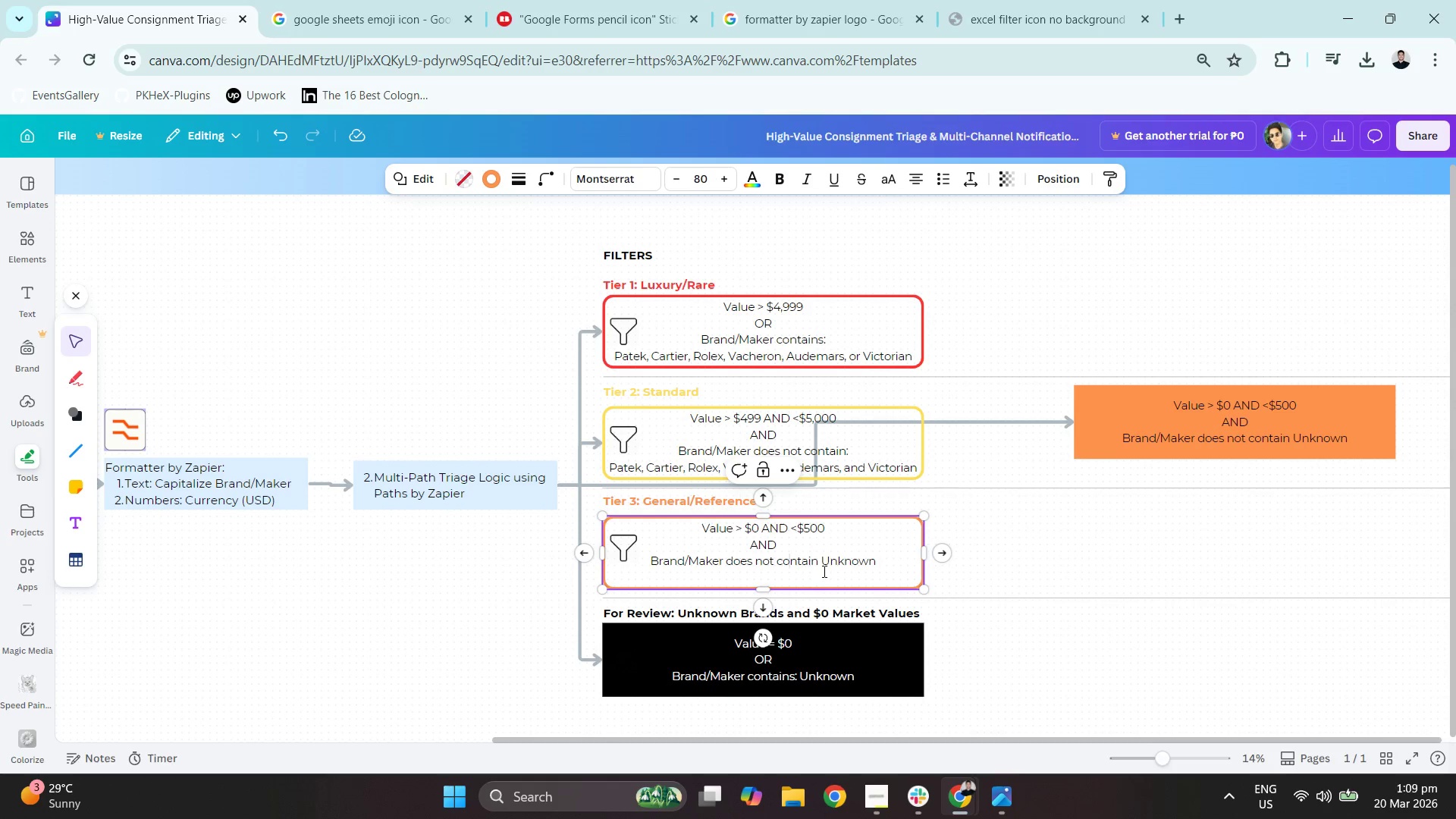 
triple_click([835, 571])
 